 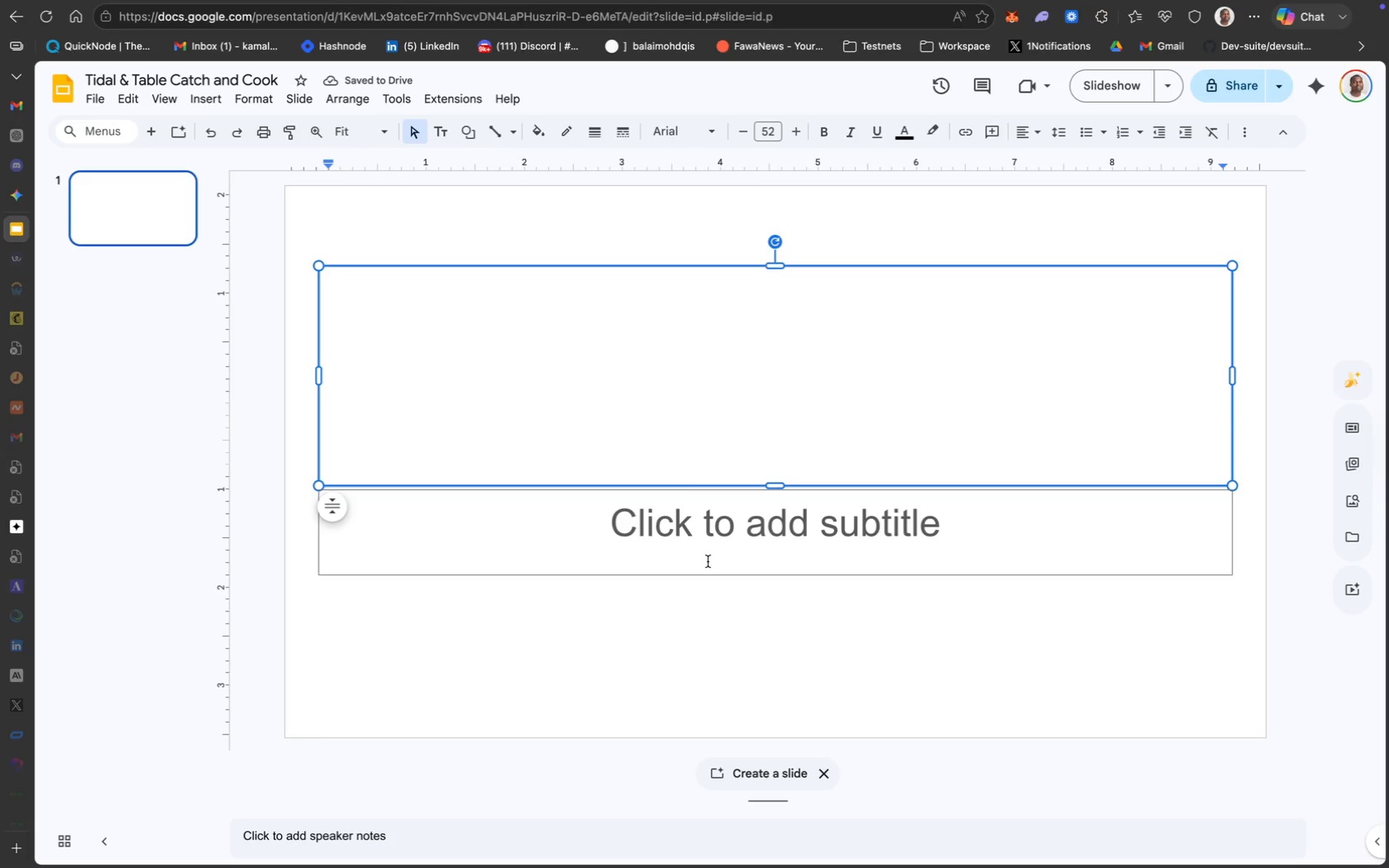 
mouse_move([707, 485])
 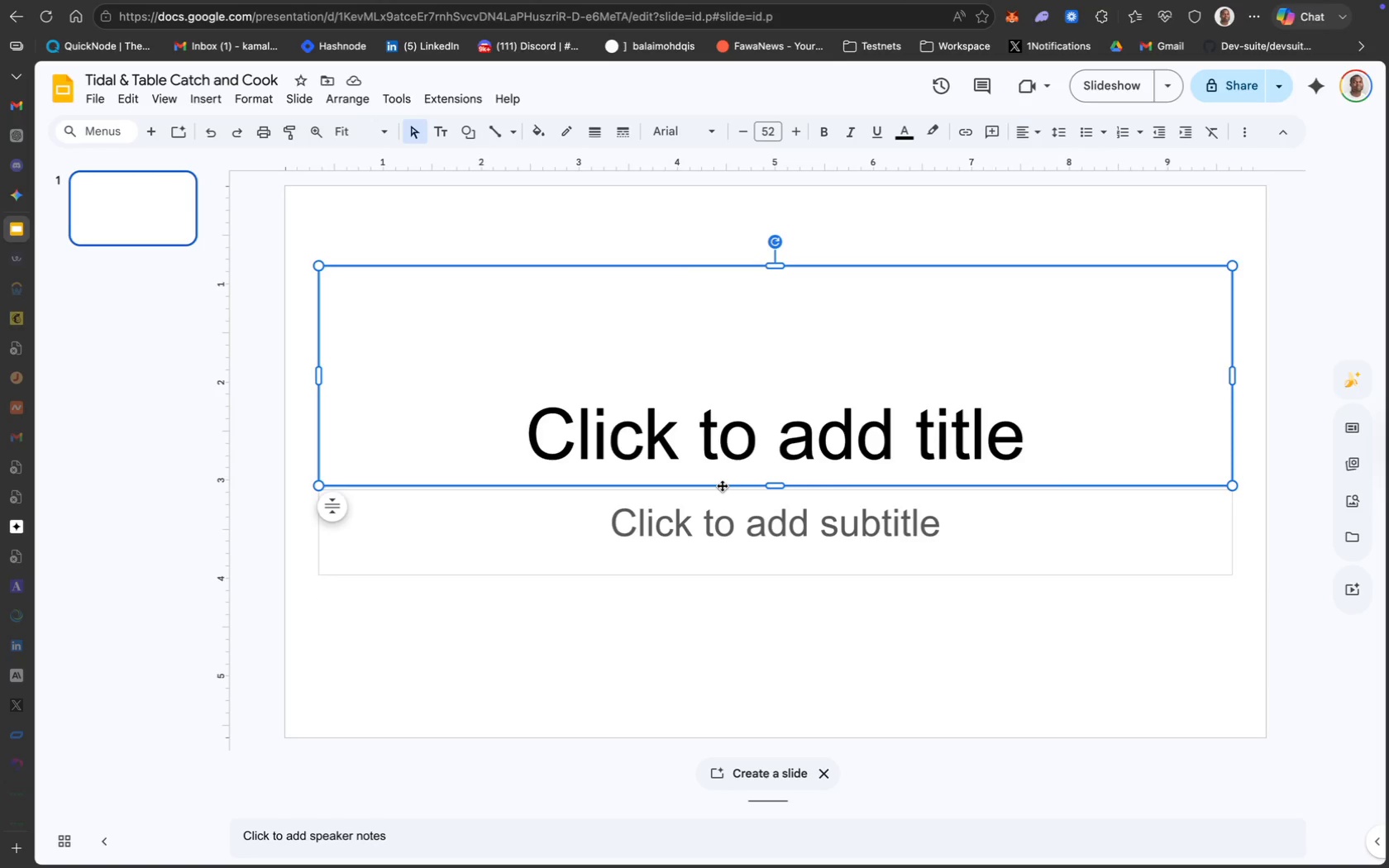 
right_click([722, 484])
 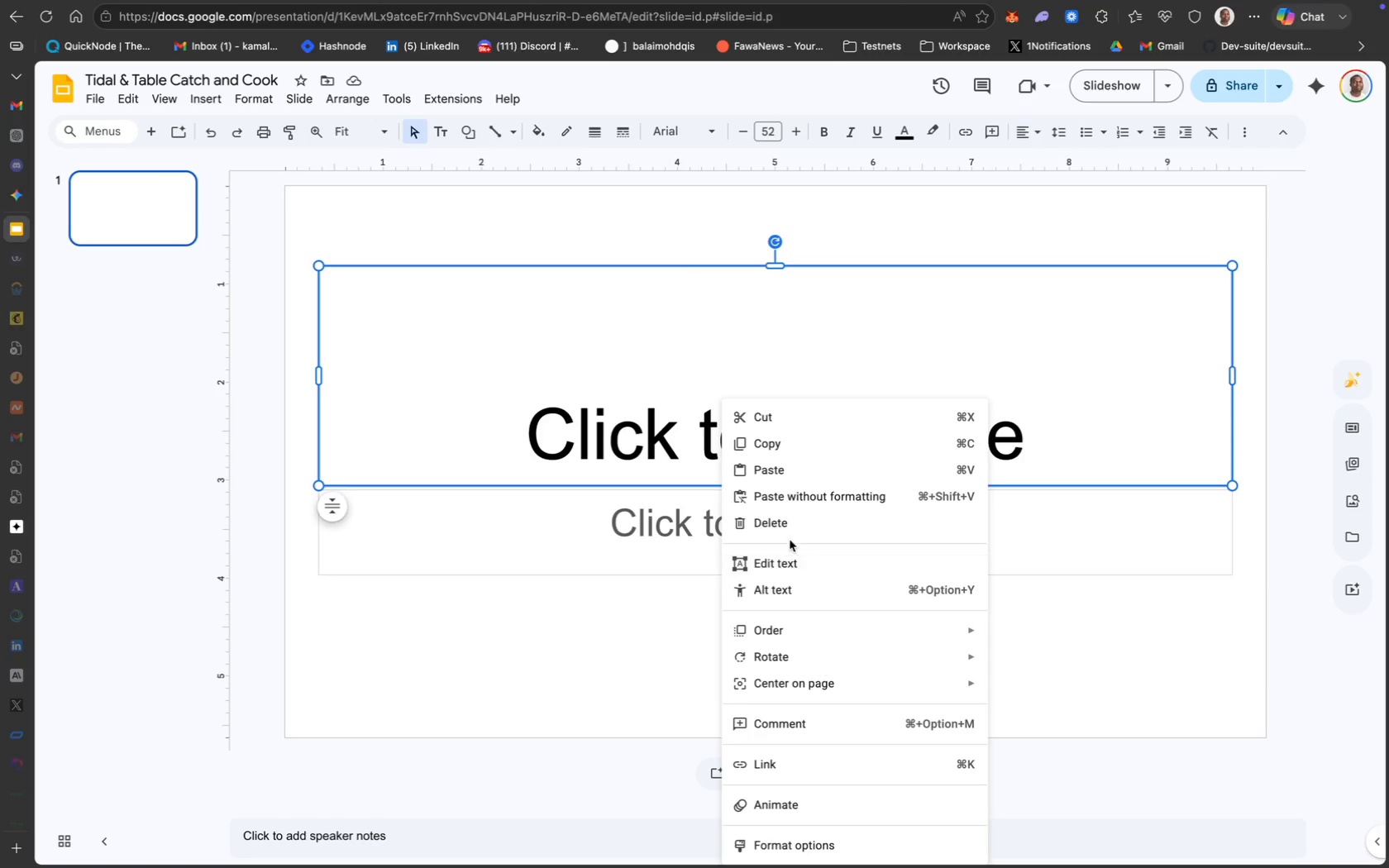 
left_click([816, 523])
 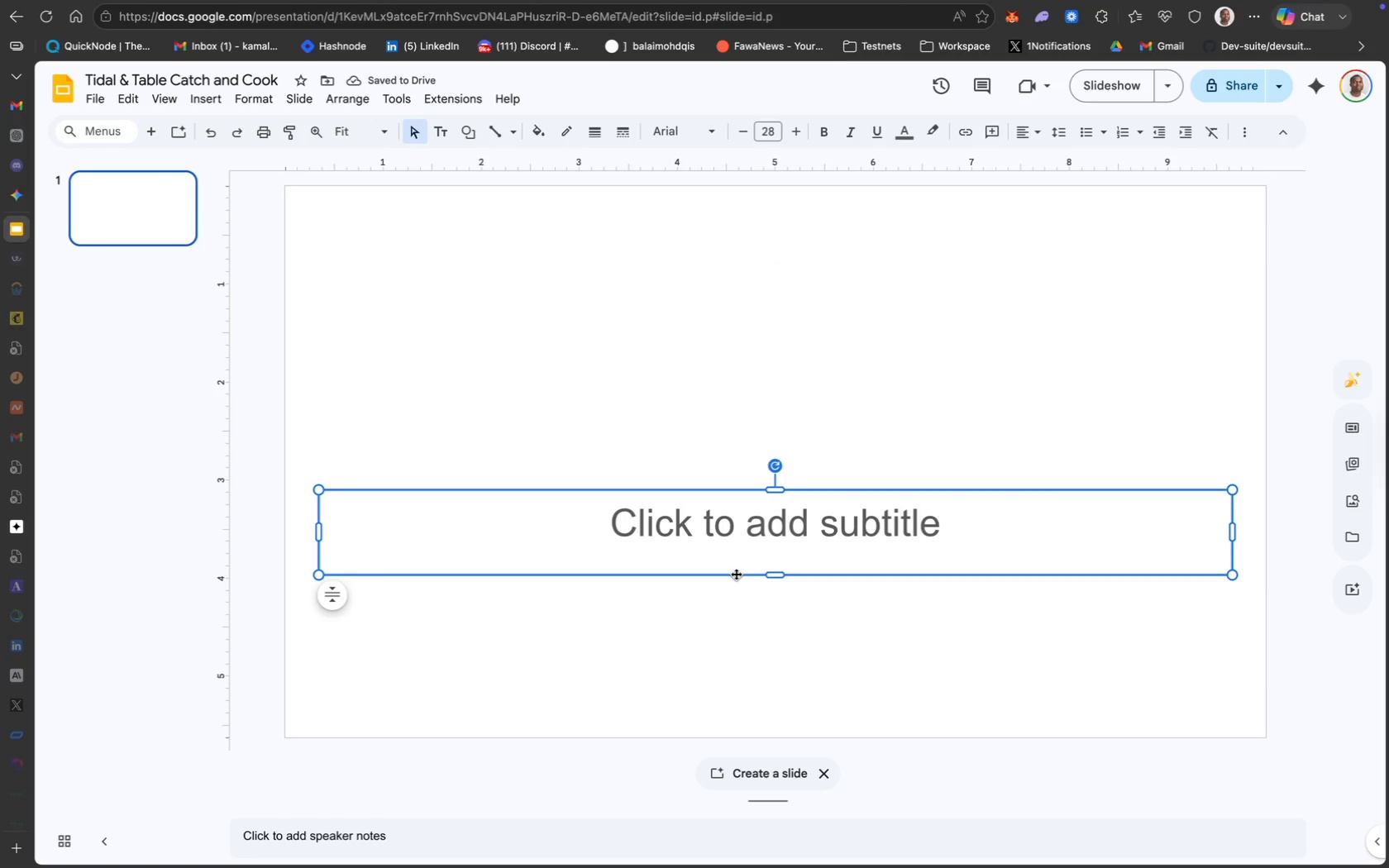 
left_click([694, 522])
 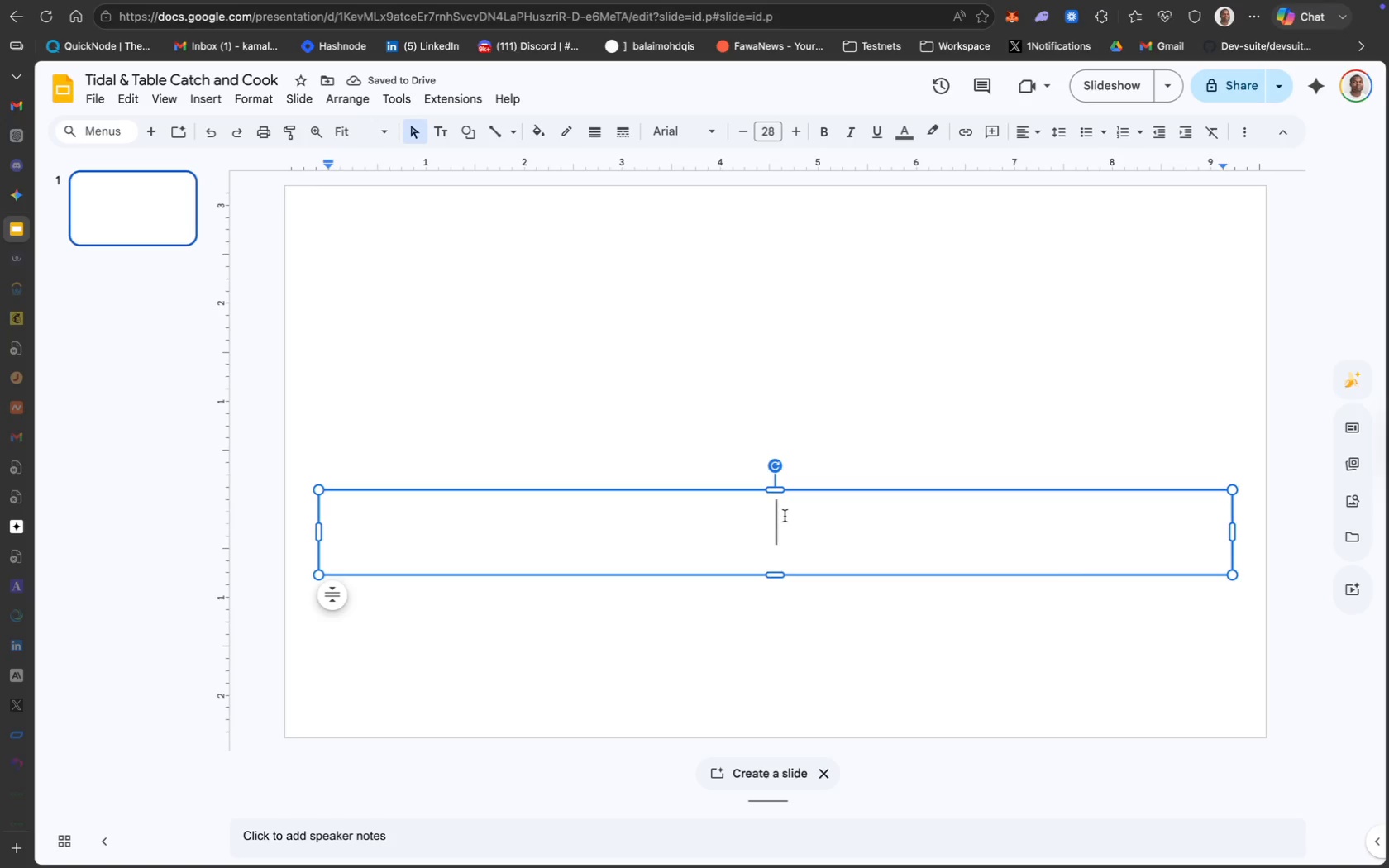 
type(Tidalk)
key(Backspace)
type( $)
key(Backspace)
 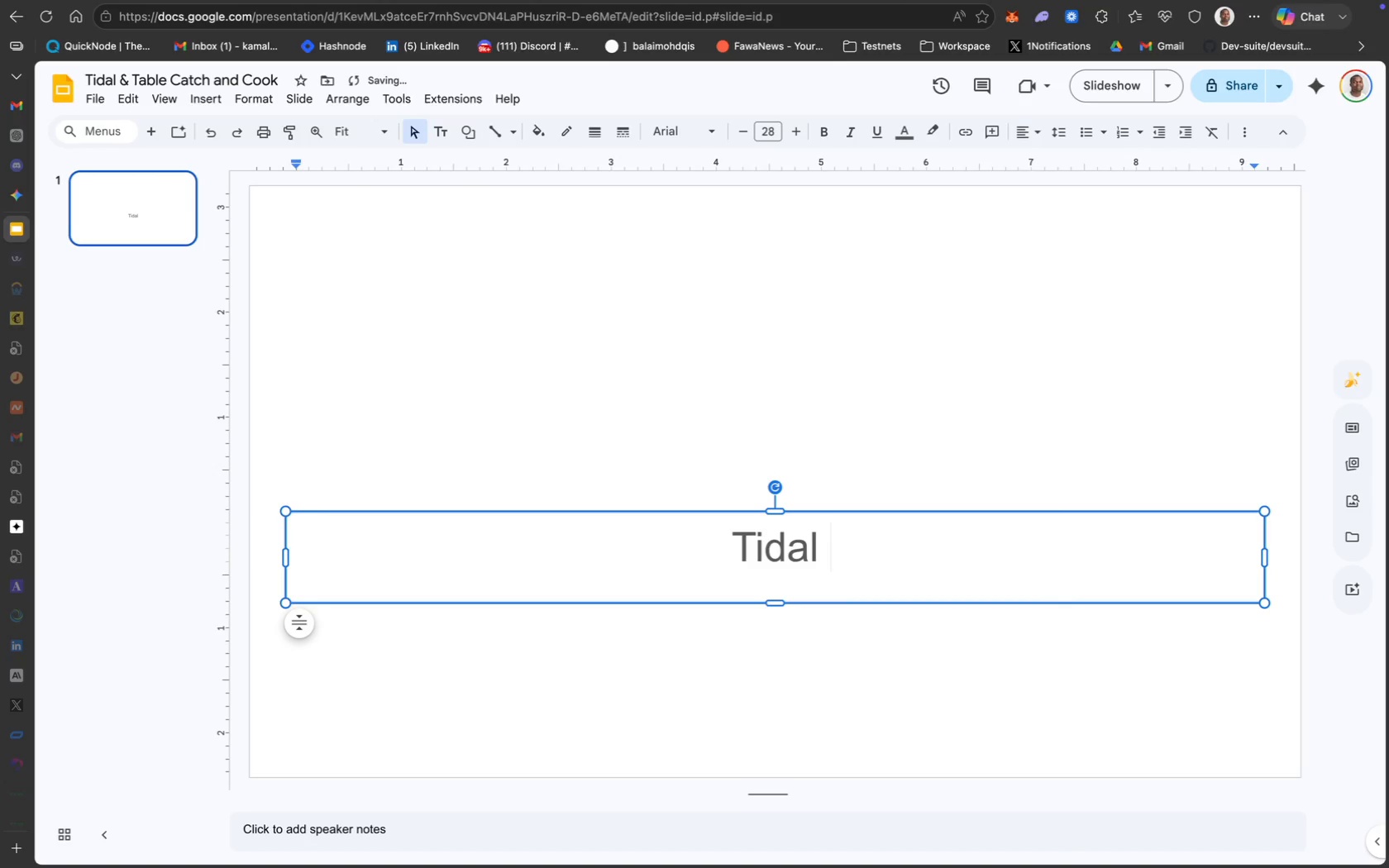 
left_click_drag(start_coordinate=[284, 556], to_coordinate=[655, 560])
 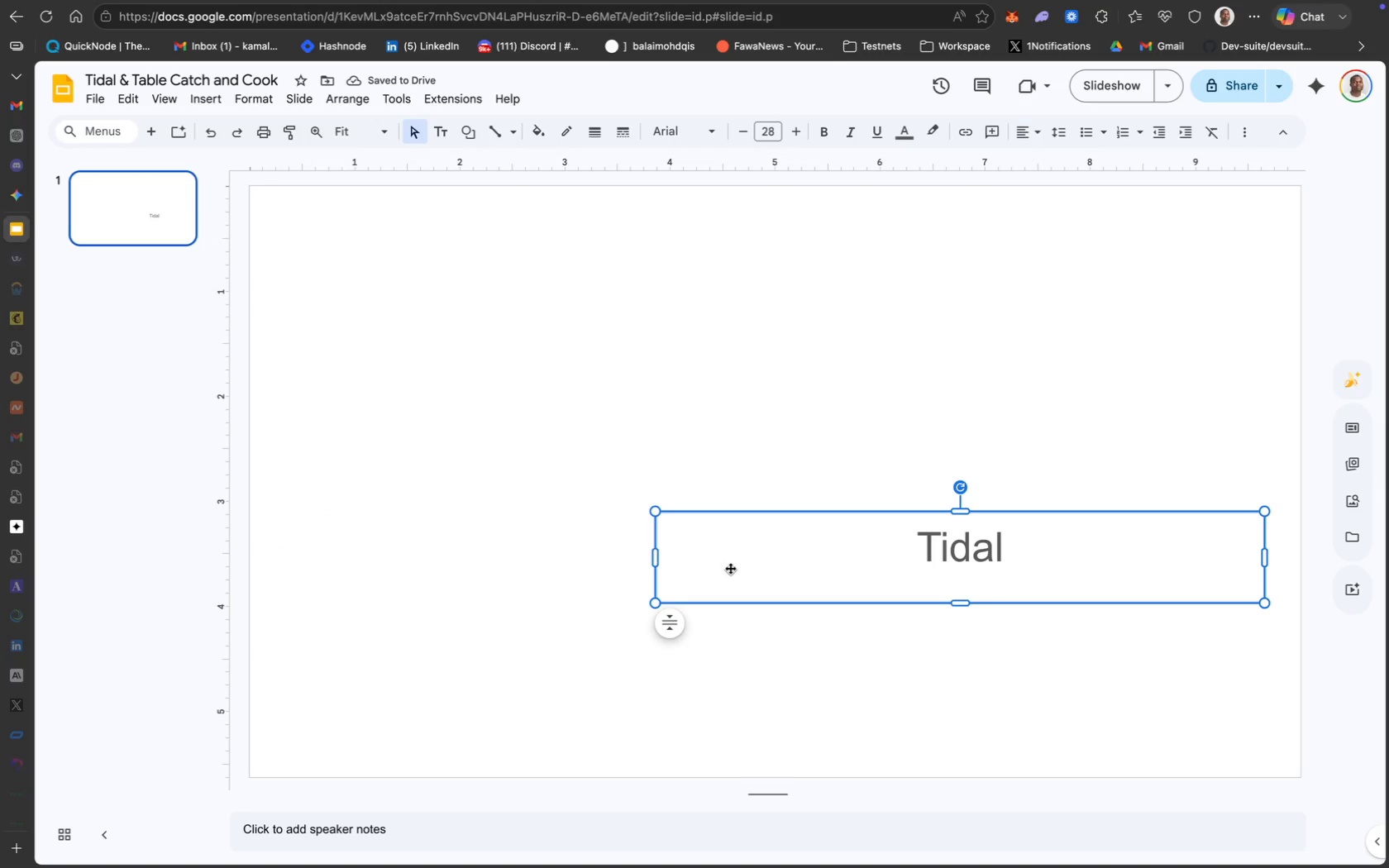 
left_click_drag(start_coordinate=[655, 556], to_coordinate=[689, 556])
 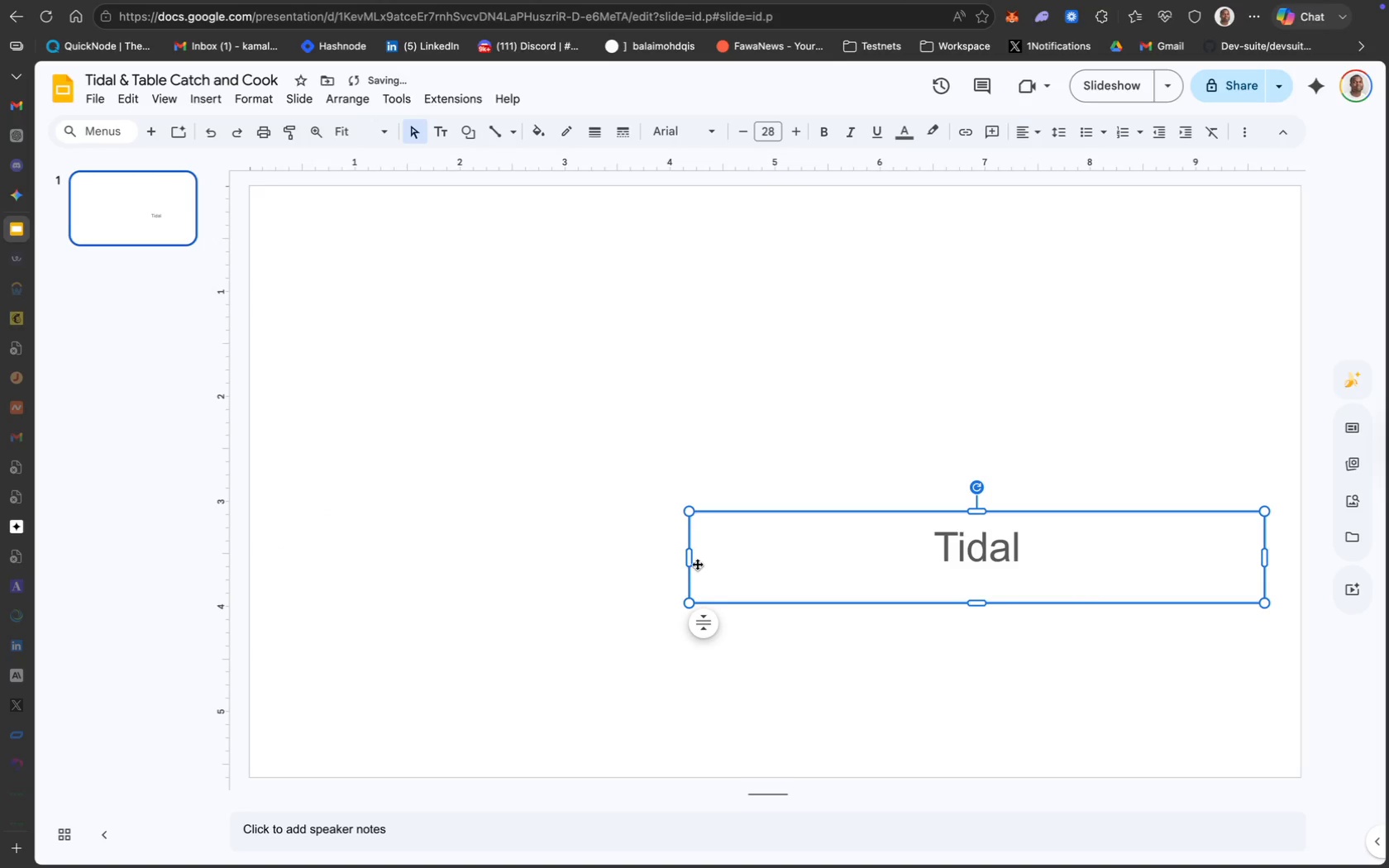 
left_click_drag(start_coordinate=[689, 557], to_coordinate=[650, 558])
 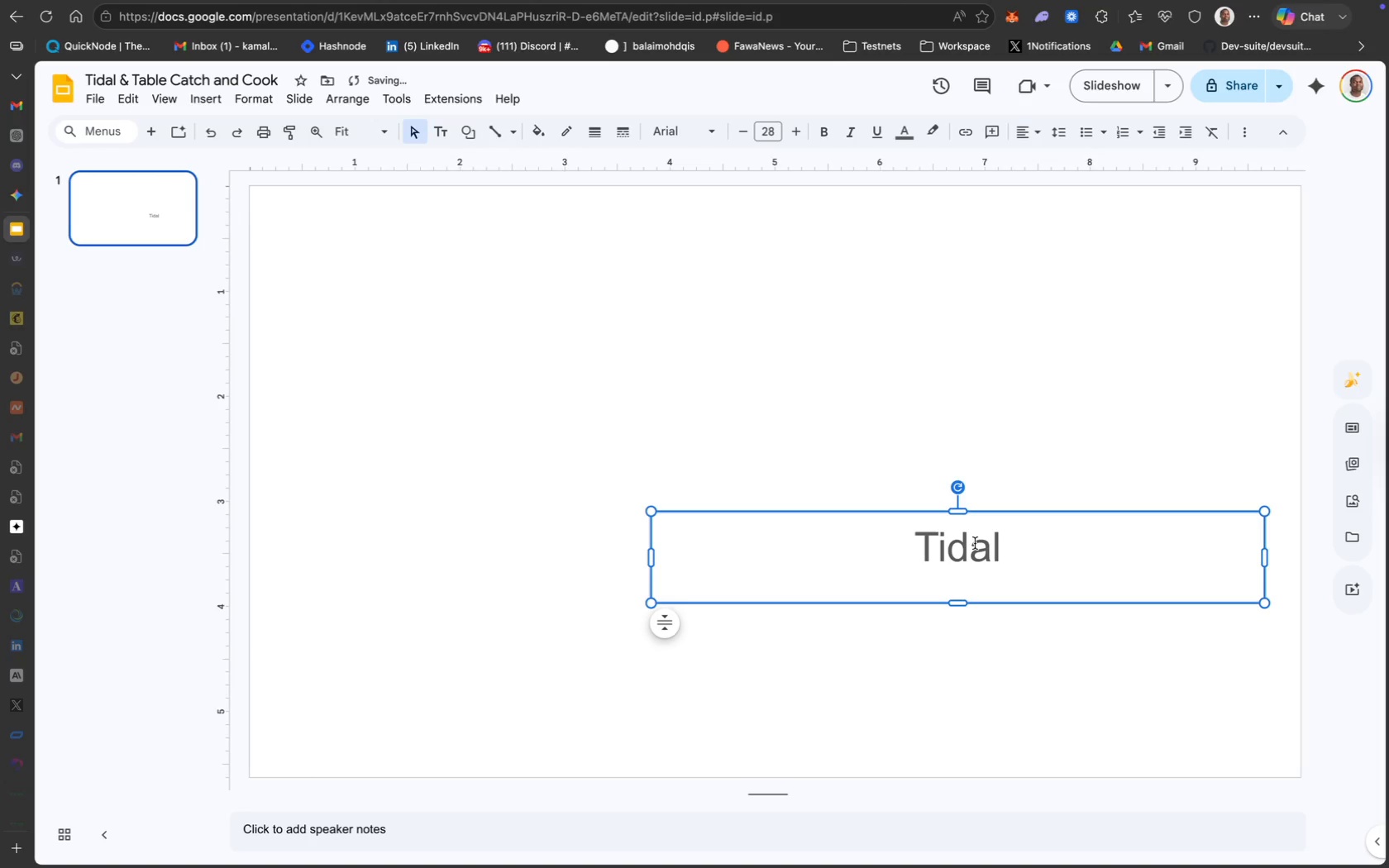 
key(Meta+A)
 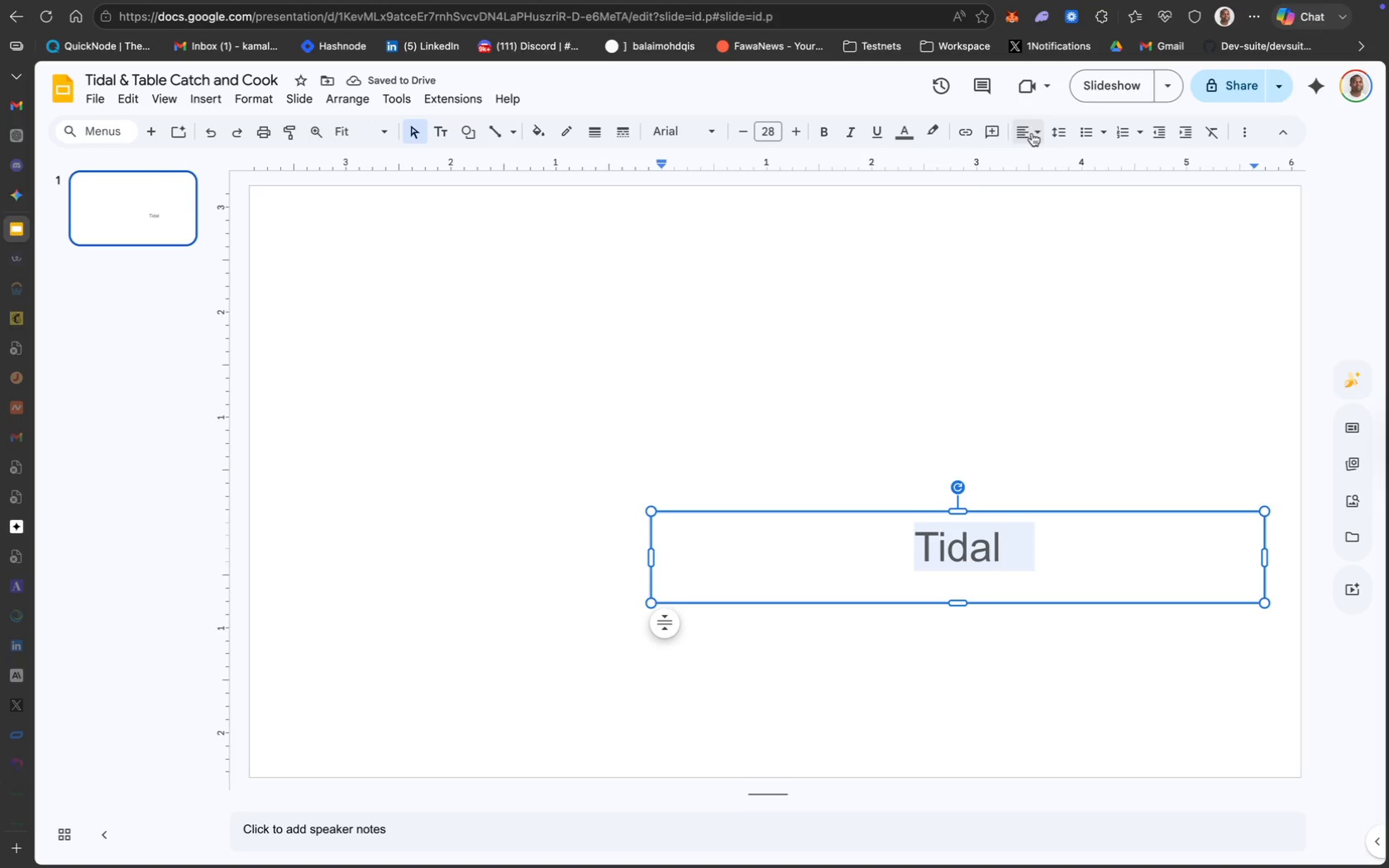 
left_click([1032, 122])
 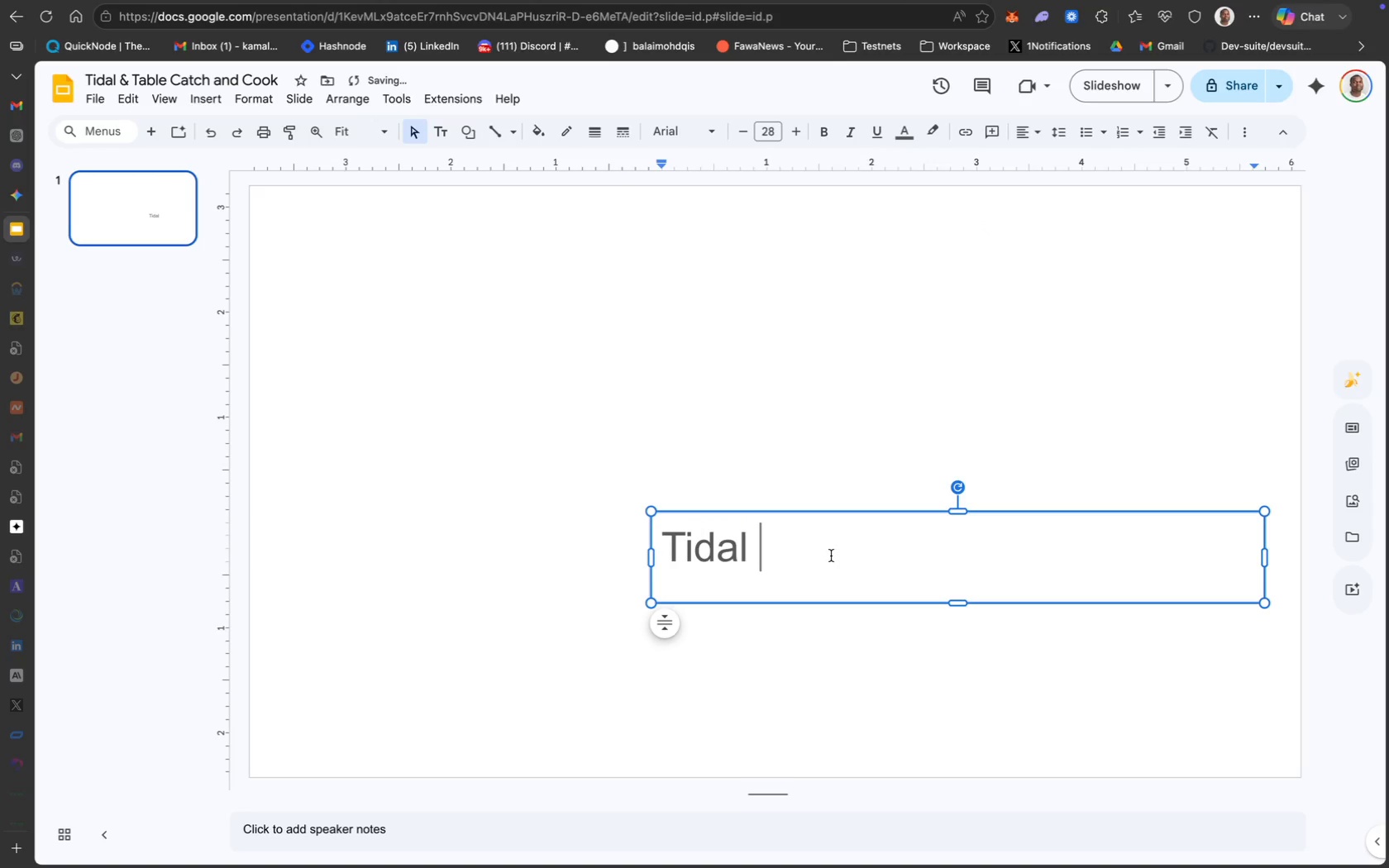 
type(& Table )
 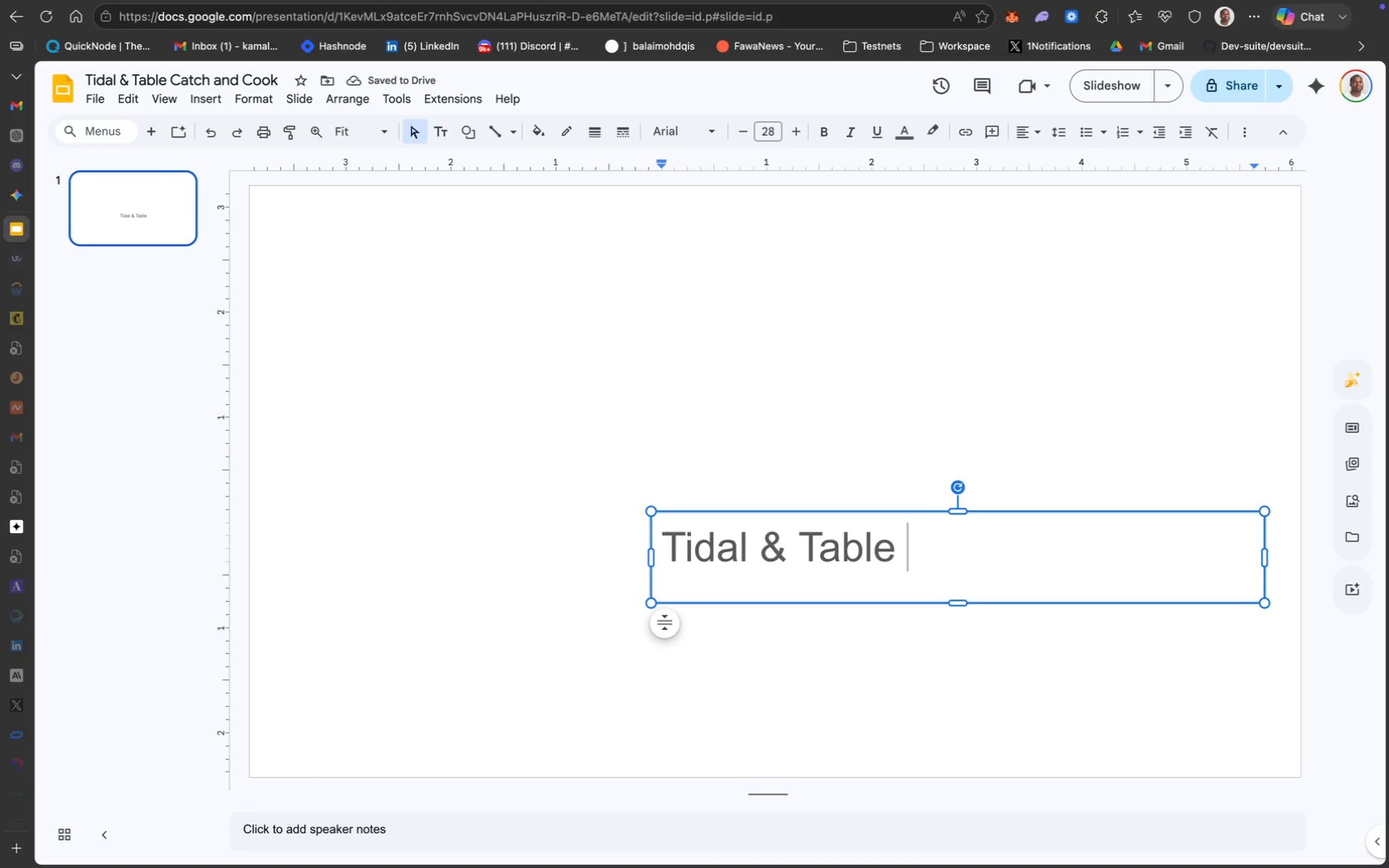 
type(-)
key(Backspace)
type(-- Catcj am)
key(Backspace)
type(nd Cook: a)
key(Backspace)
type(A )
key(Backspace)
key(Backspace)
 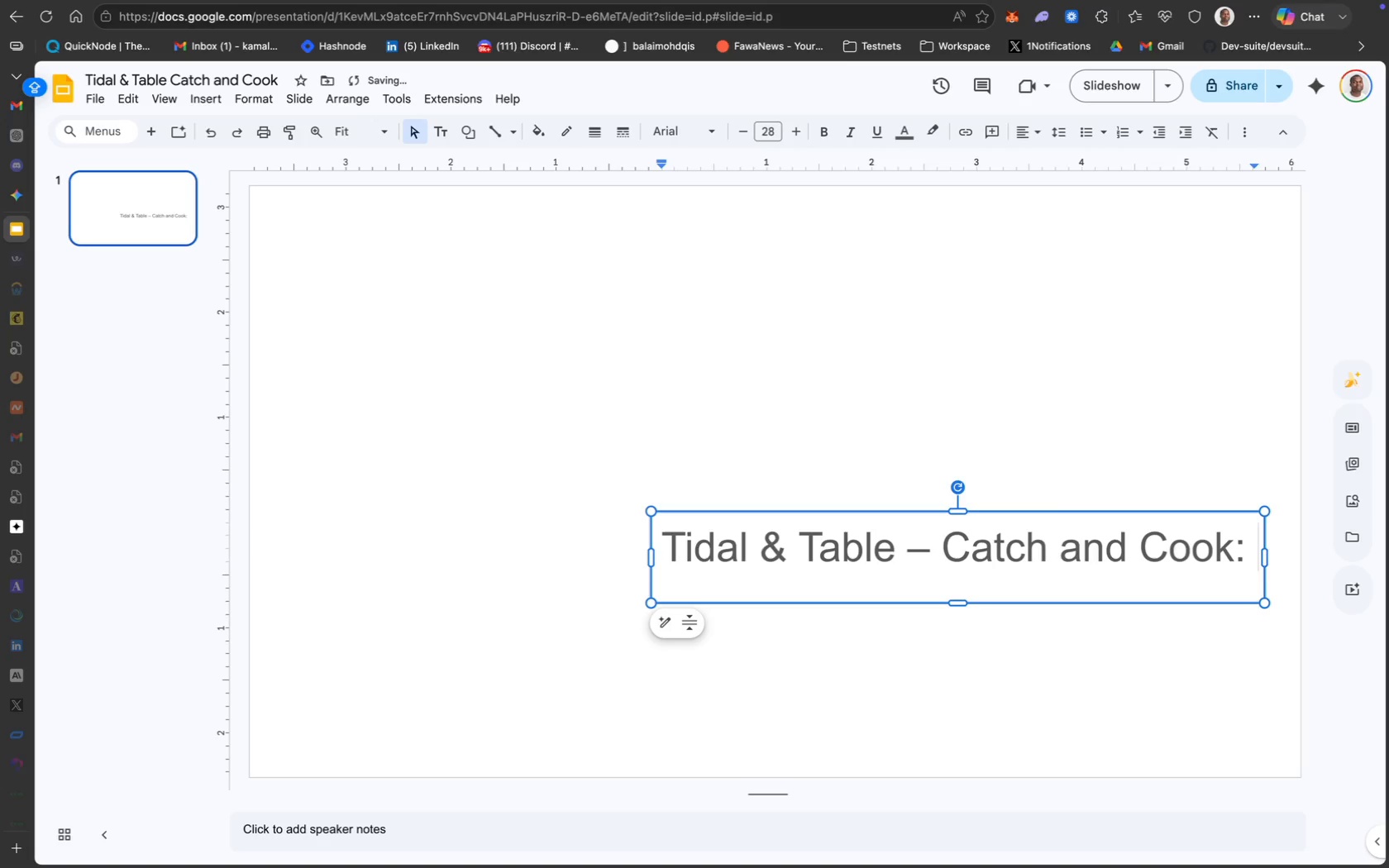 
left_click_drag(start_coordinate=[966, 603], to_coordinate=[962, 702])
 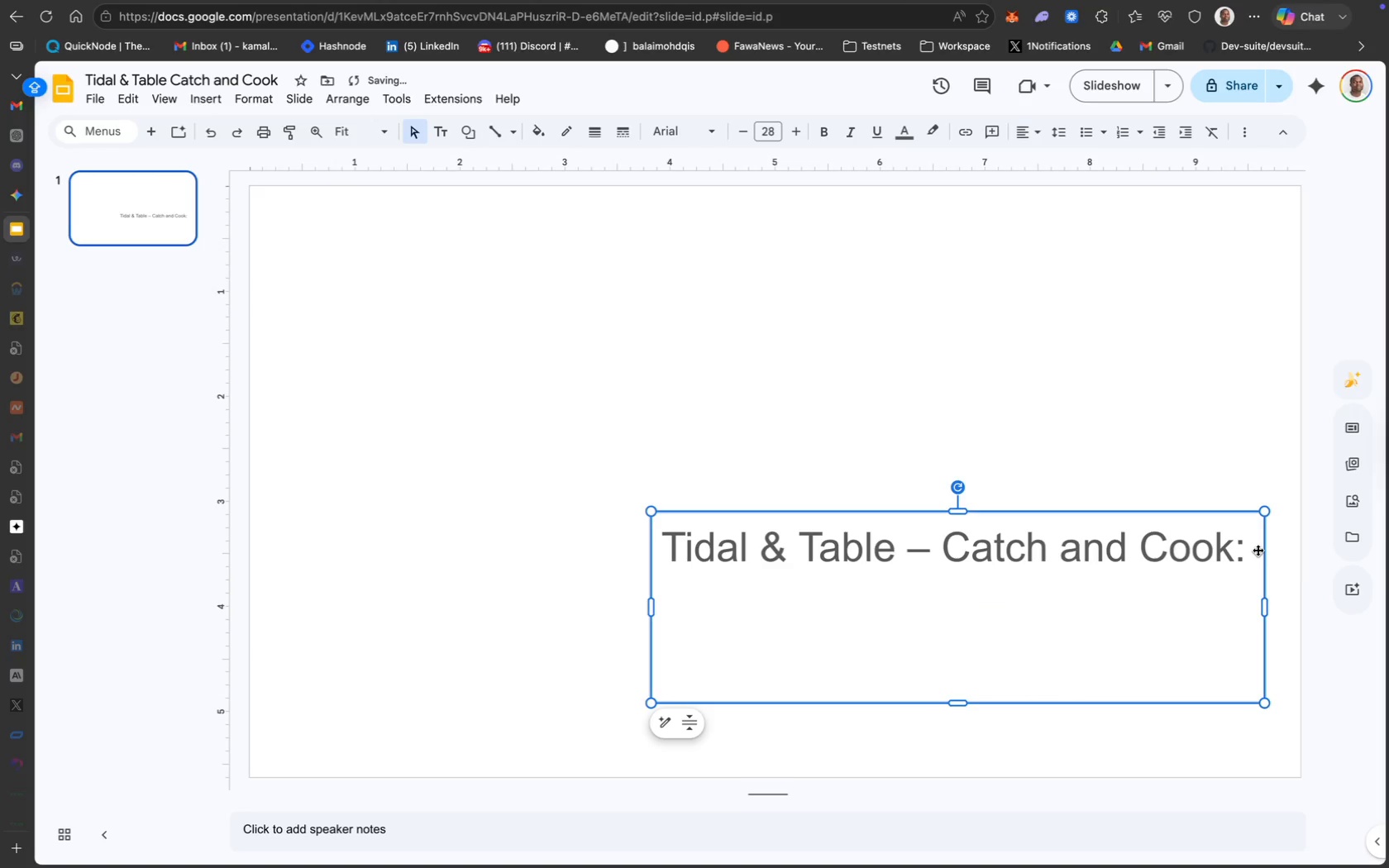 
left_click([1251, 550])
 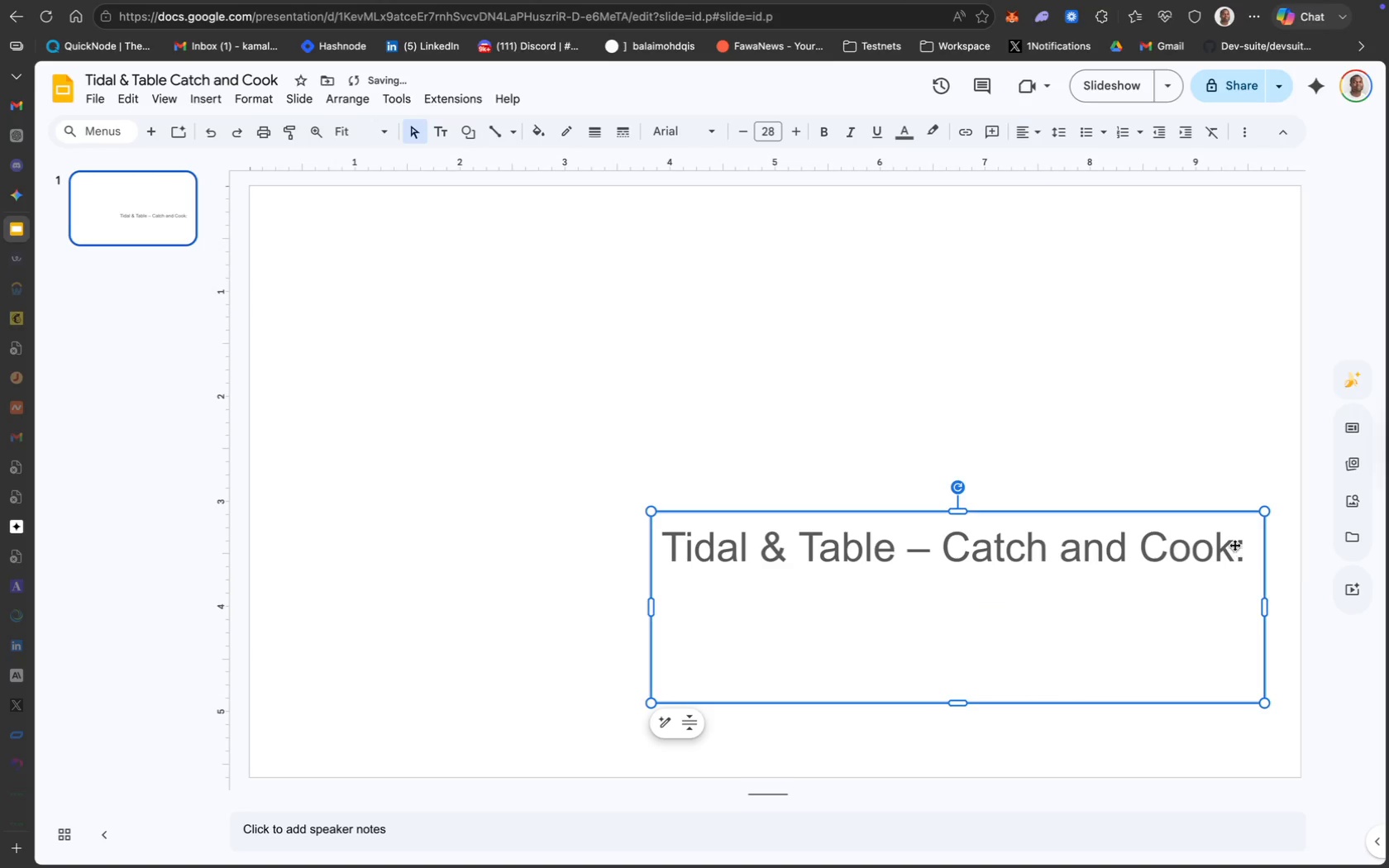 
left_click([1235, 544])
 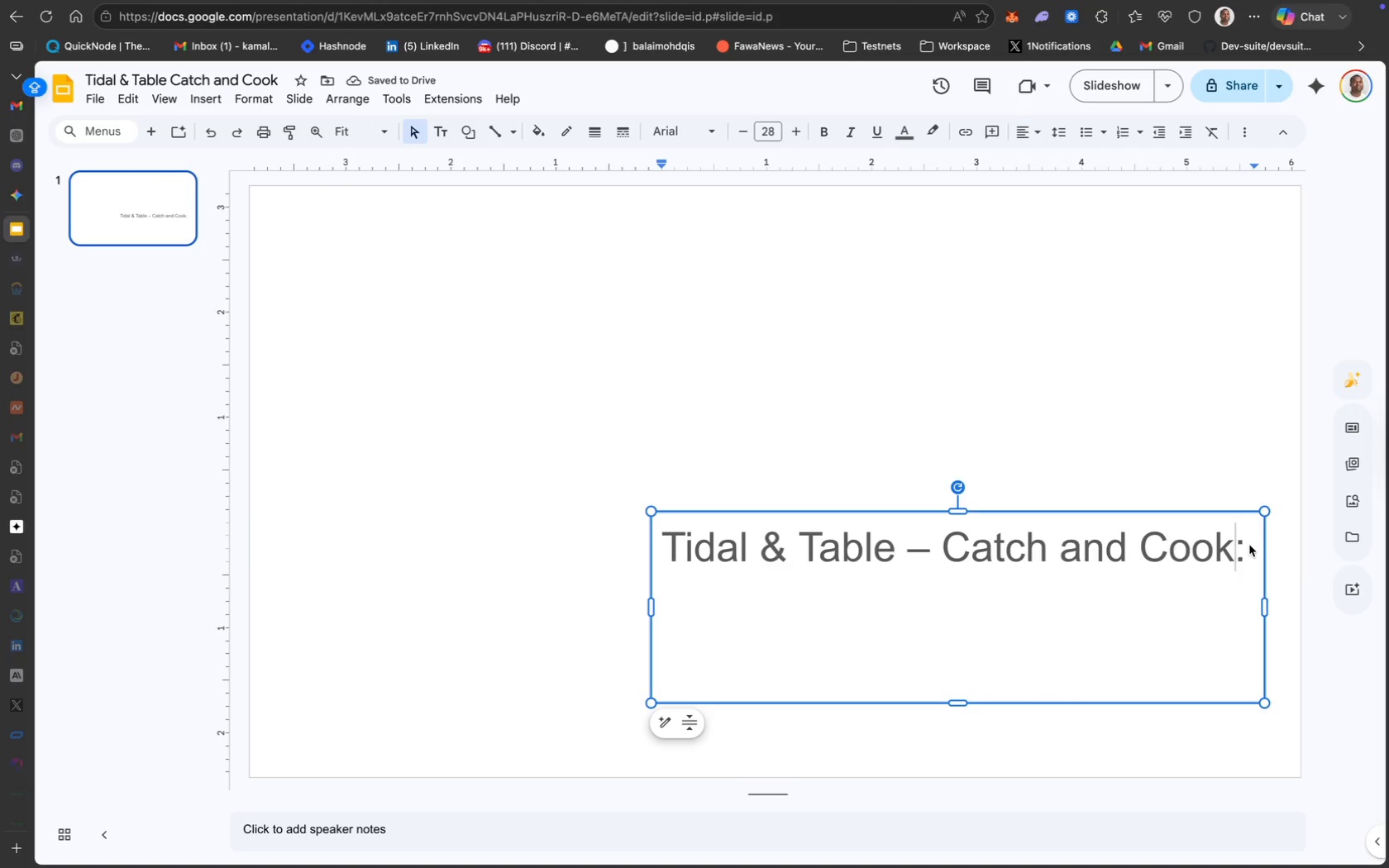 
key(ArrowRight)
 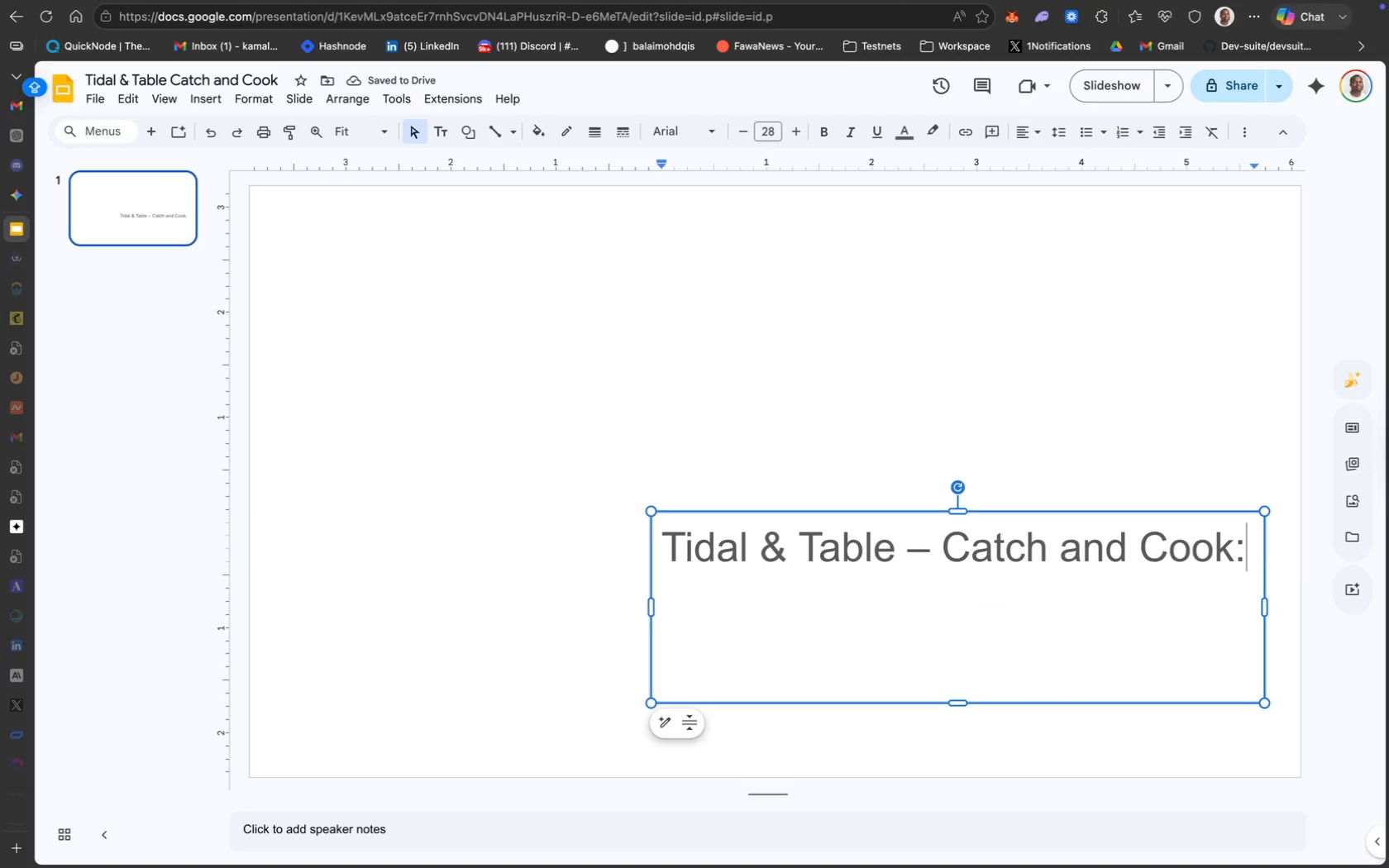 
type( a)
key(Backspace)
type(a cp)
key(Backspace)
type(oastal Culinary Collaboration)
 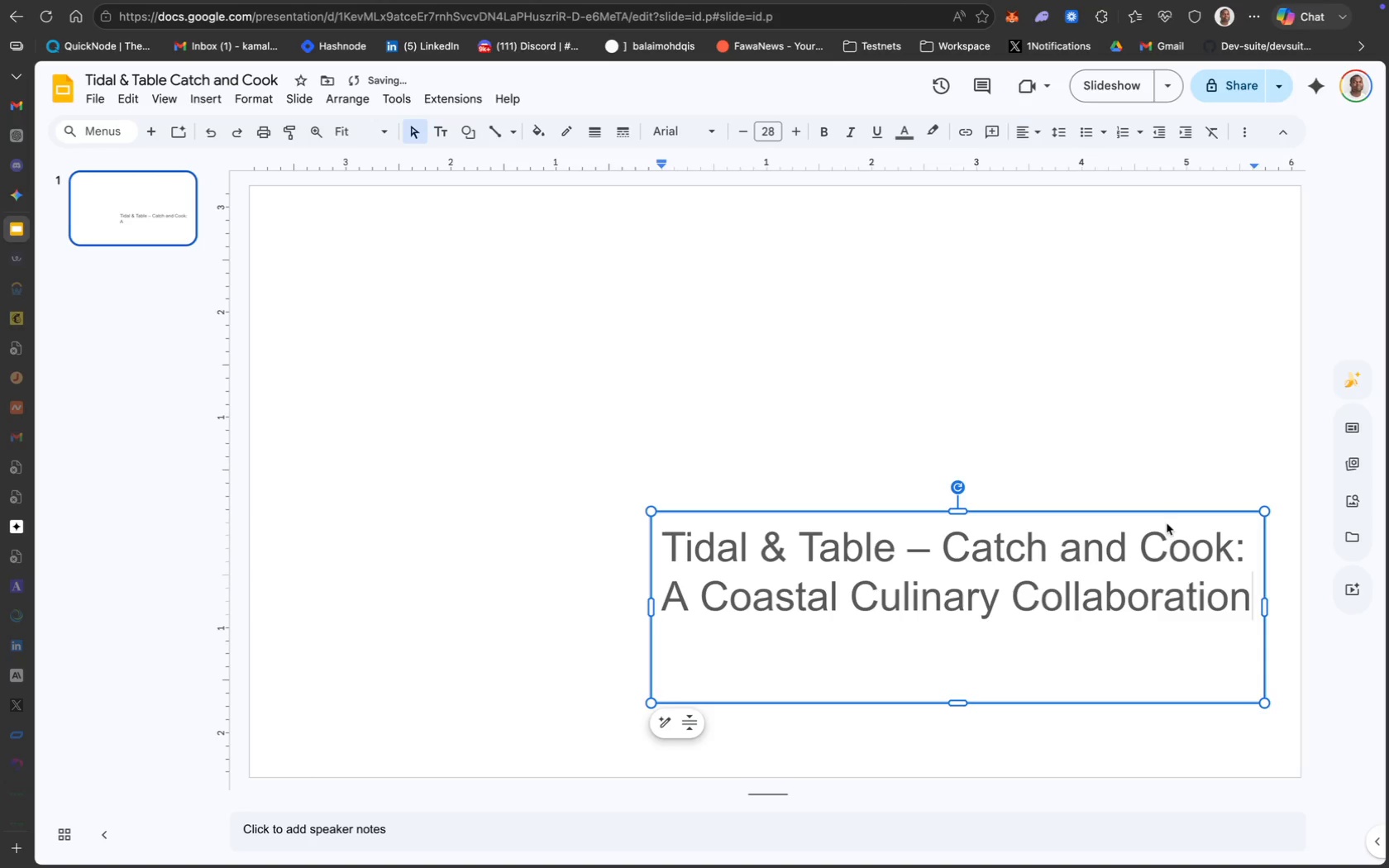 
hold_key(key=CapsLock, duration=4.5)
 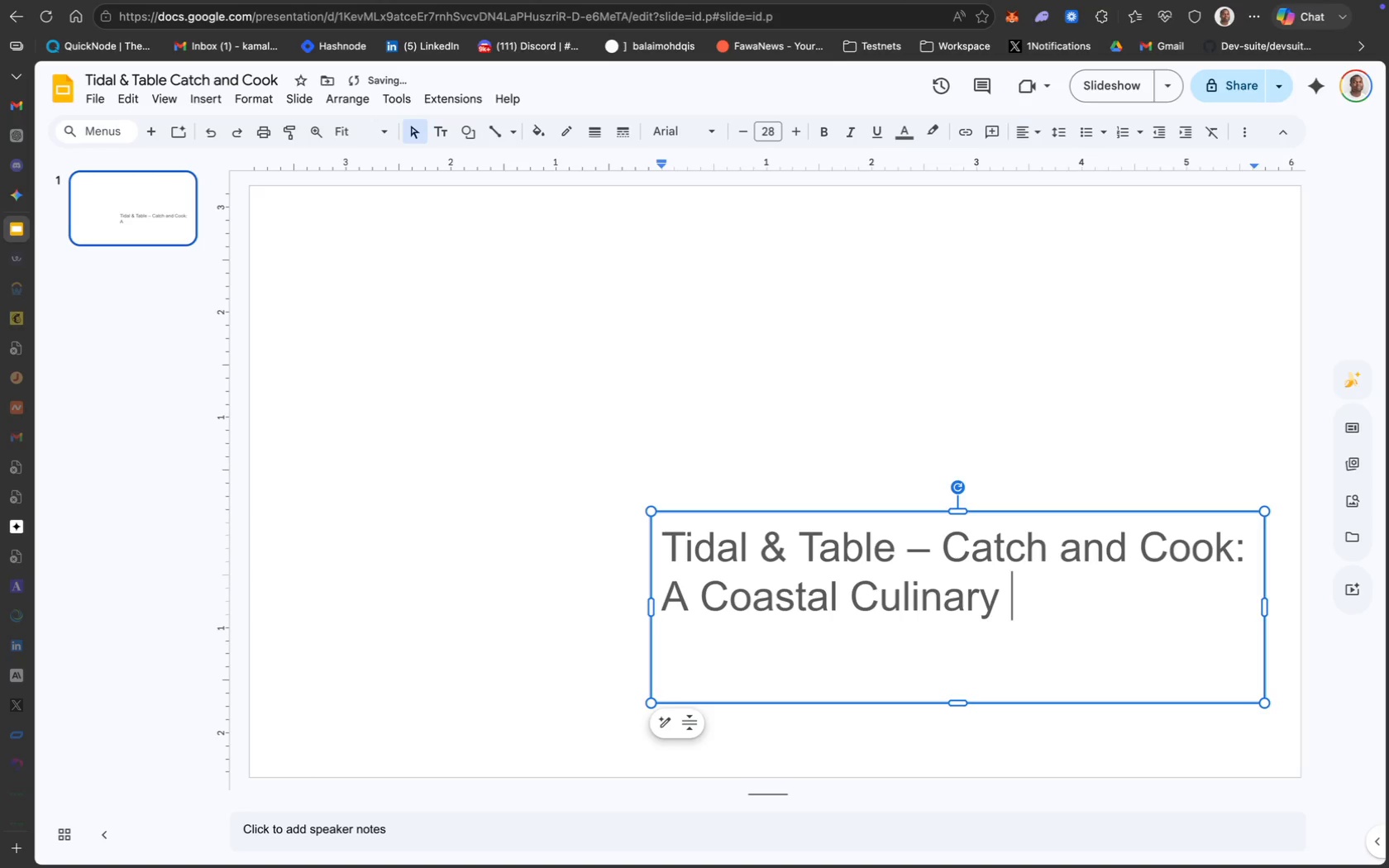 
key(Meta+A)
 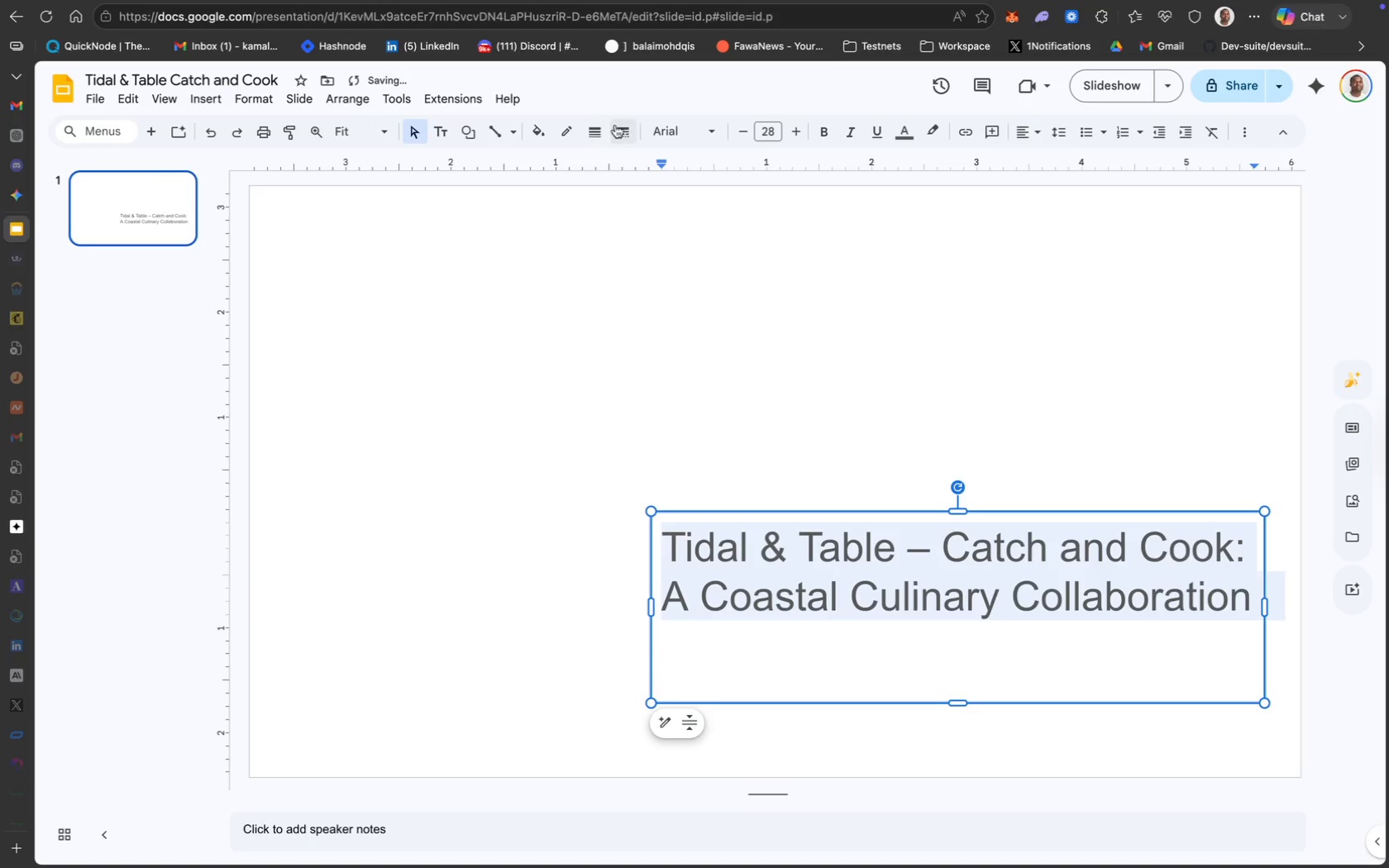 
left_click([677, 129])
 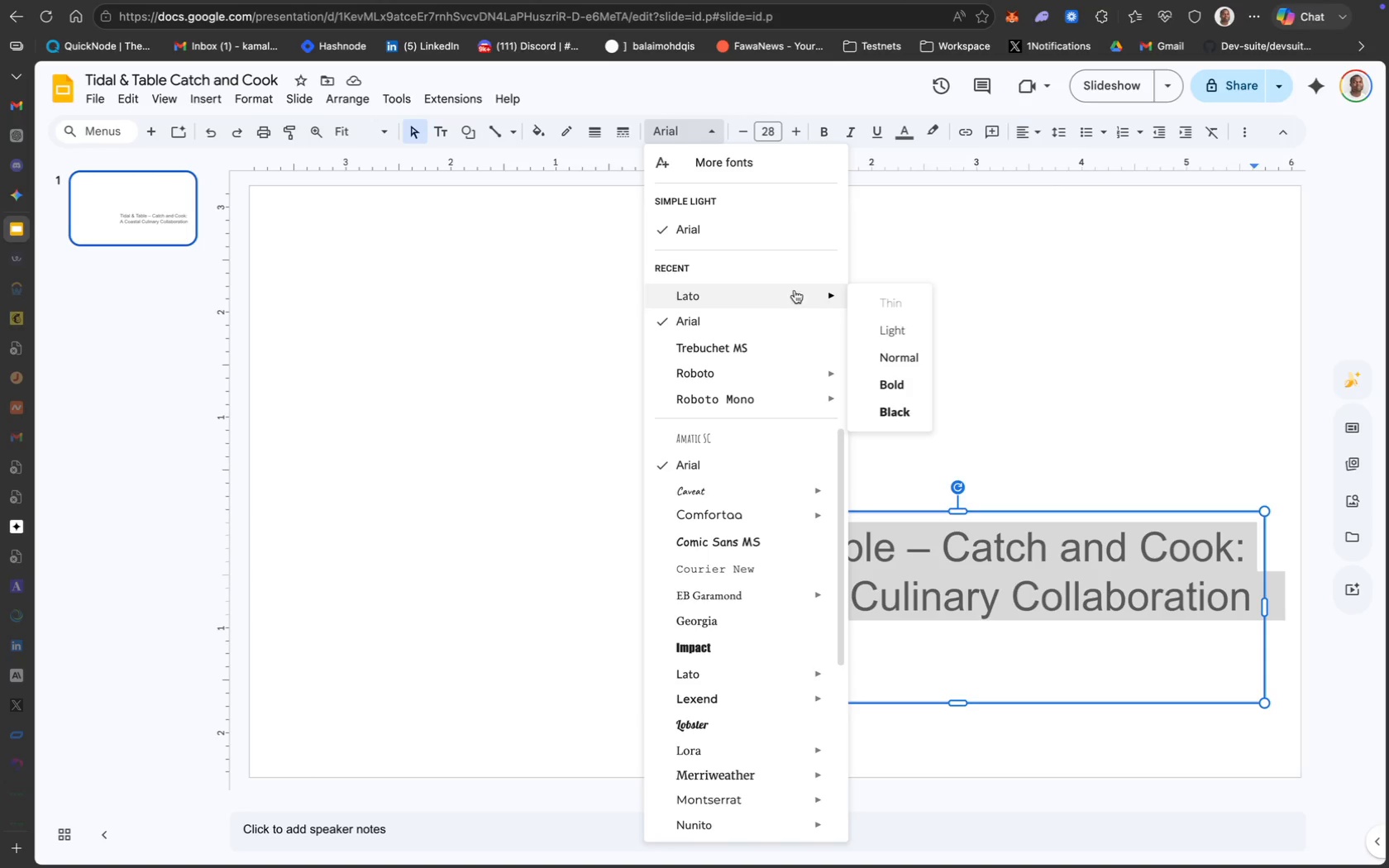 
wait(7.94)
 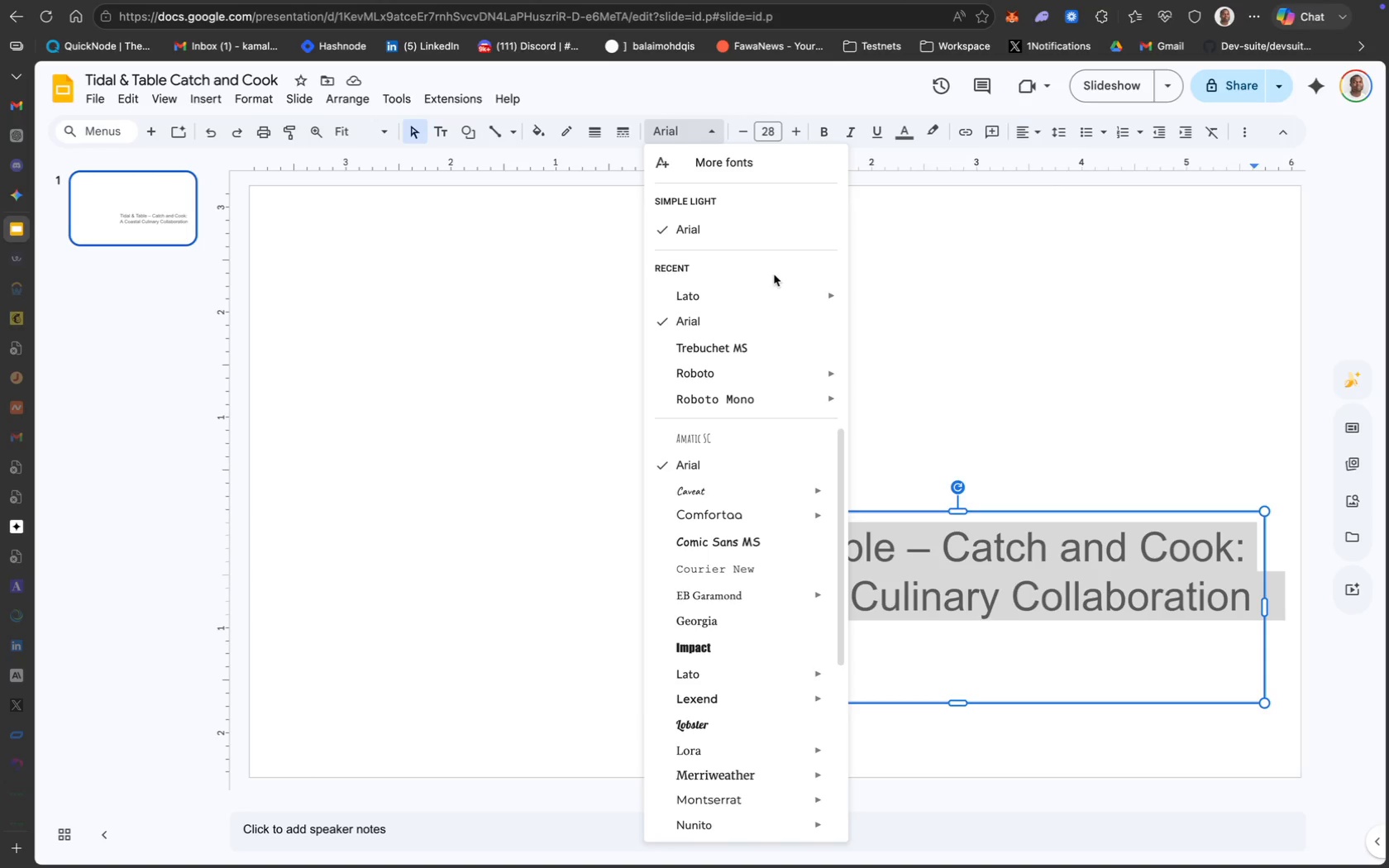 
left_click([892, 382])
 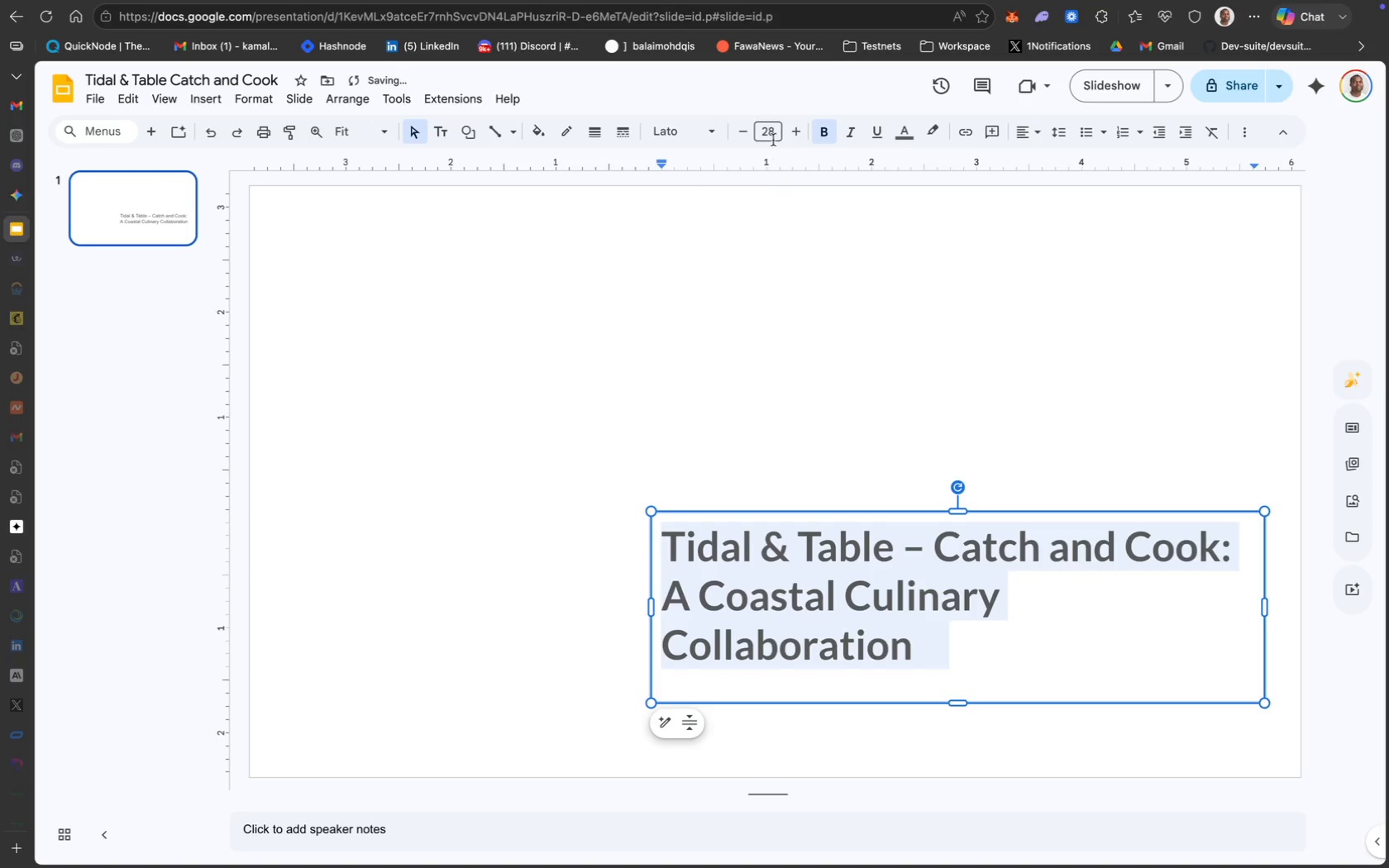 
left_click([770, 127])
 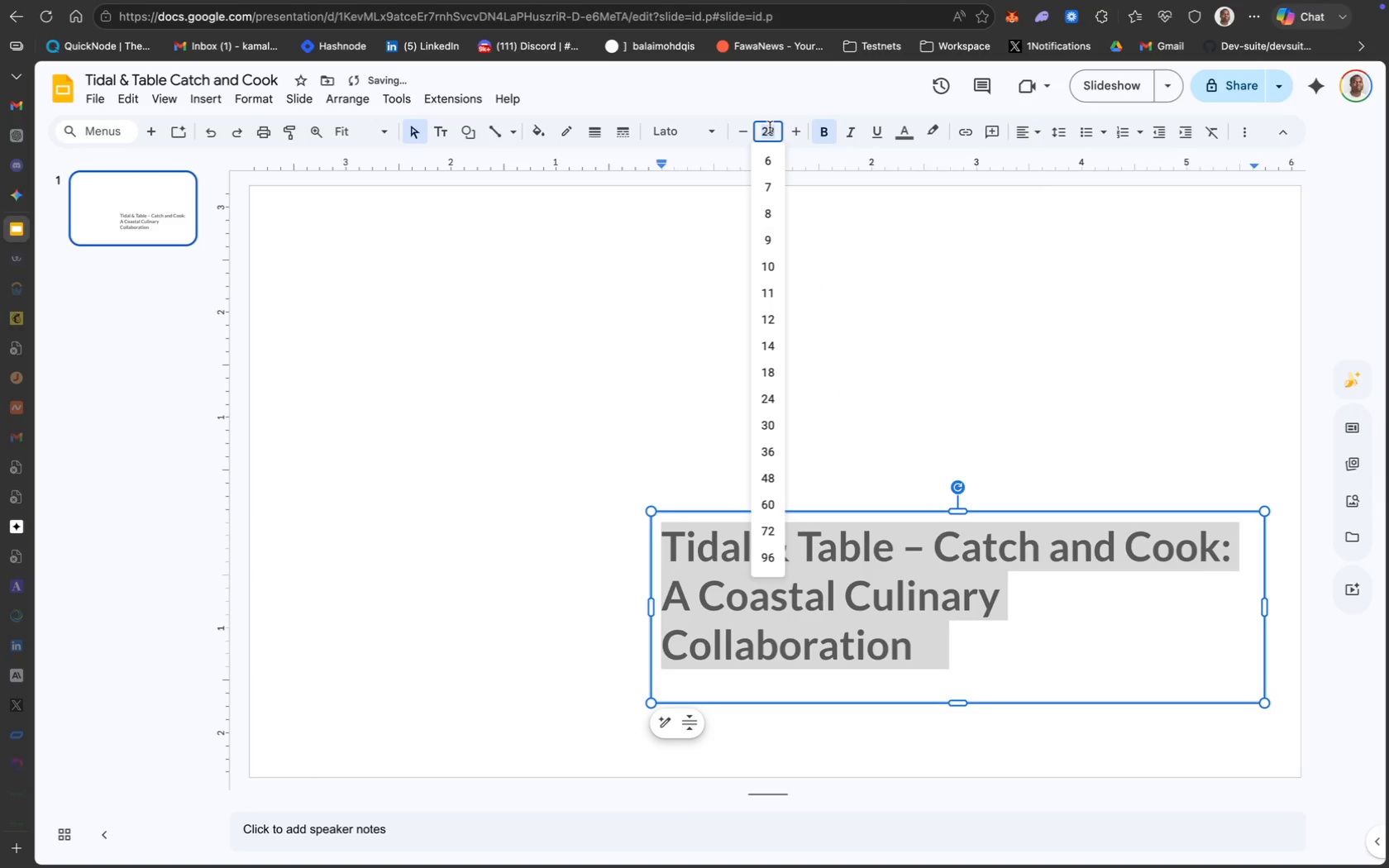 
hold_key(key=CommandLeft, duration=1.01)
 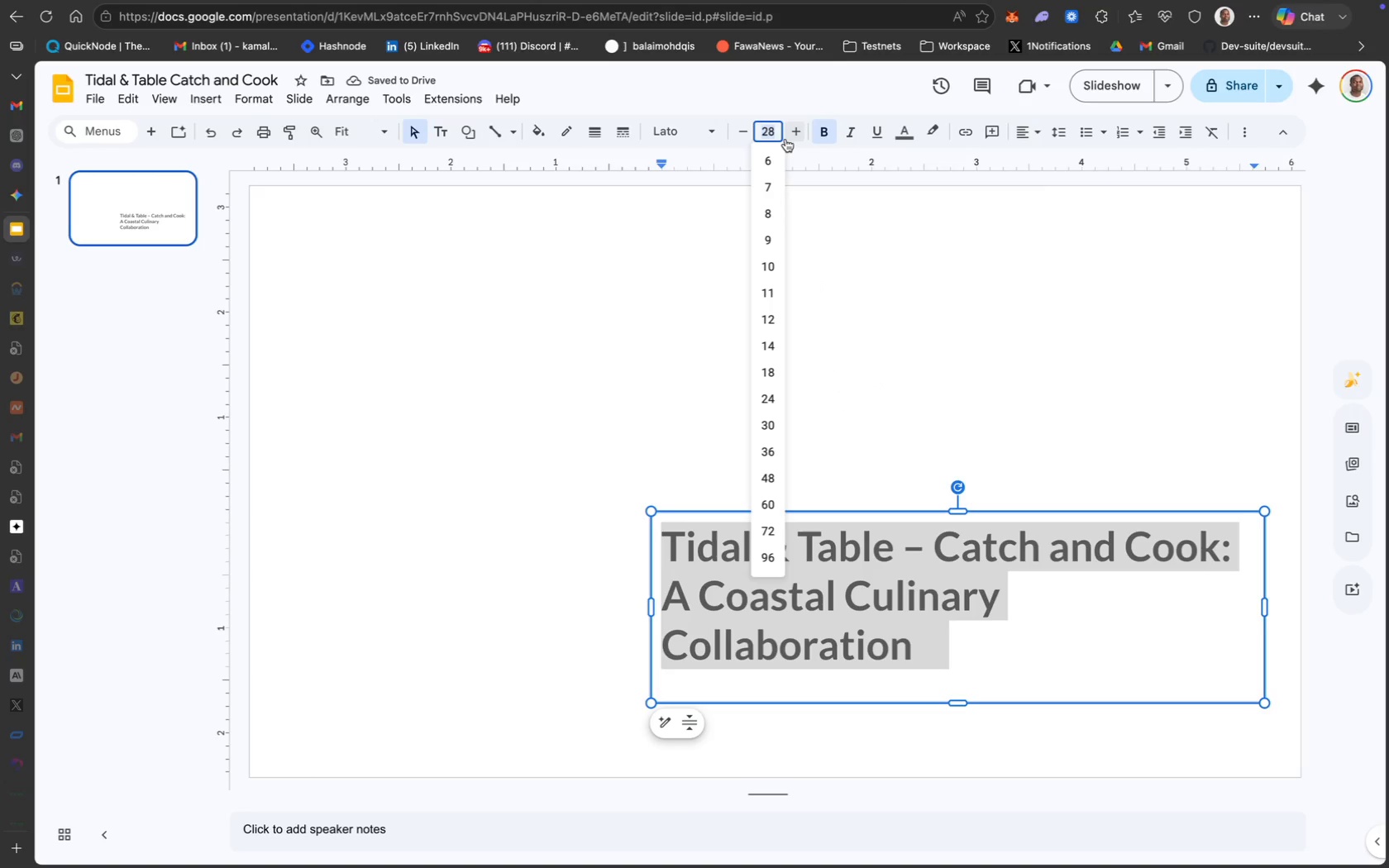 
type(34)
 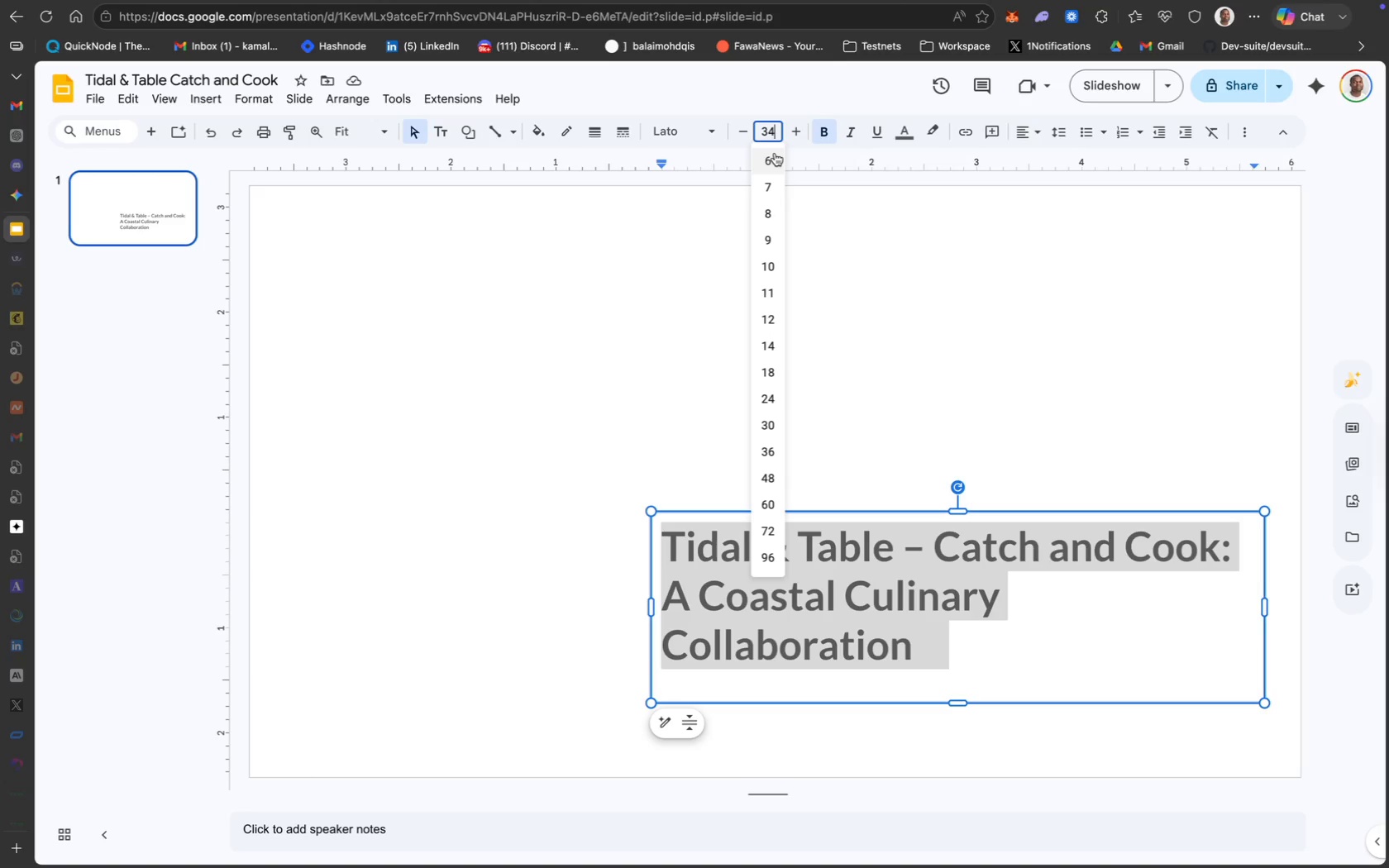 
key(Enter)
 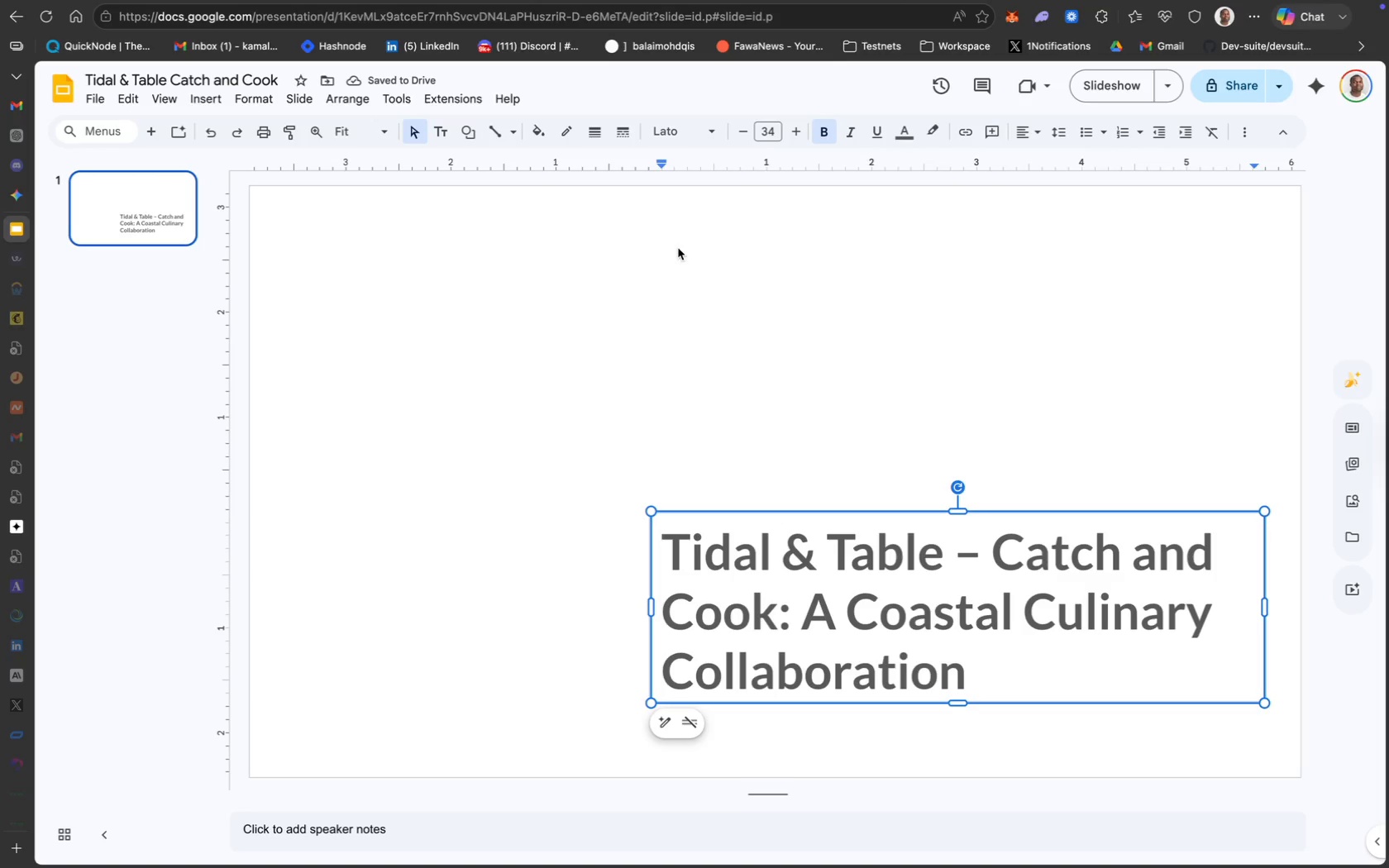 
left_click([905, 133])
 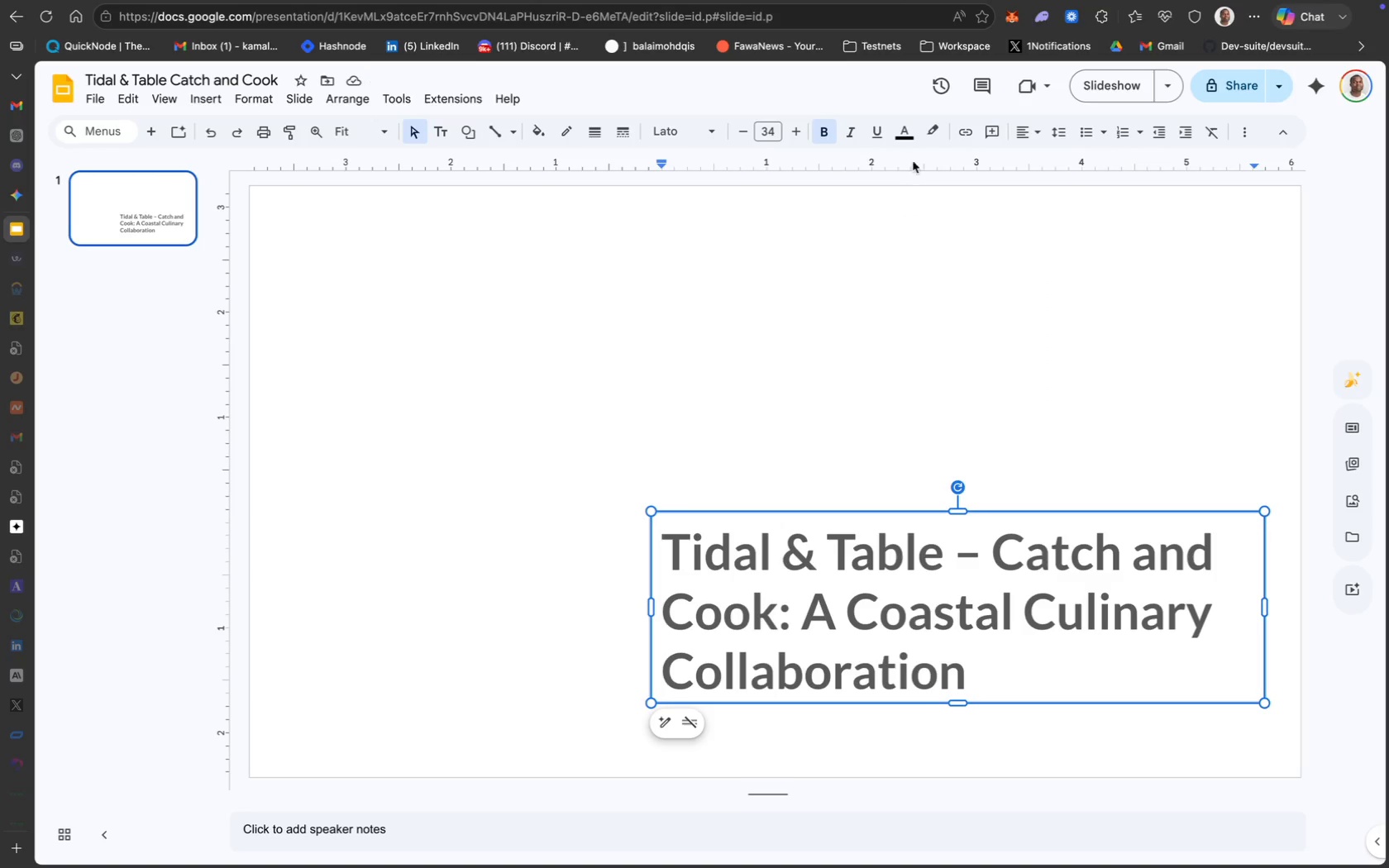 
key(Meta+A)
 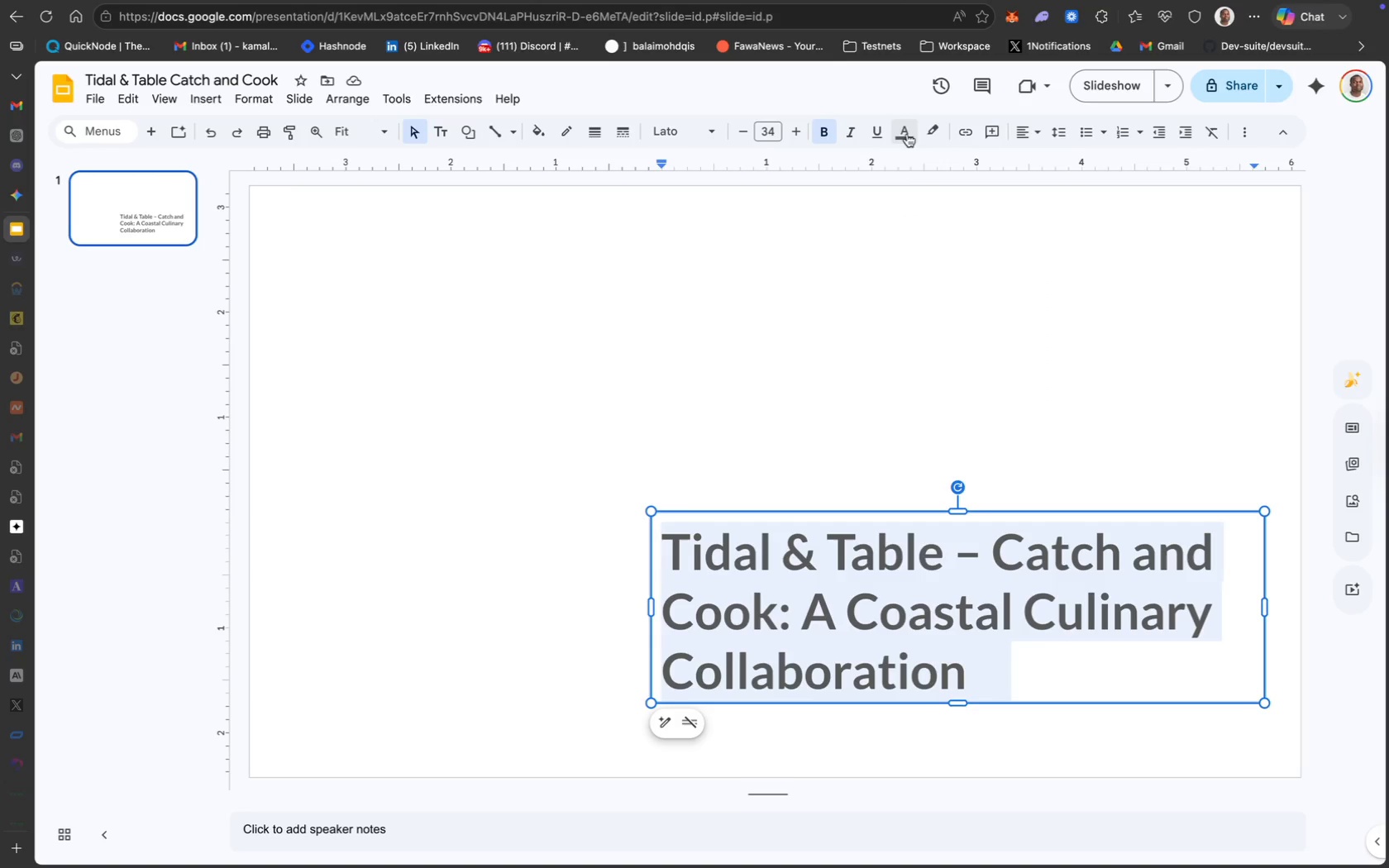 
left_click([909, 128])
 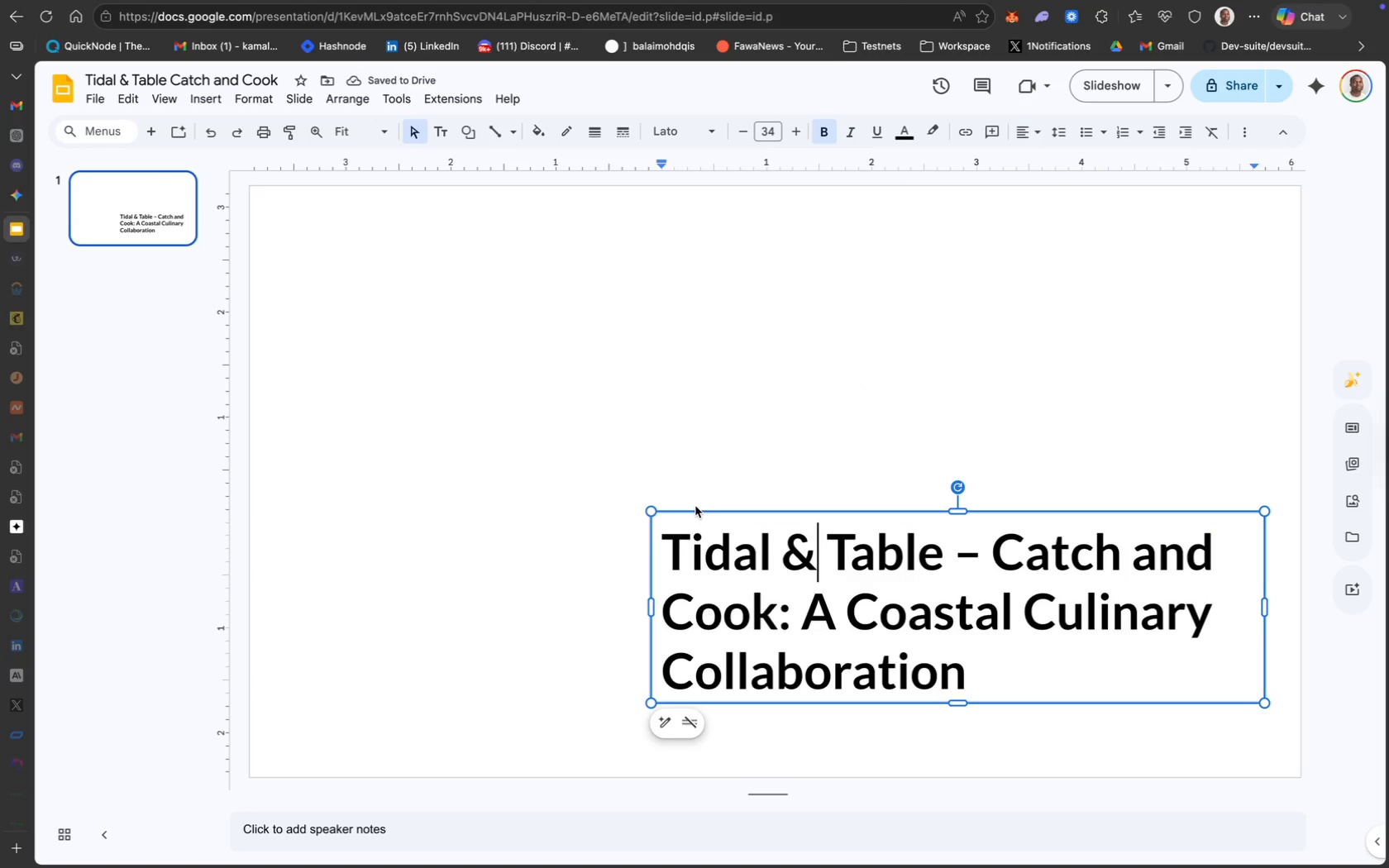 
left_click_drag(start_coordinate=[699, 510], to_coordinate=[707, 309])
 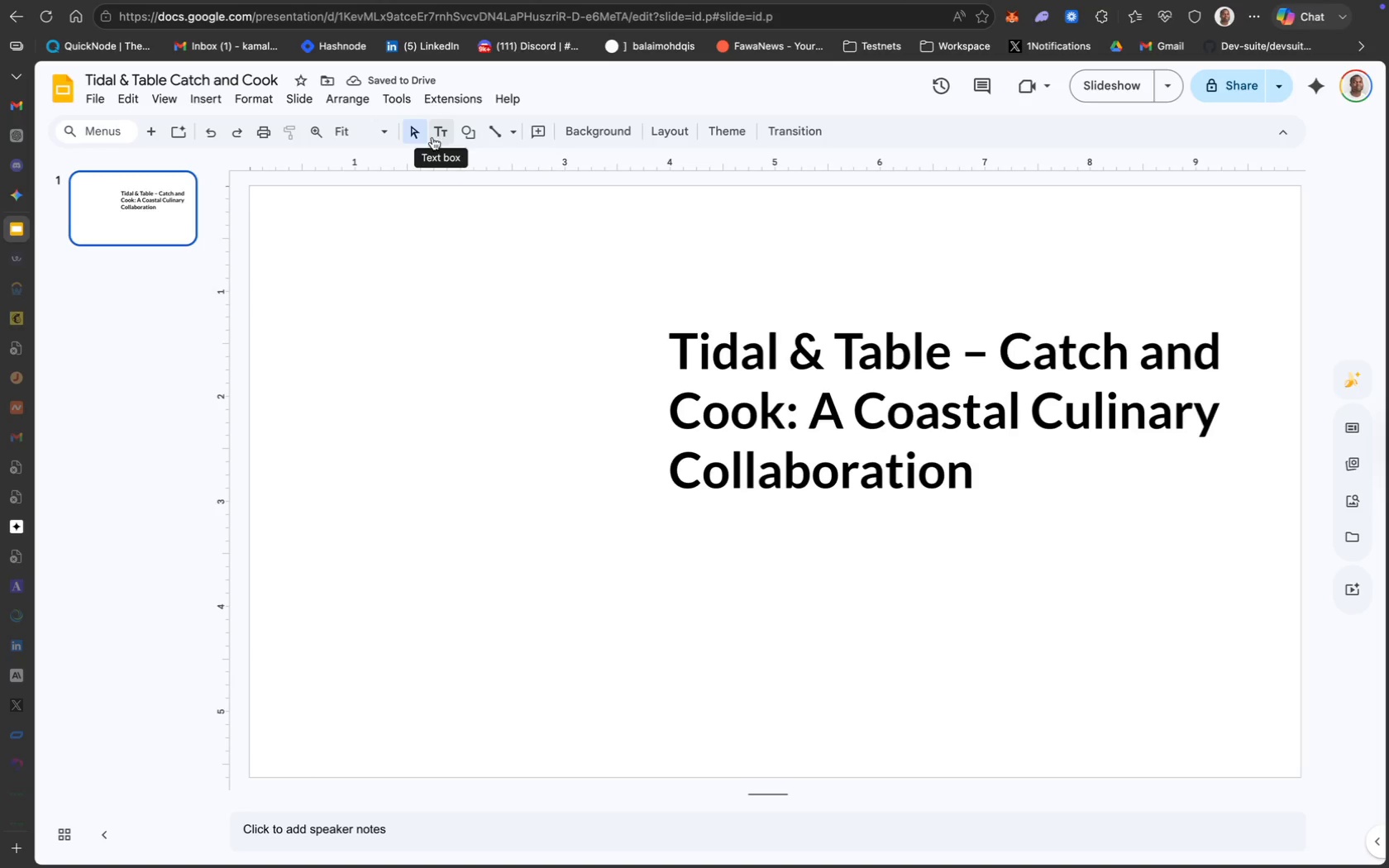 
wait(6.04)
 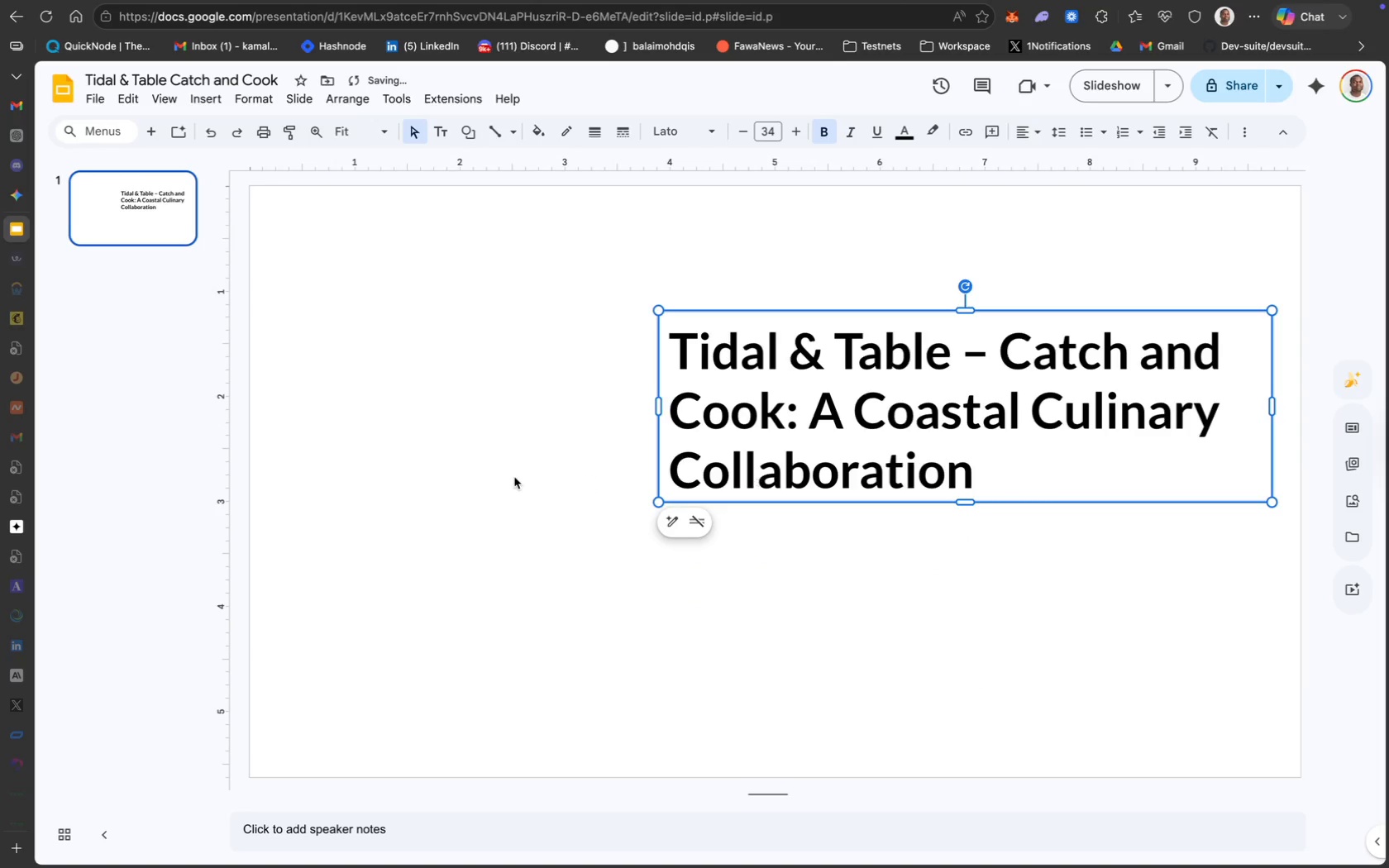 
left_click([511, 132])
 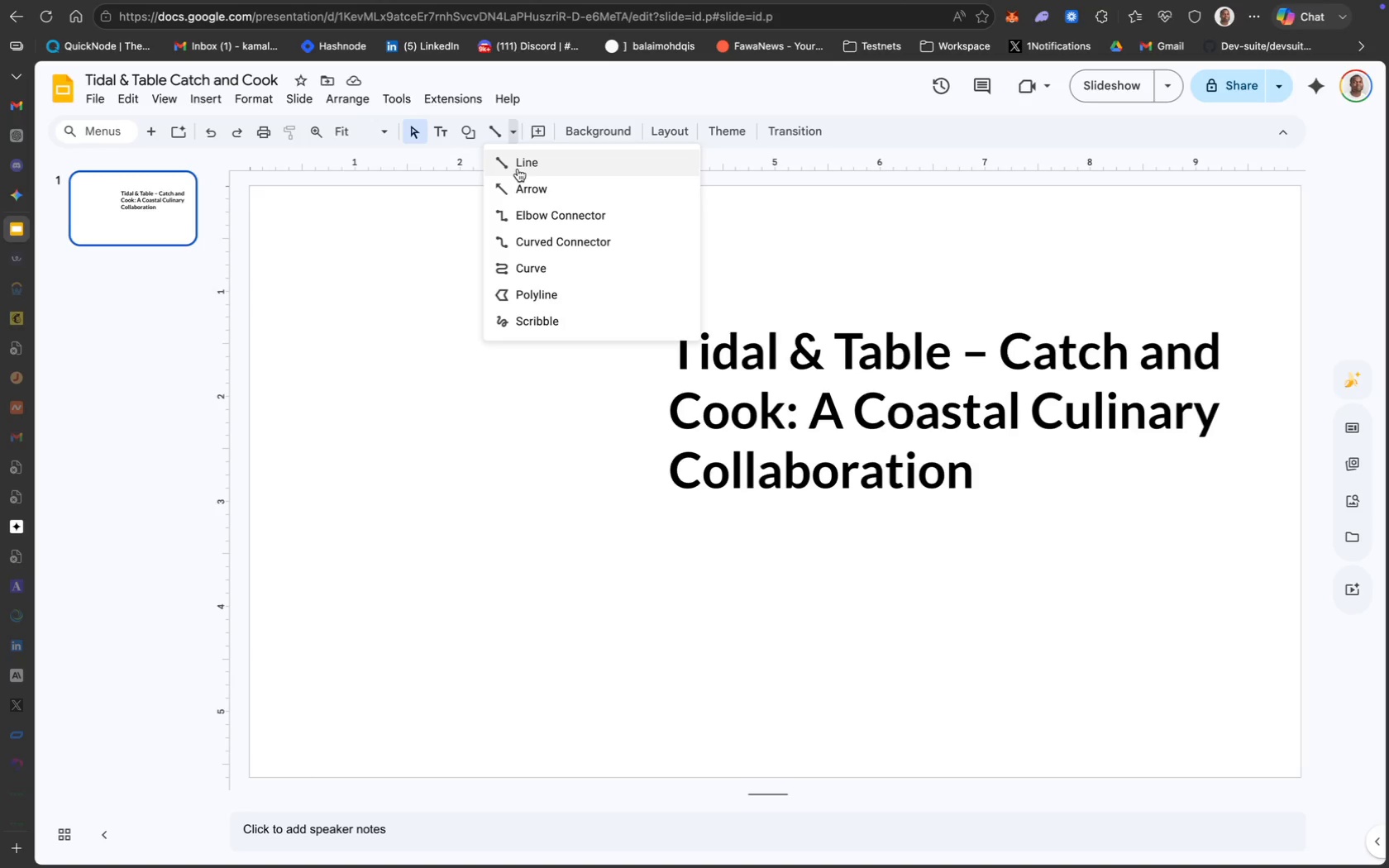 
mouse_move([208, 150])
 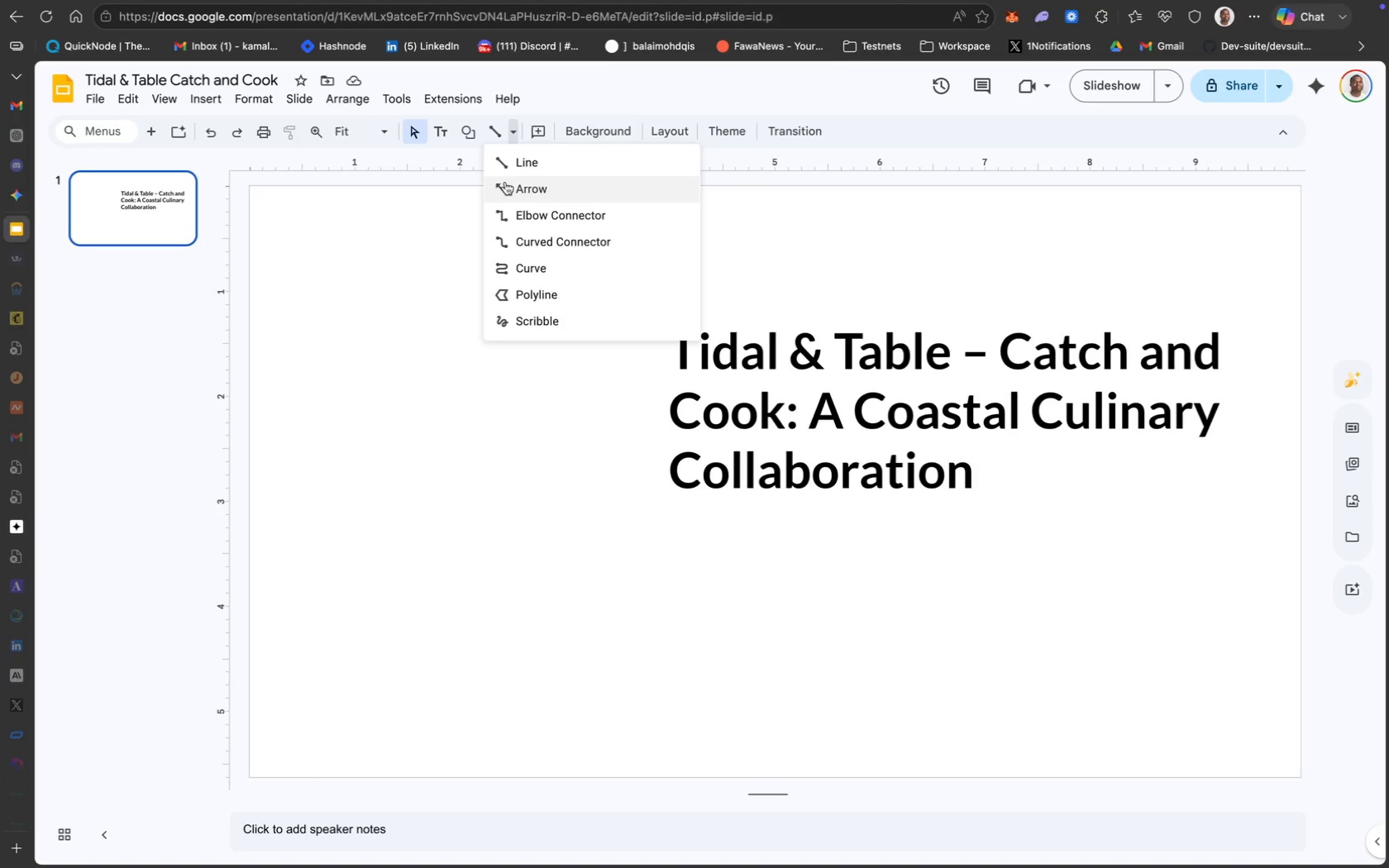 
left_click([532, 164])
 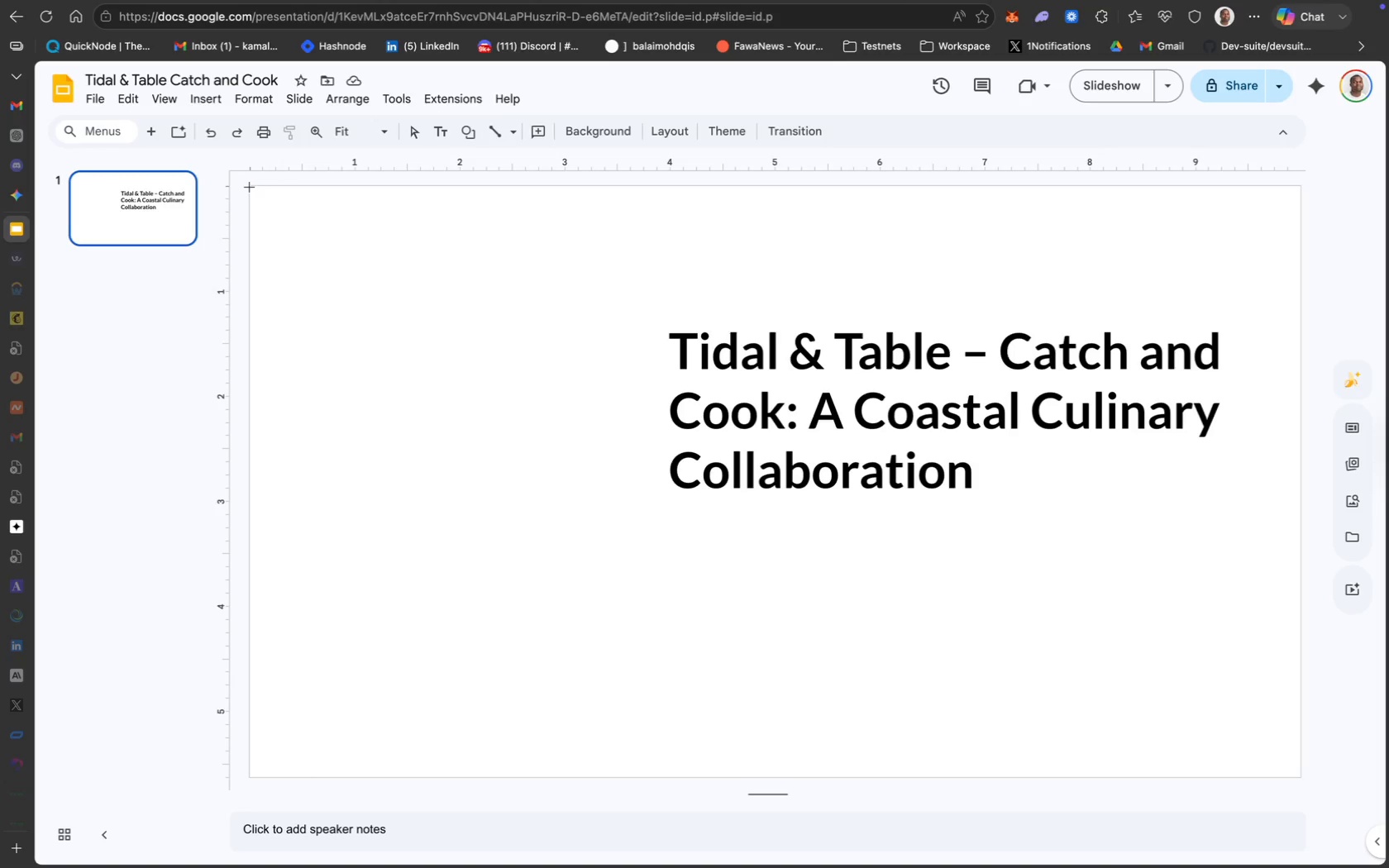 
left_click_drag(start_coordinate=[251, 186], to_coordinate=[654, 185])
 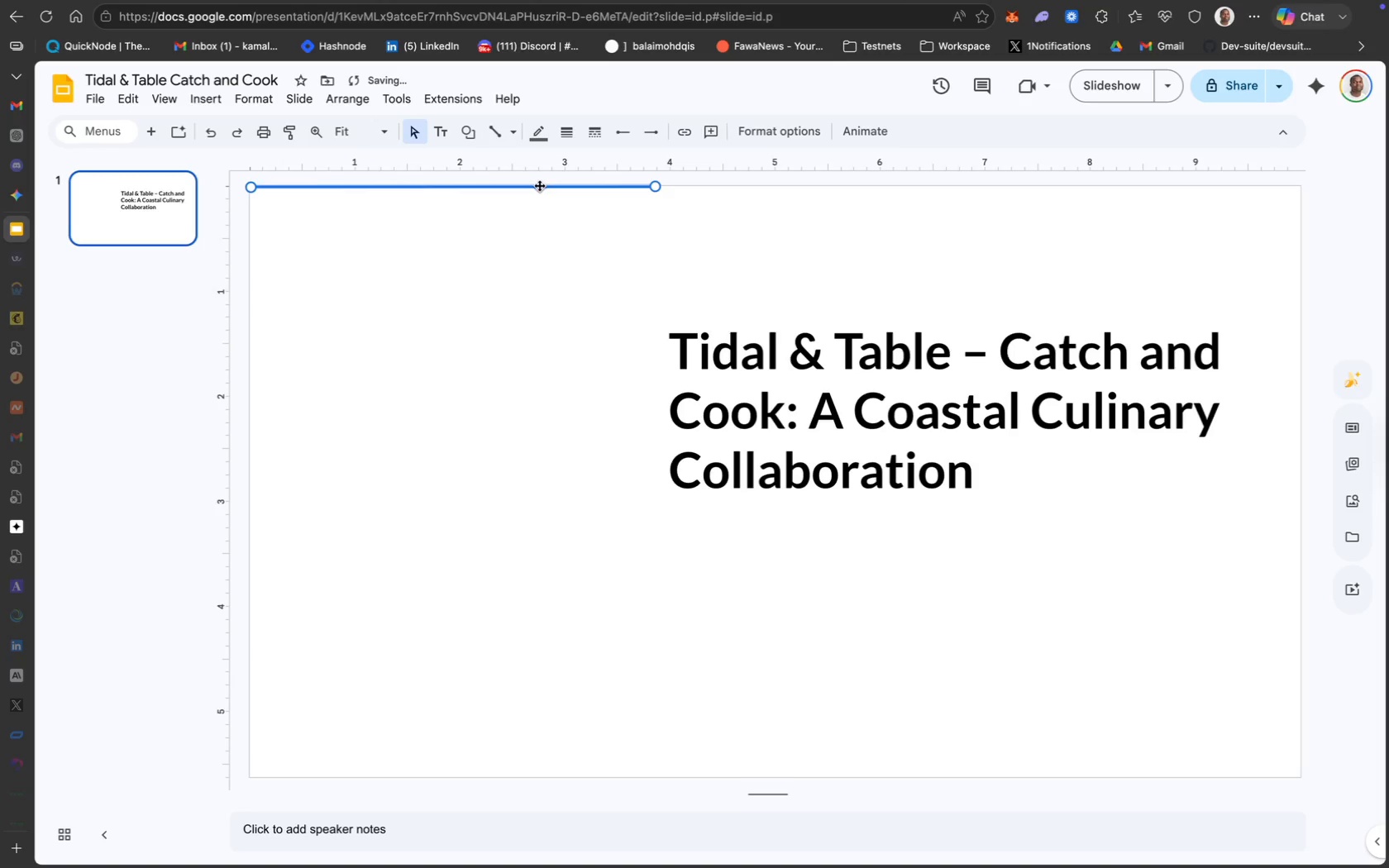 
left_click_drag(start_coordinate=[538, 186], to_coordinate=[551, 379])
 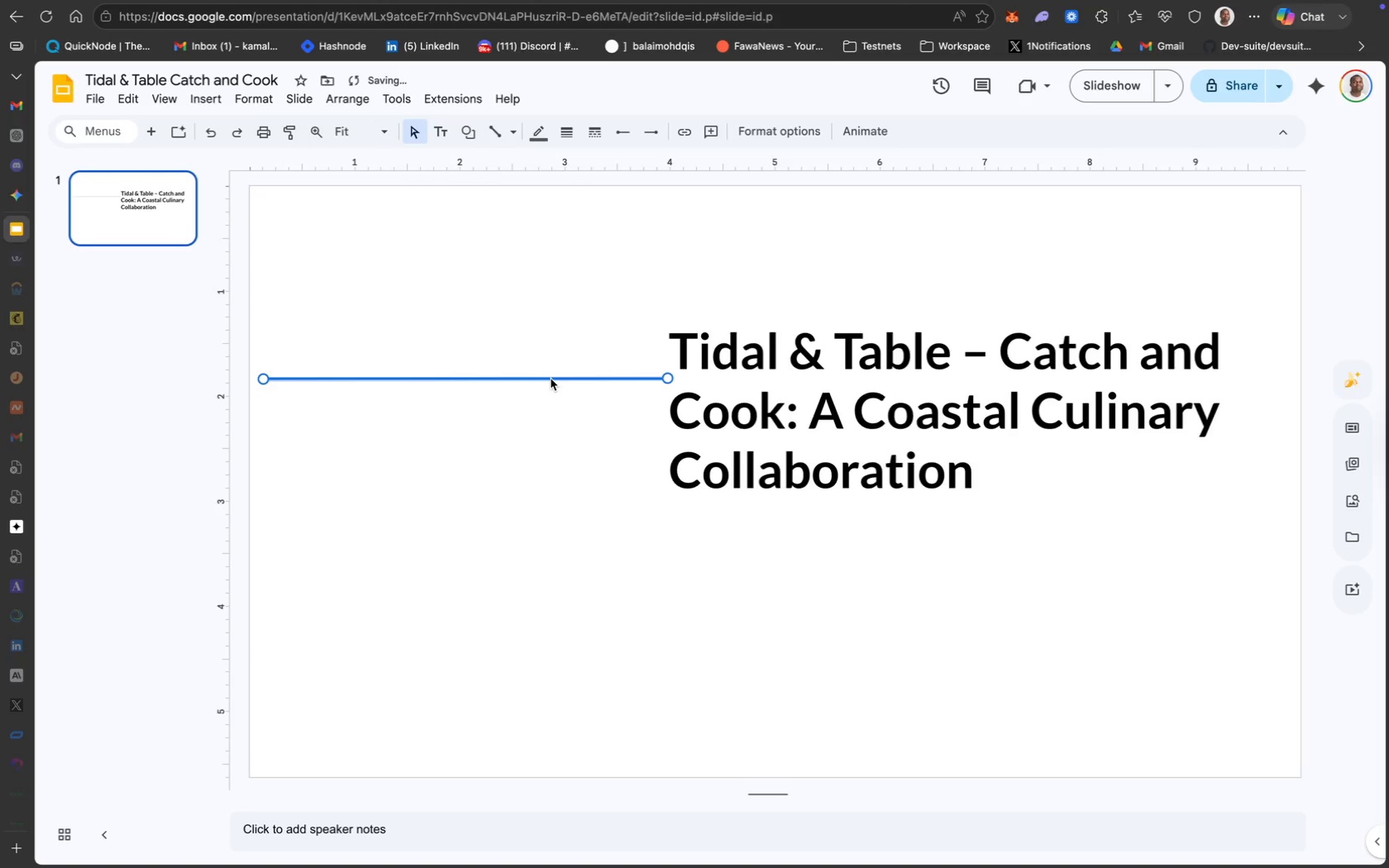 
key(Backspace)
 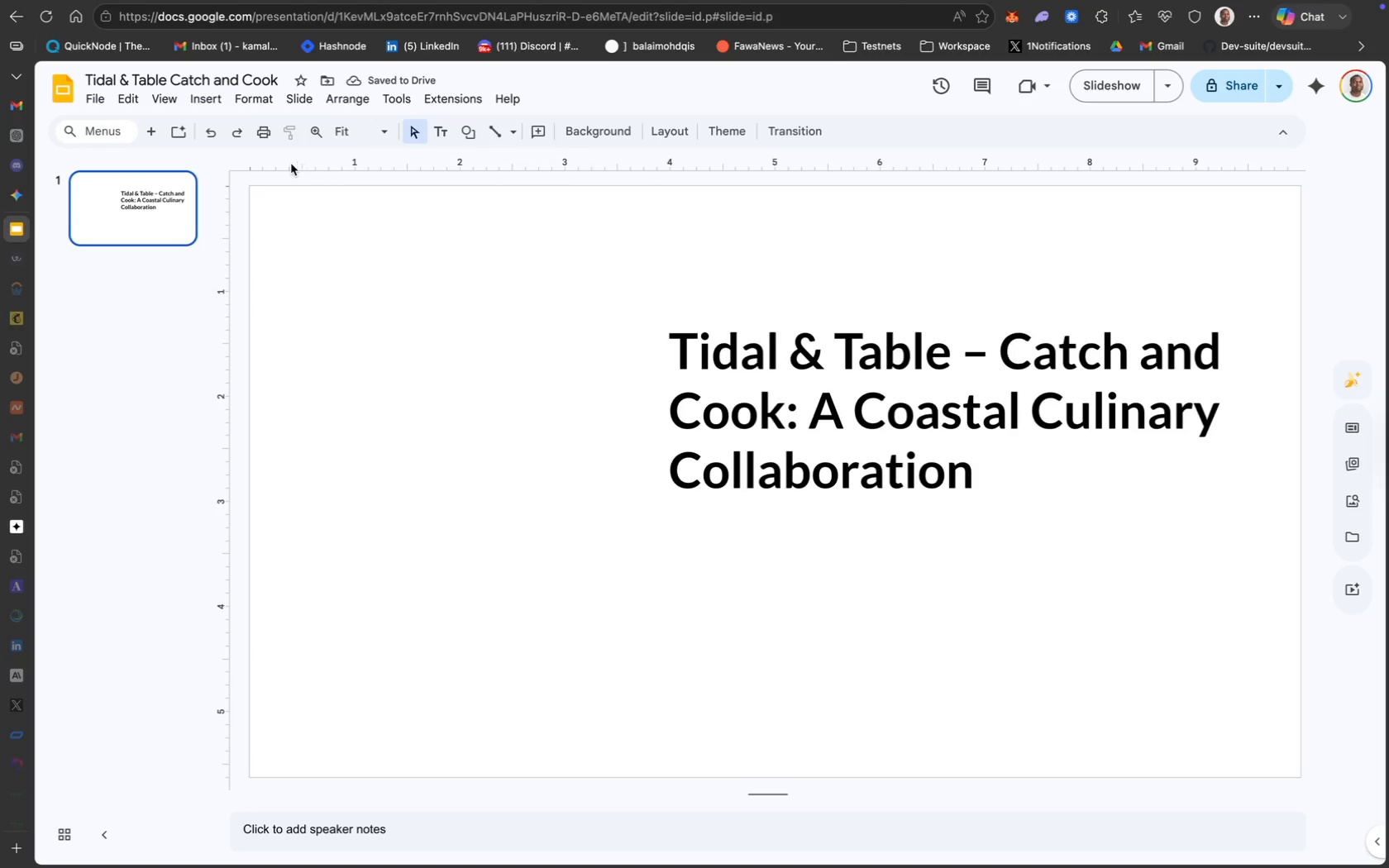 
left_click([418, 135])
 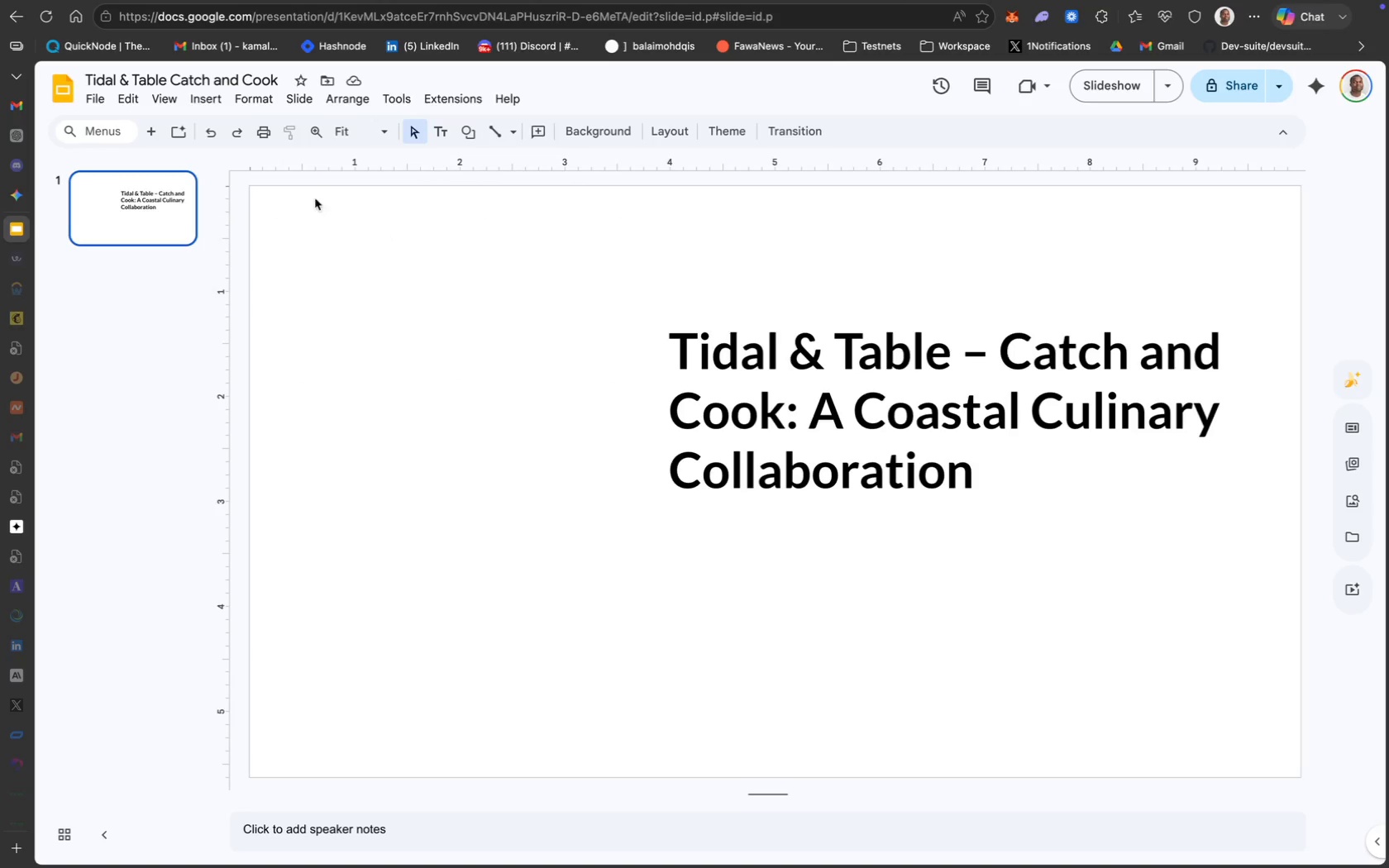 
left_click_drag(start_coordinate=[270, 198], to_coordinate=[351, 256])
 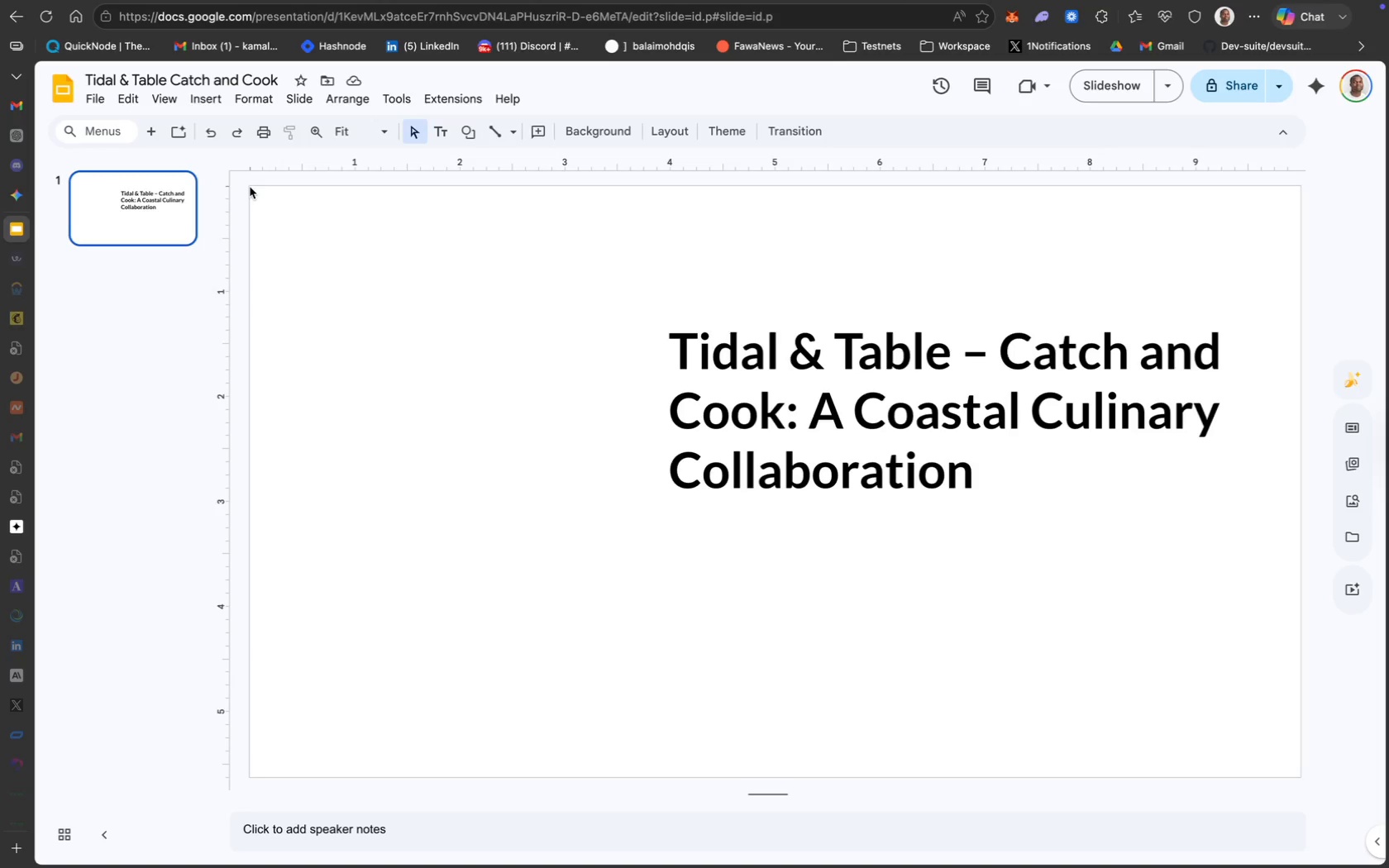 
left_click_drag(start_coordinate=[250, 186], to_coordinate=[666, 780])
 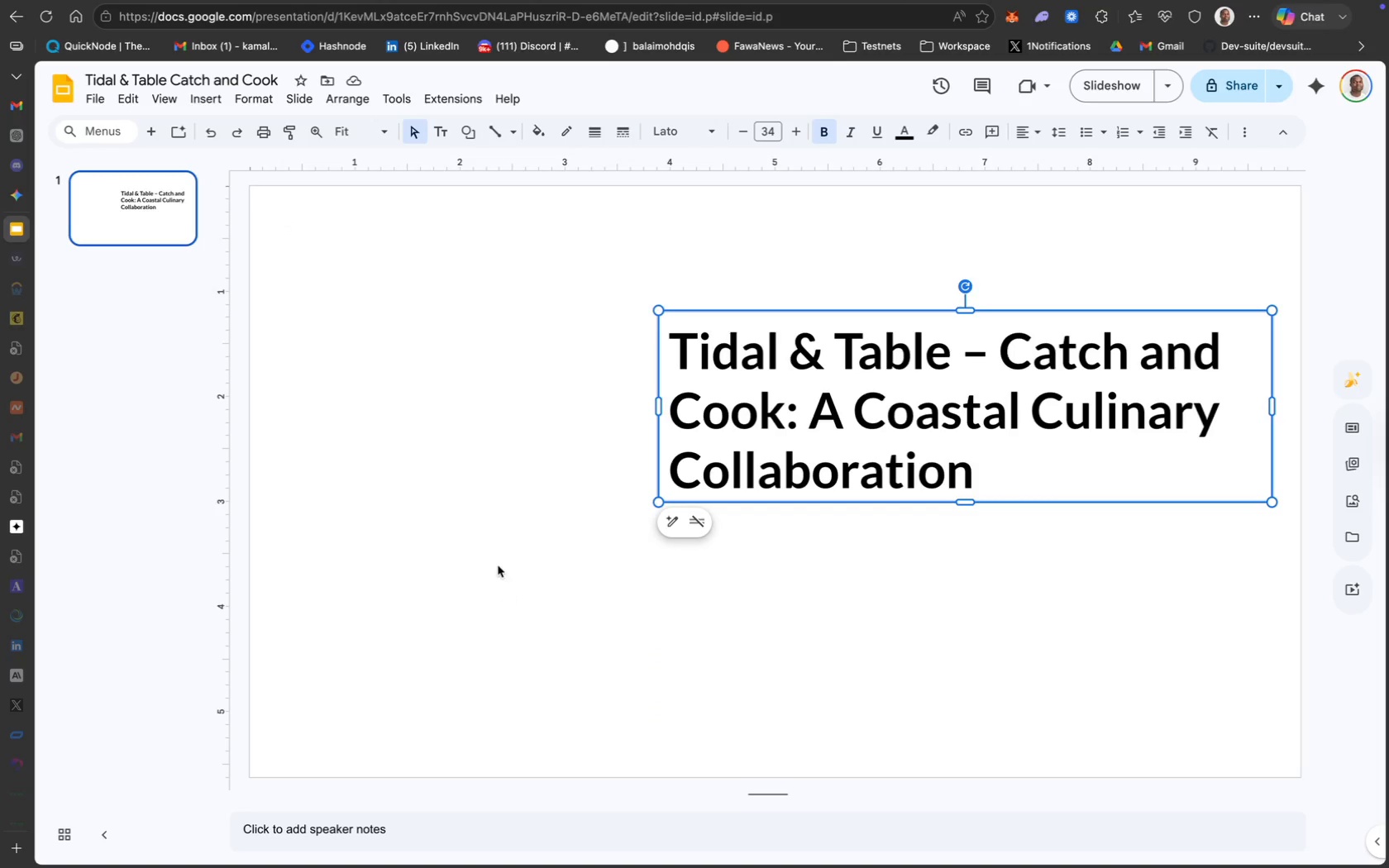 
left_click([498, 560])
 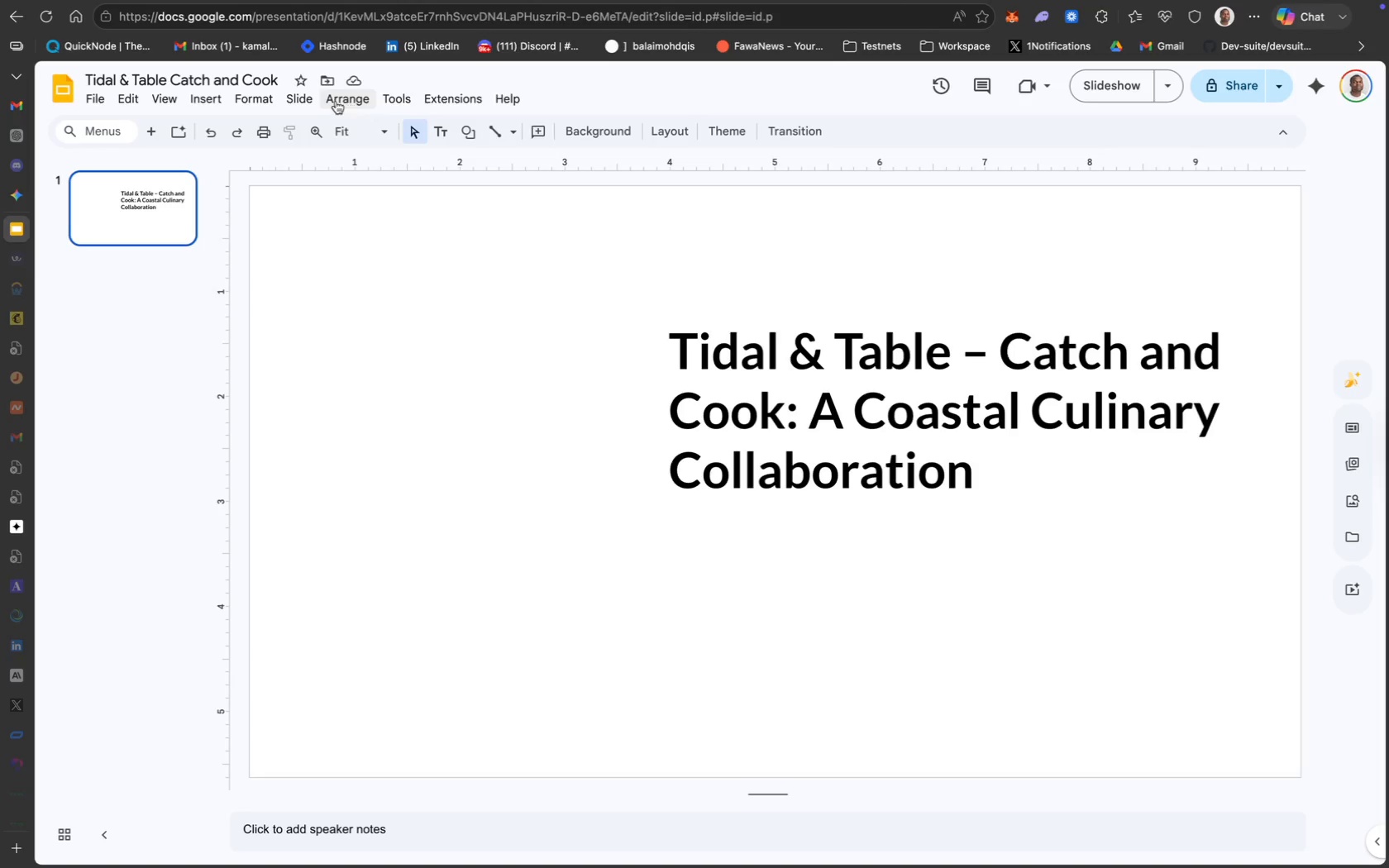 
left_click([208, 100])
 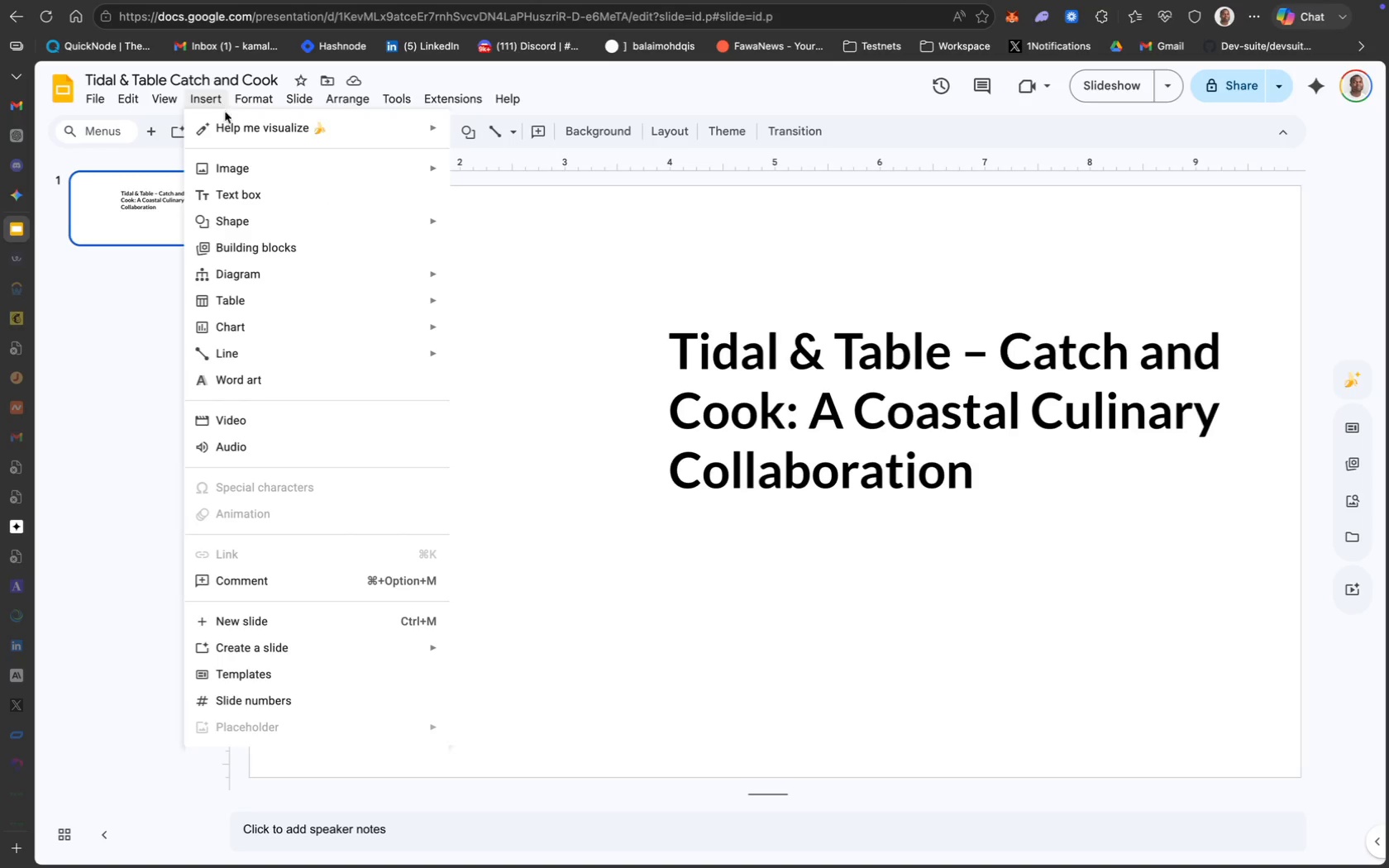 
left_click([293, 173])
 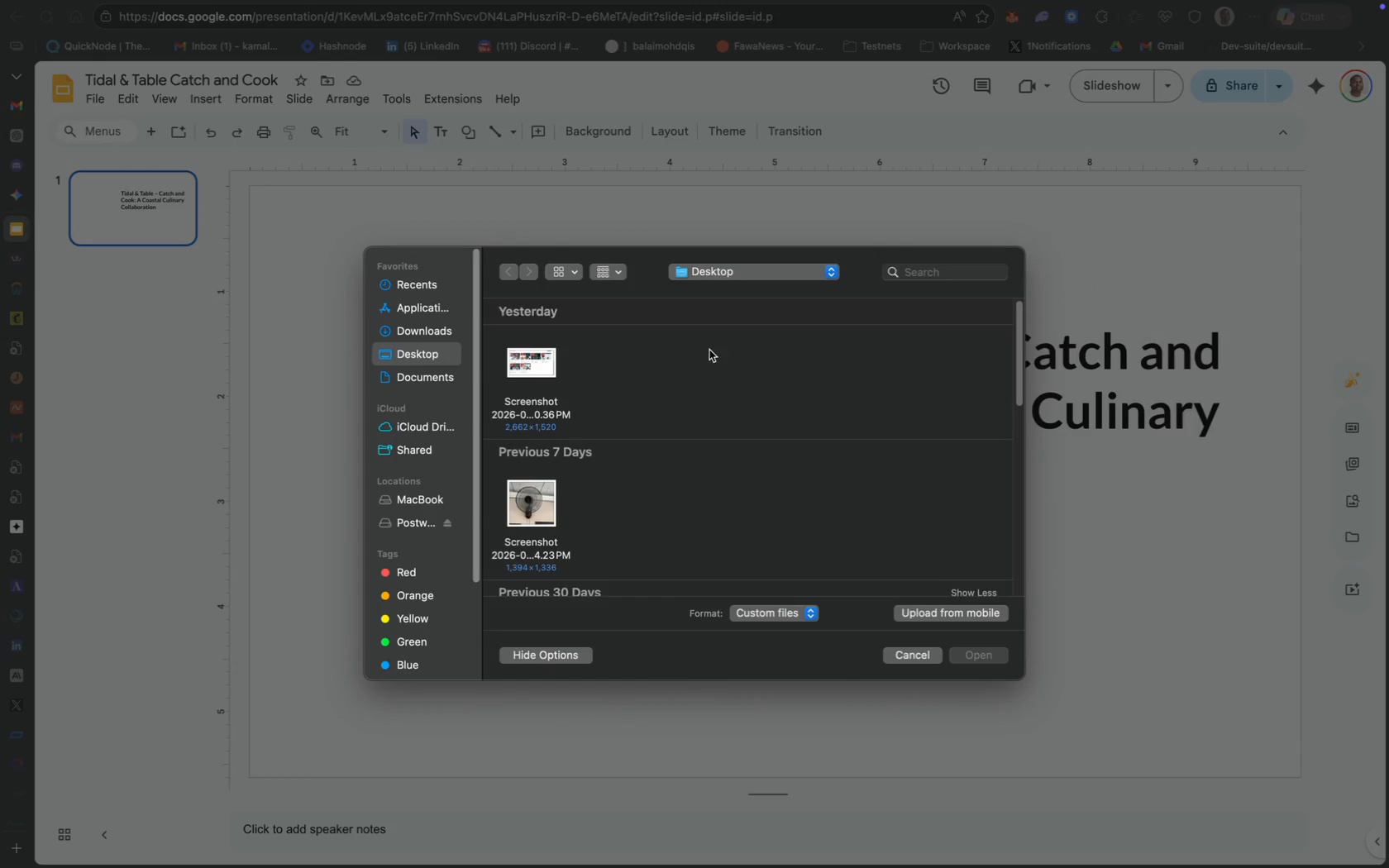 
scroll: coordinate [575, 407], scroll_direction: up, amount: 15.0
 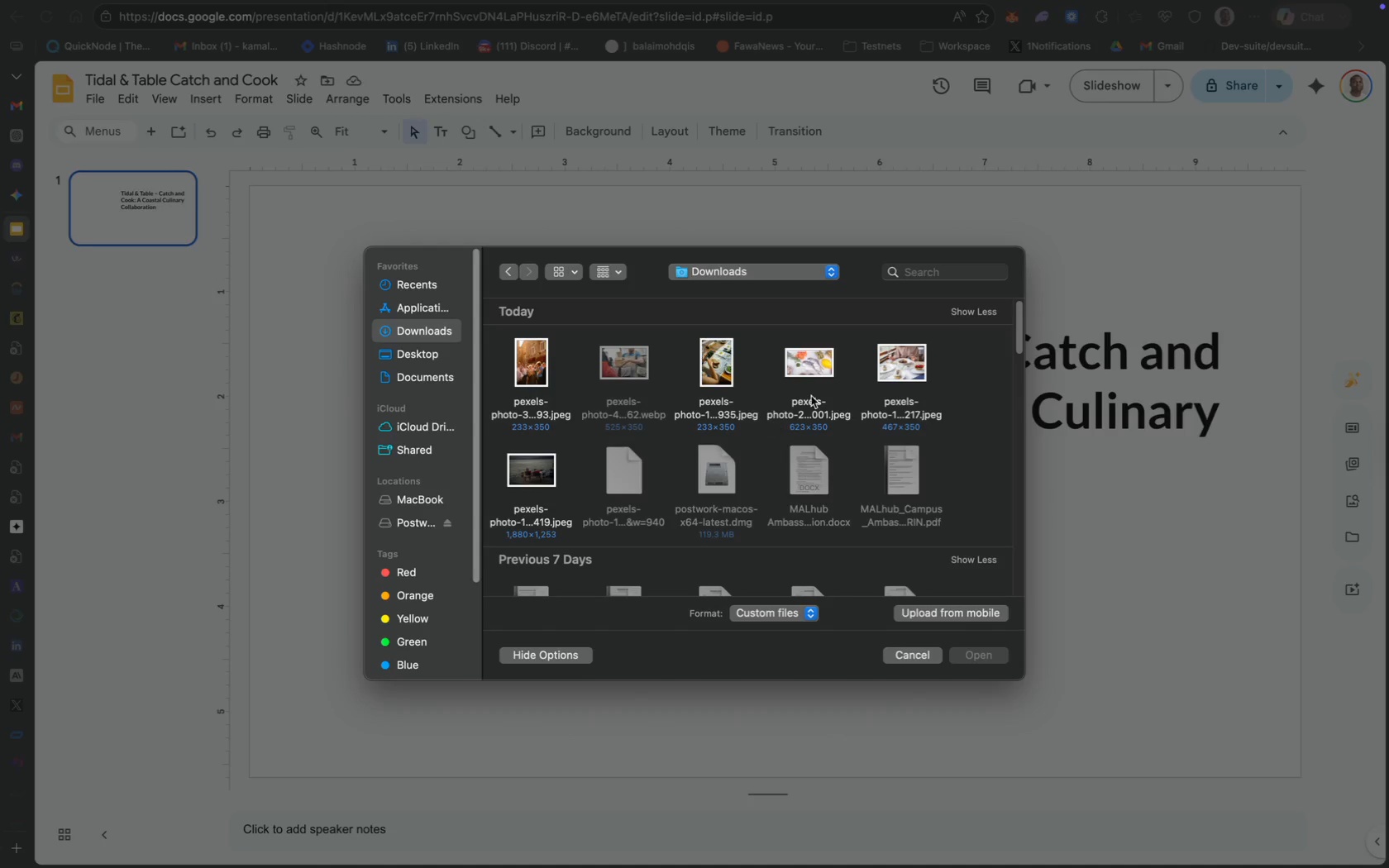 
left_click([521, 462])
 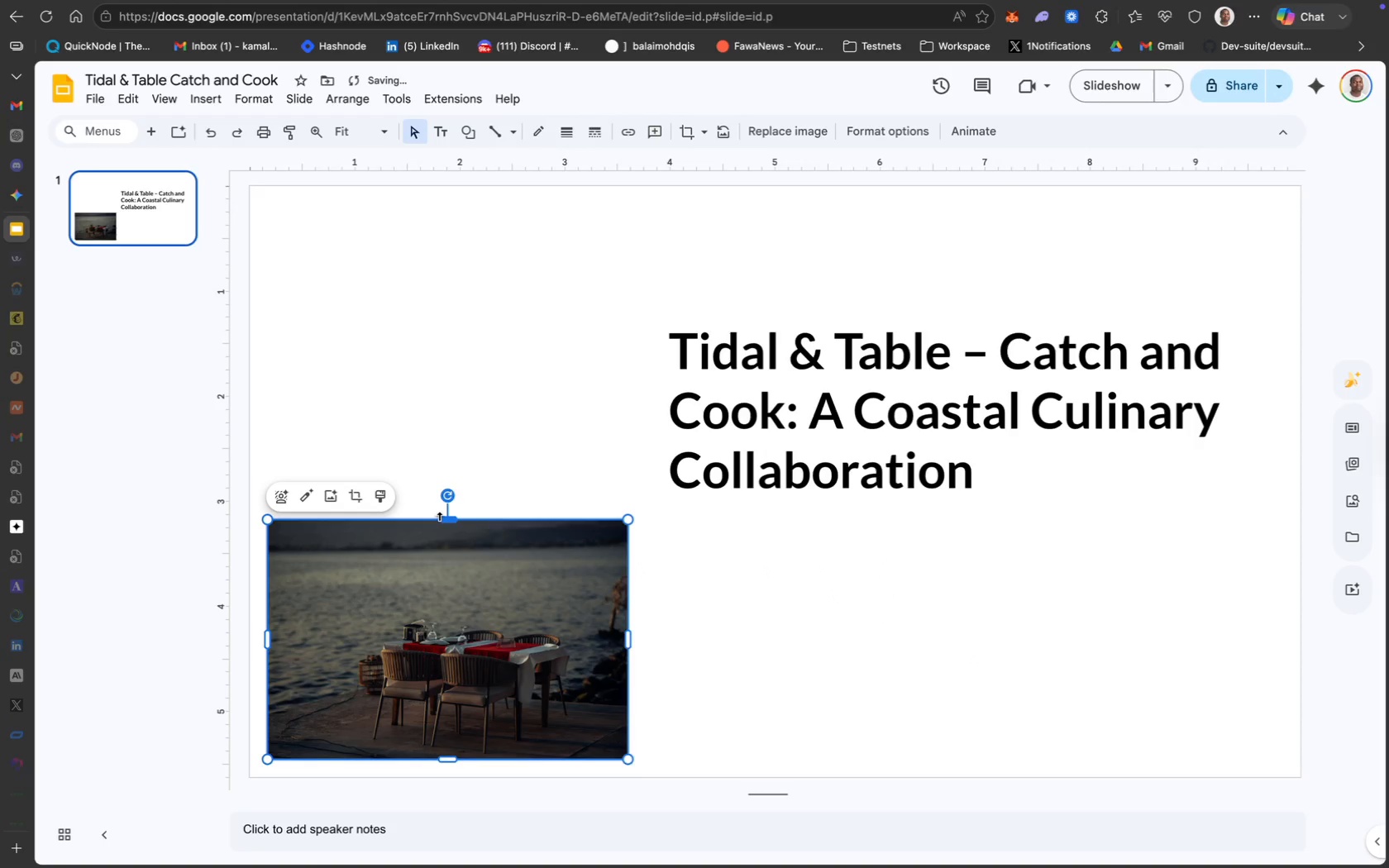 
wait(6.53)
 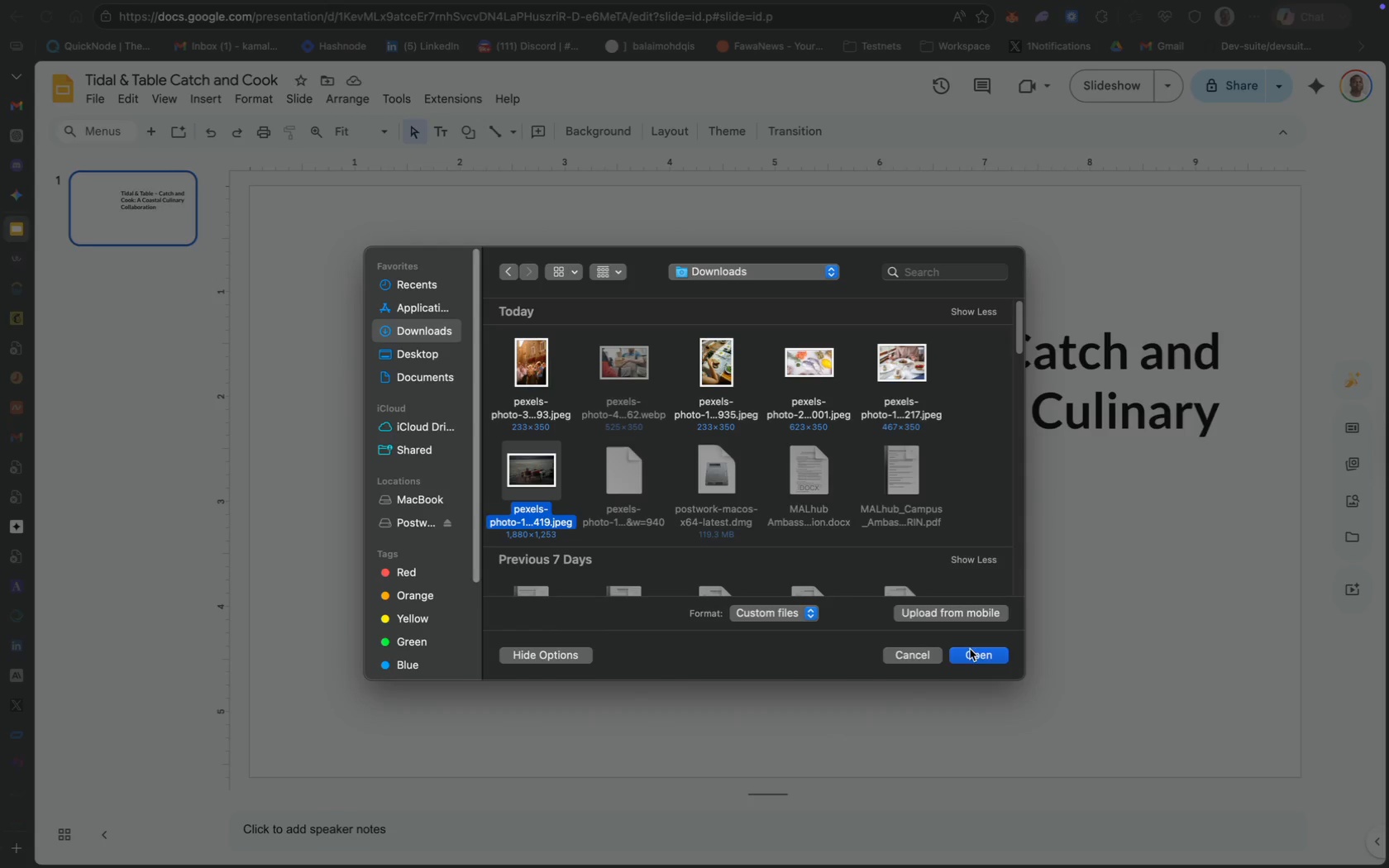 
left_click_drag(start_coordinate=[266, 640], to_coordinate=[247, 641])
 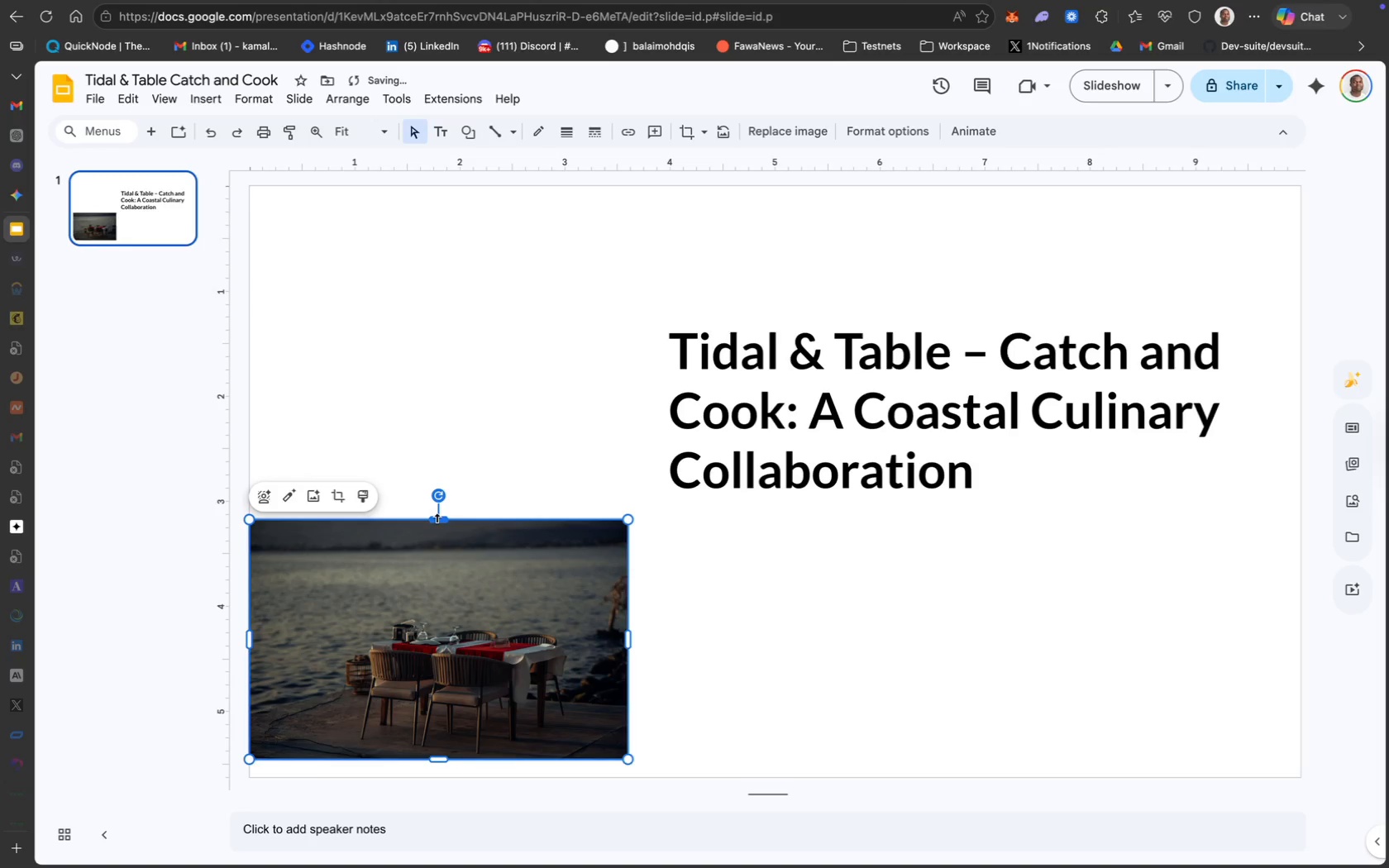 
left_click_drag(start_coordinate=[436, 516], to_coordinate=[436, 329])
 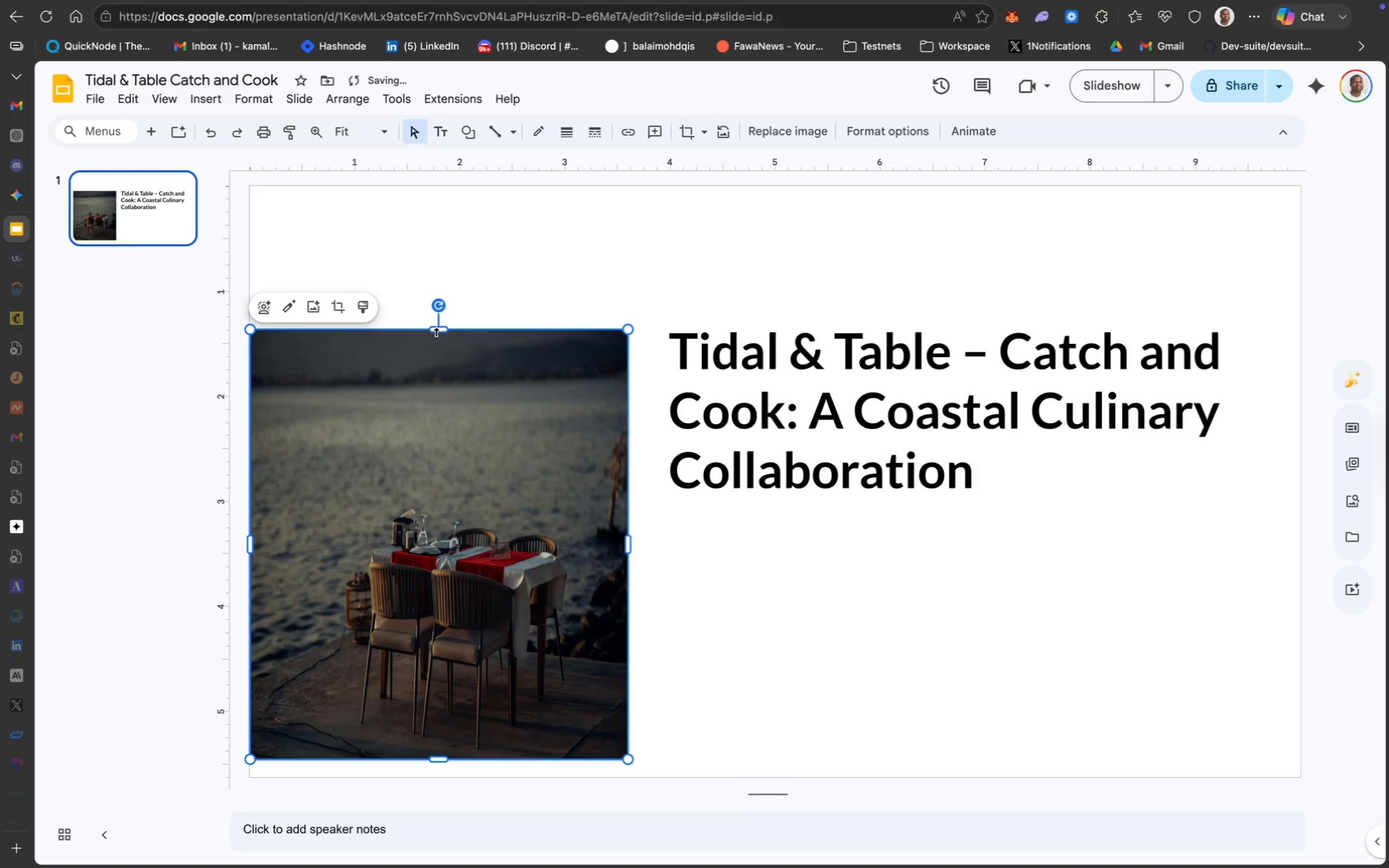 
left_click([437, 331])
 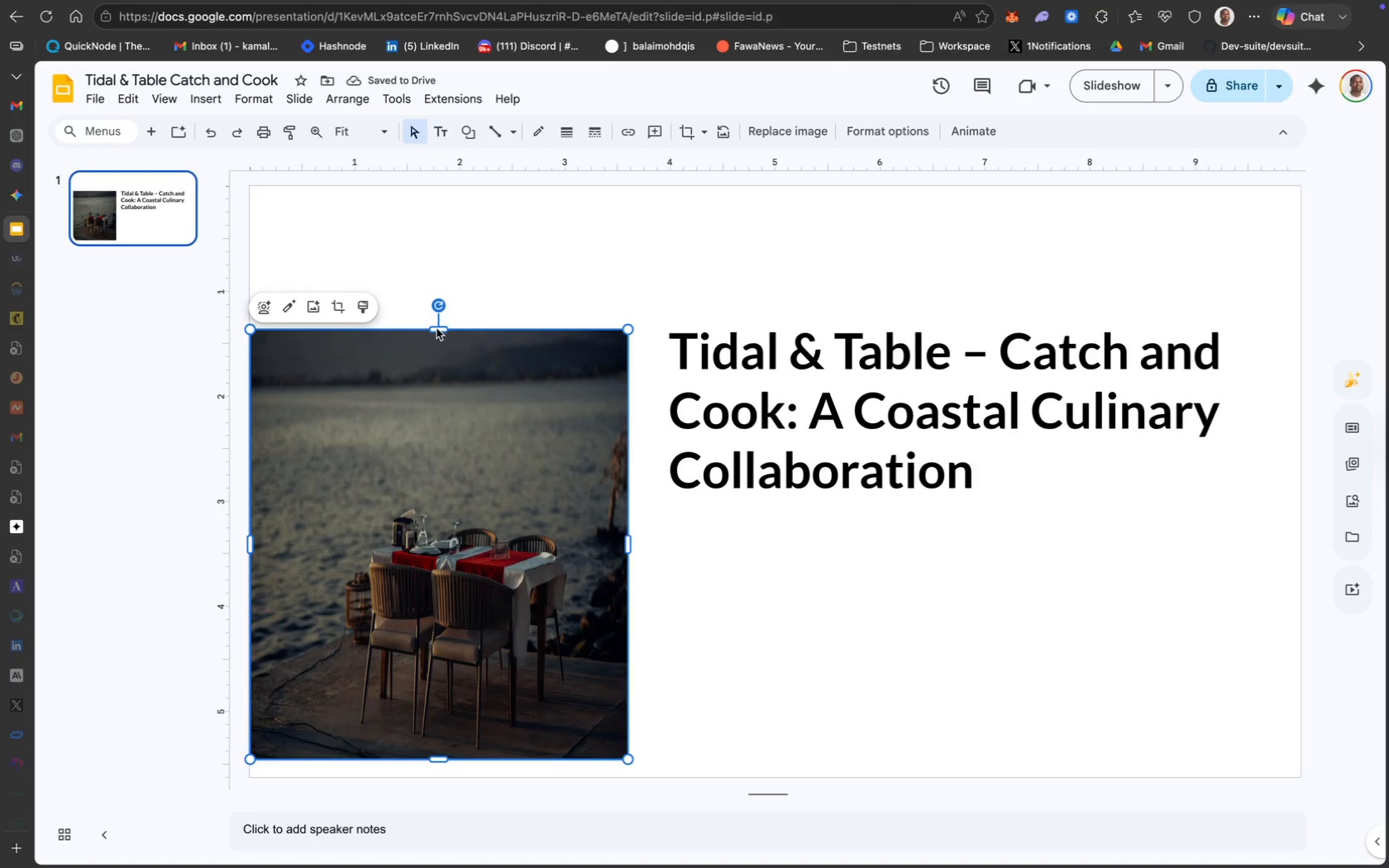 
left_click([435, 327])
 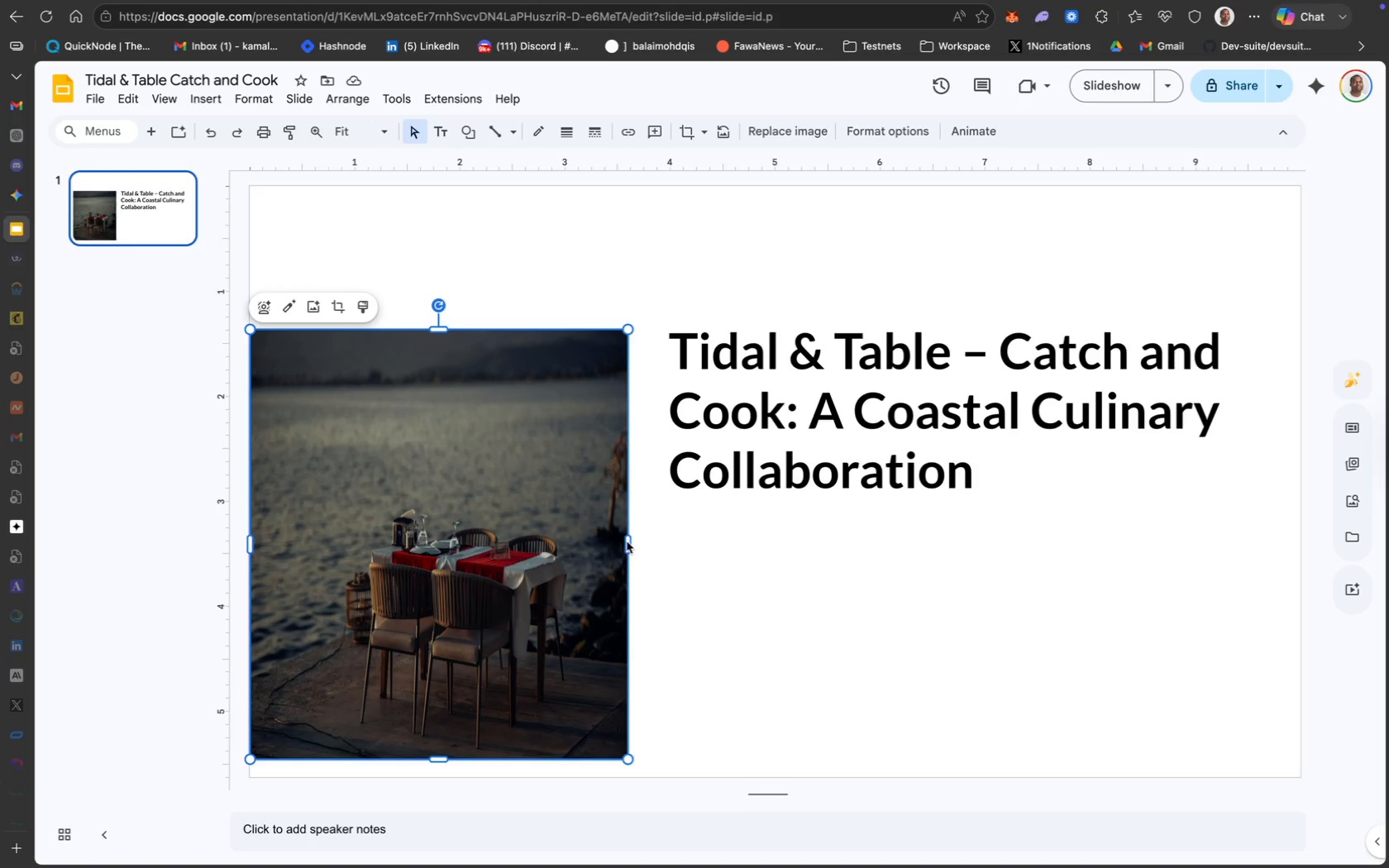 
wait(5.35)
 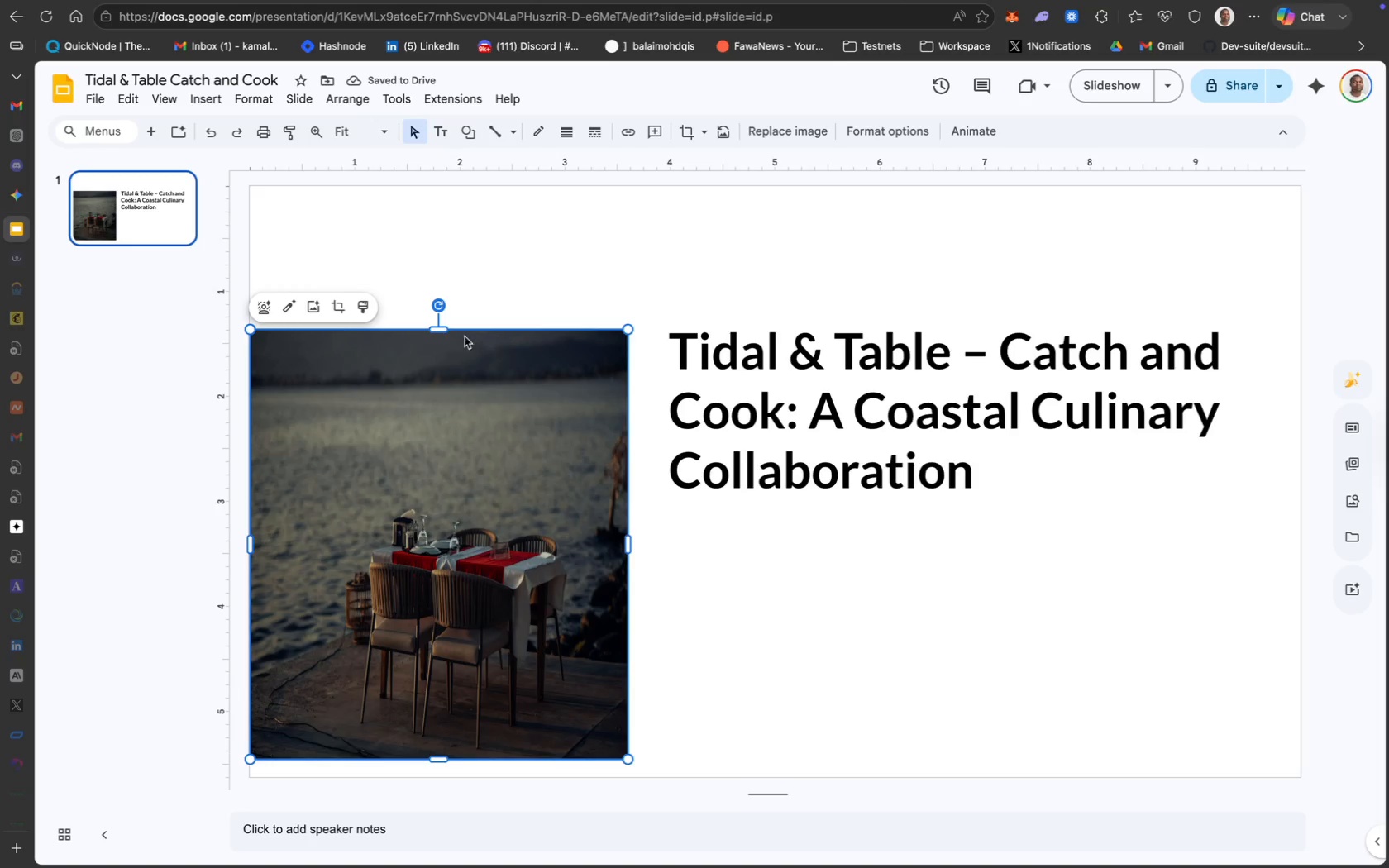 
left_click_drag(start_coordinate=[437, 328], to_coordinate=[446, 185])
 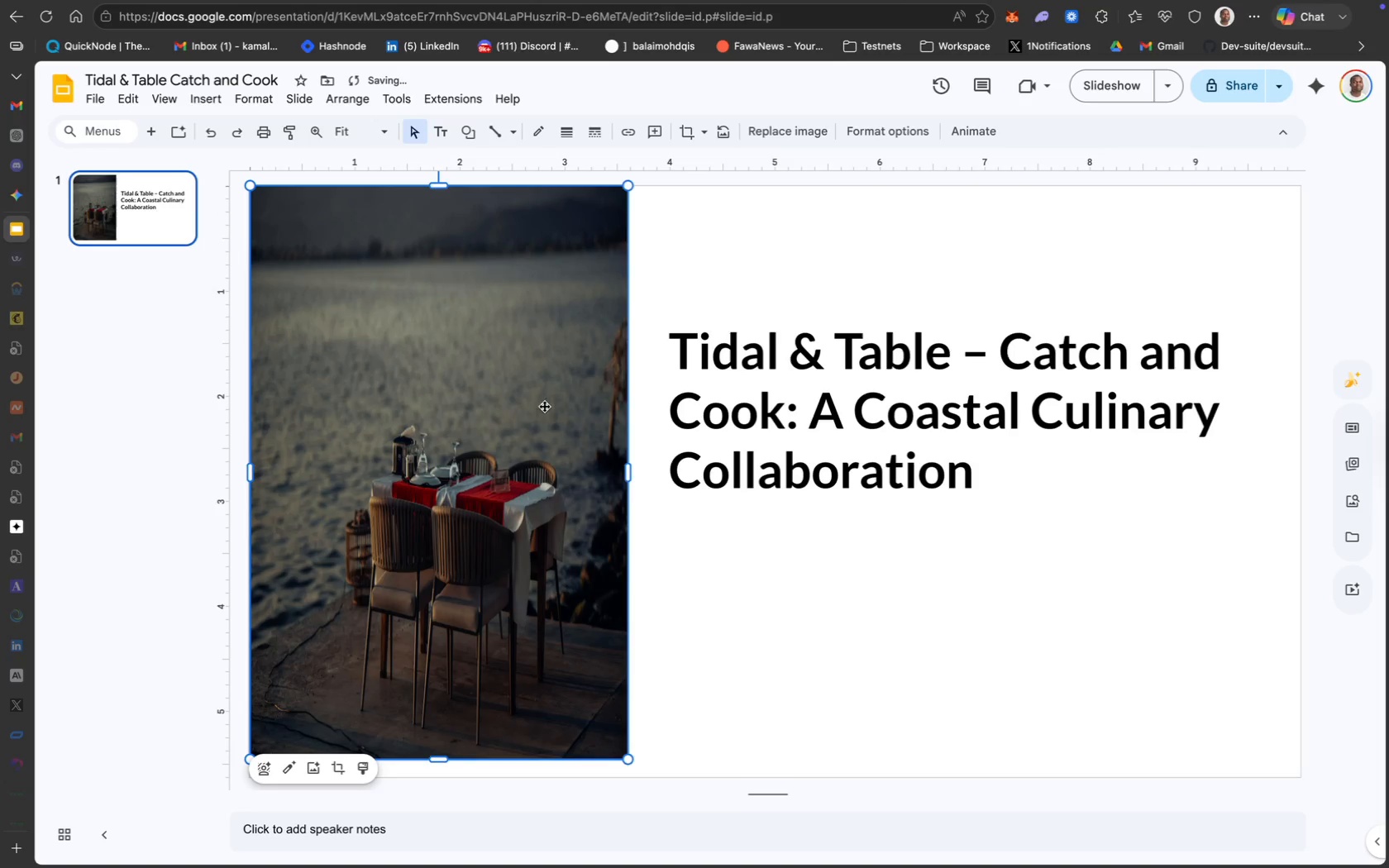 
left_click([532, 419])
 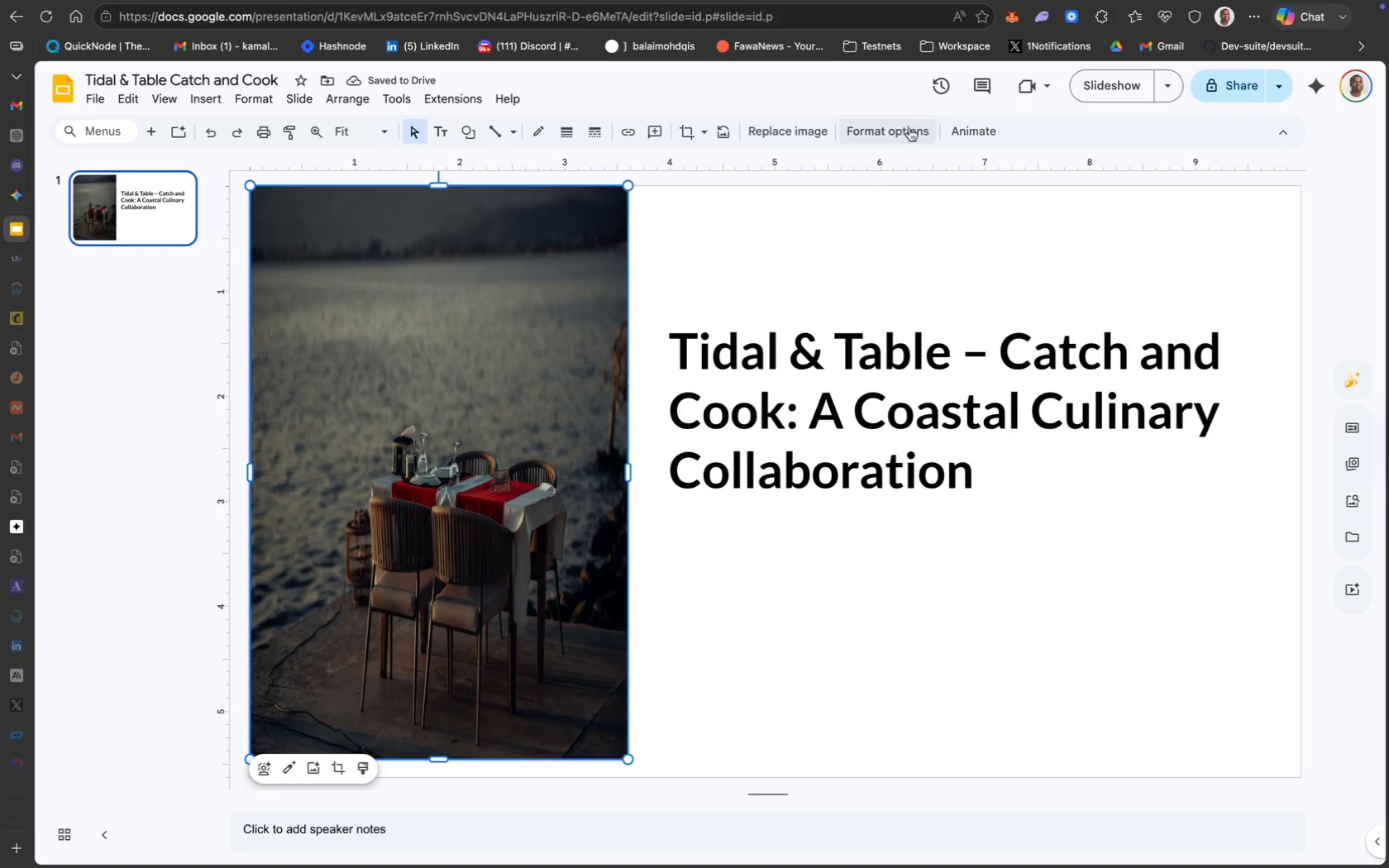 
left_click([907, 131])
 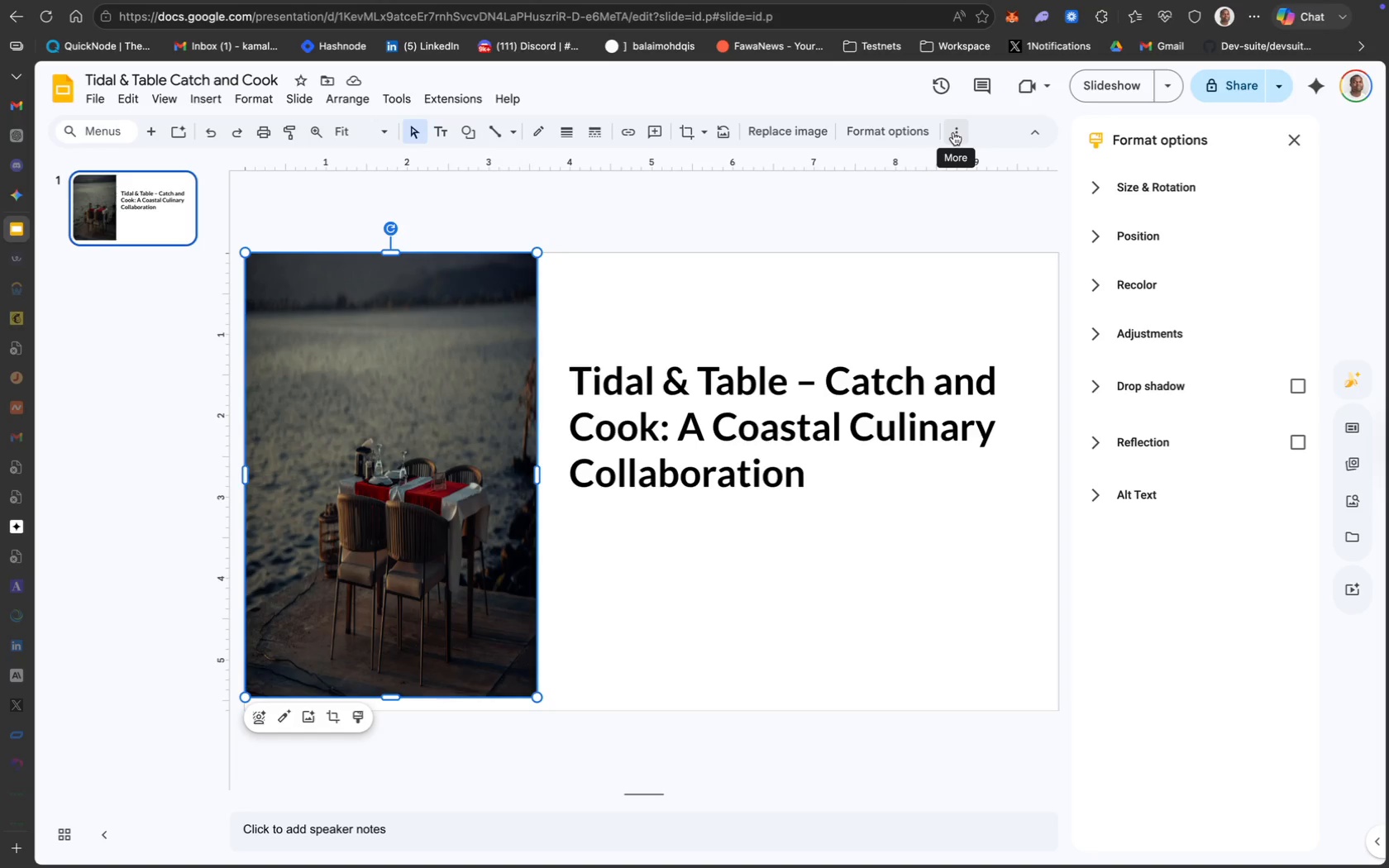 
wait(6.04)
 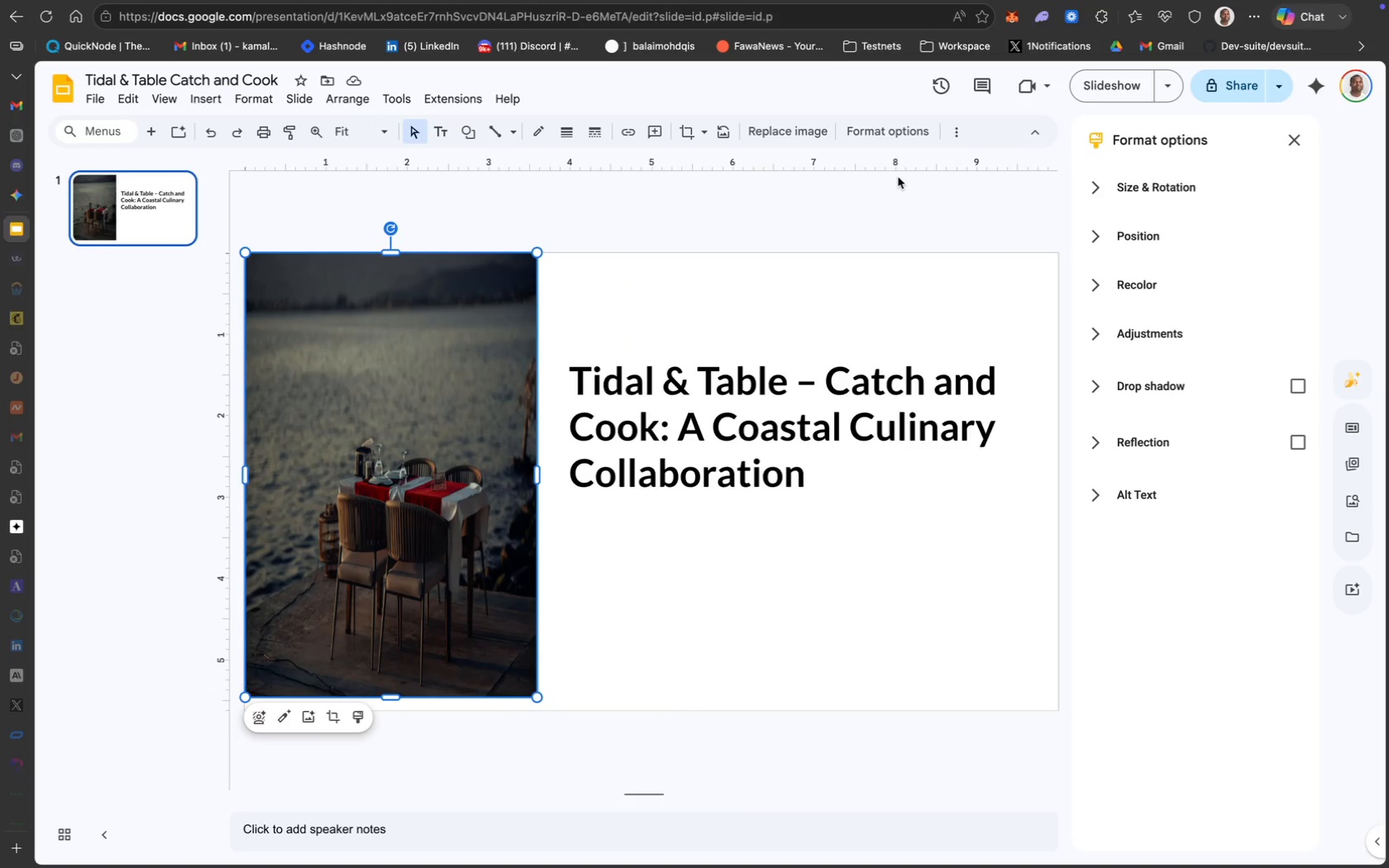 
left_click([1096, 184])
 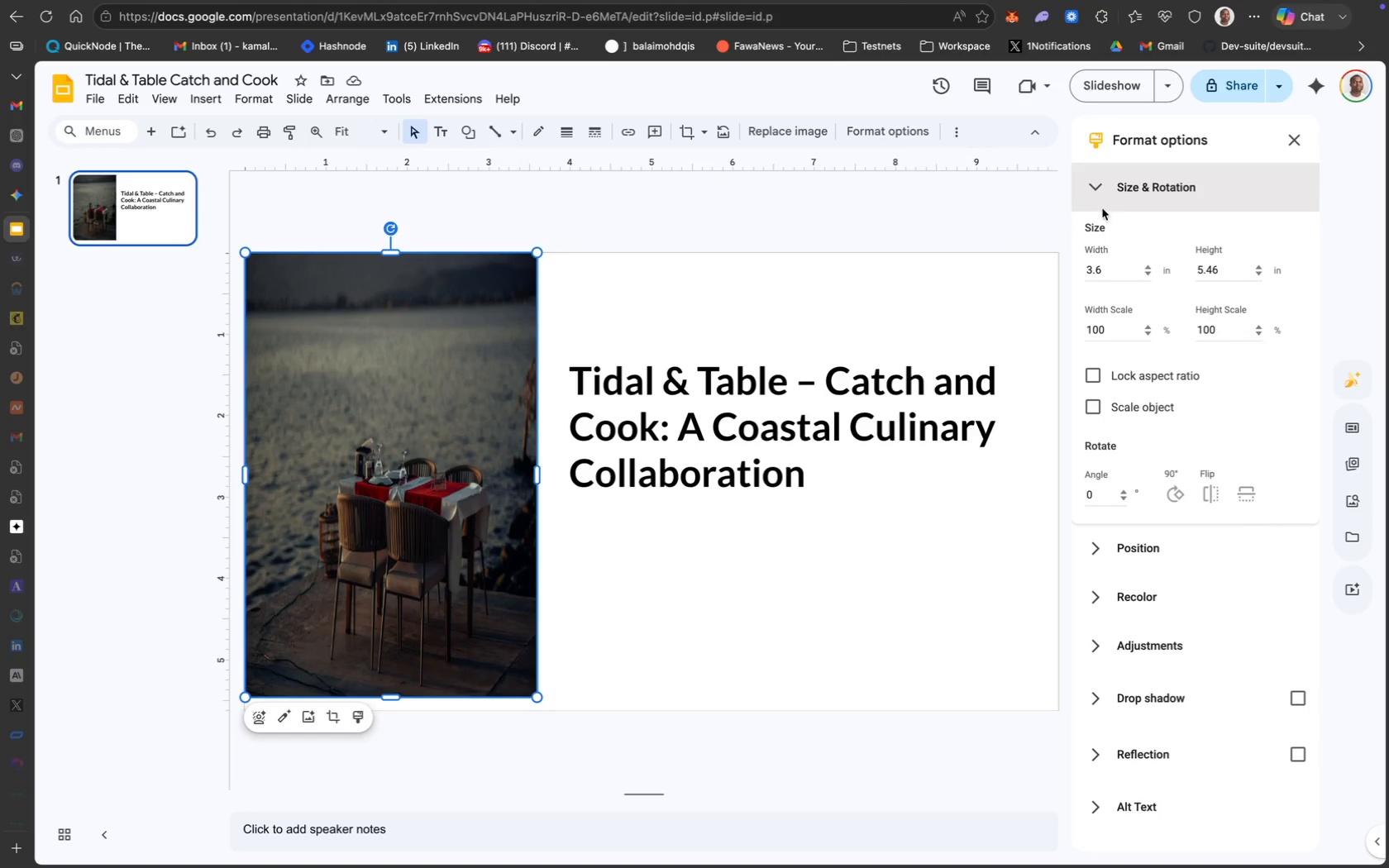 
left_click([1090, 189])
 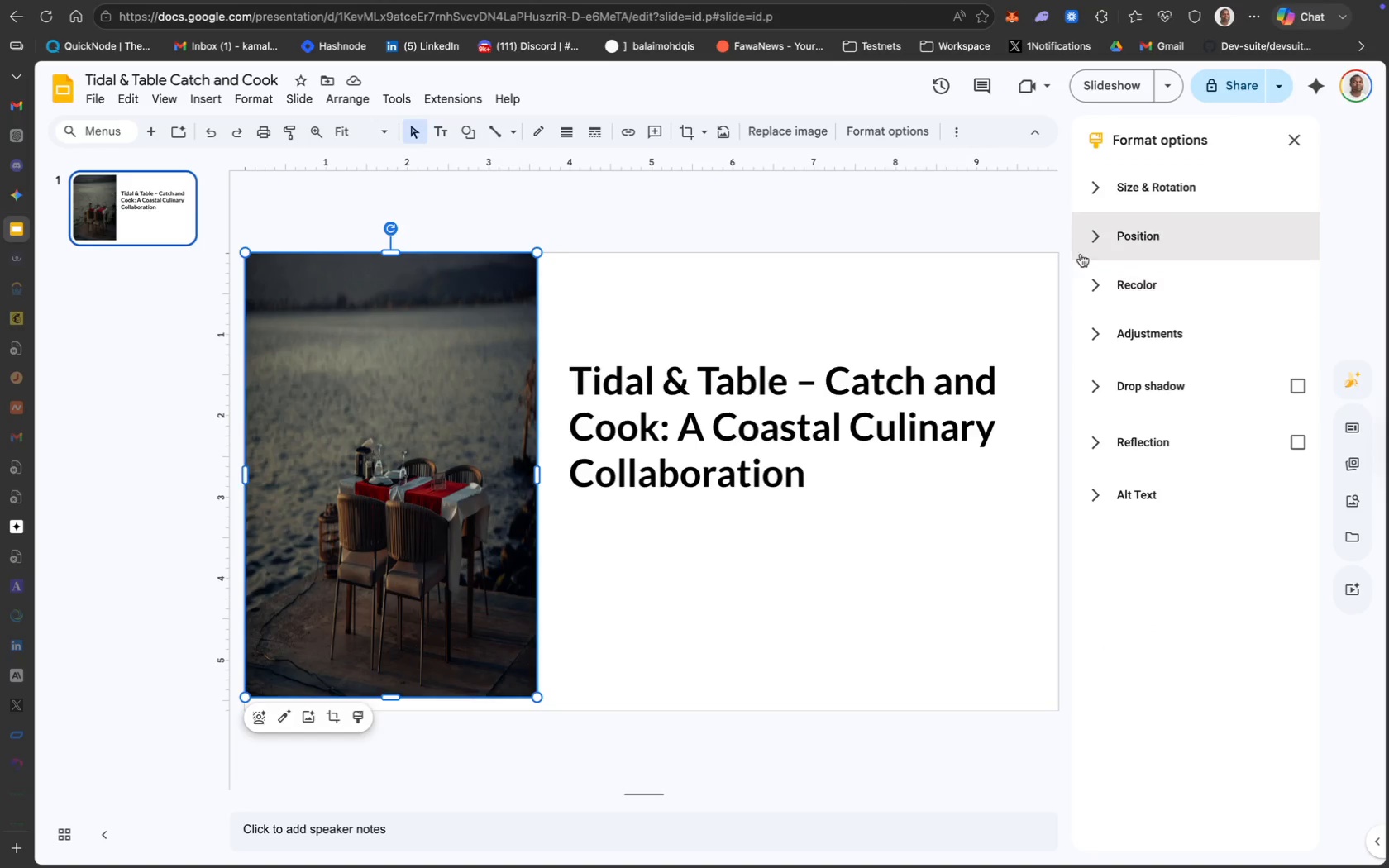 
left_click([1091, 238])
 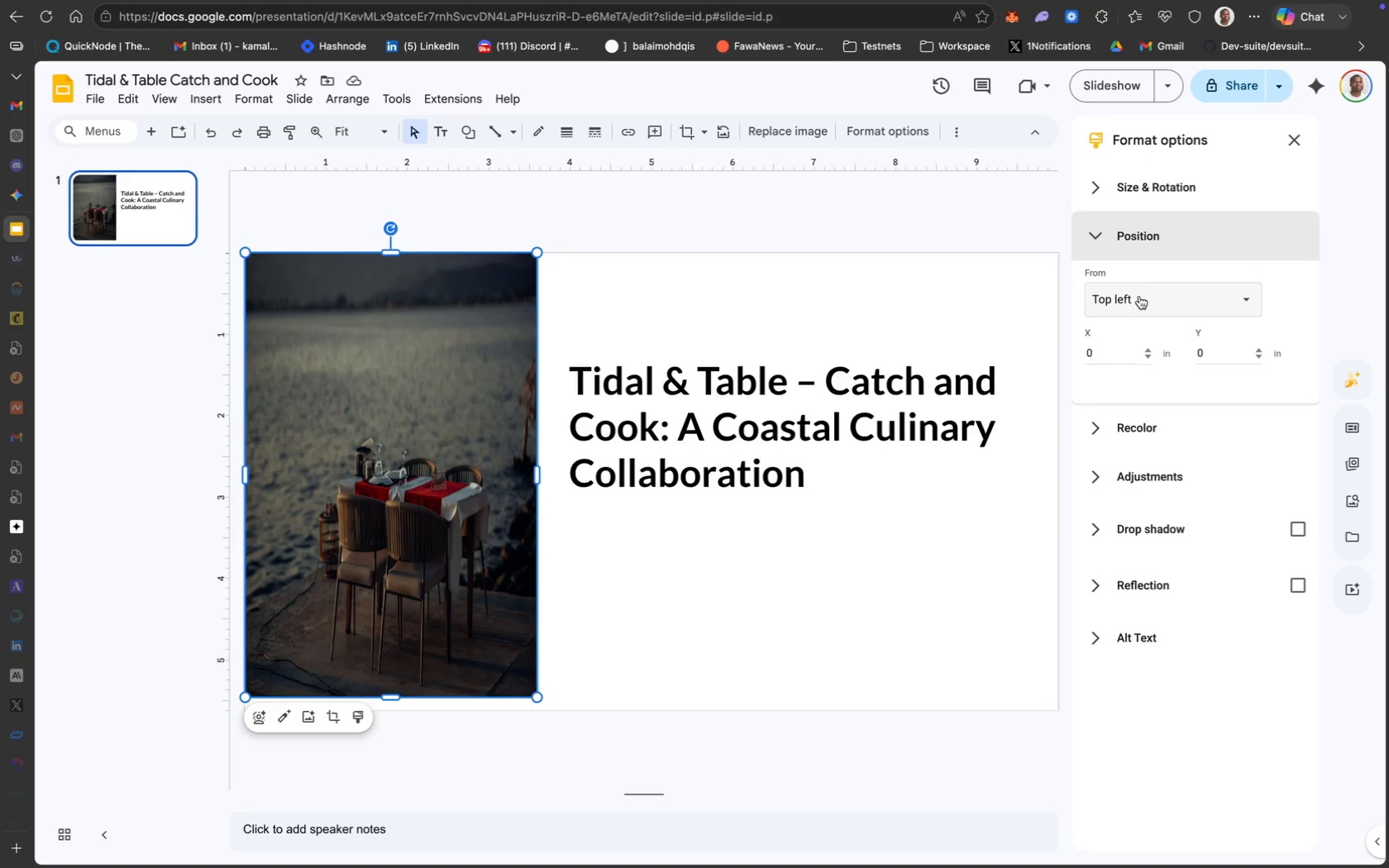 
left_click([1165, 307])
 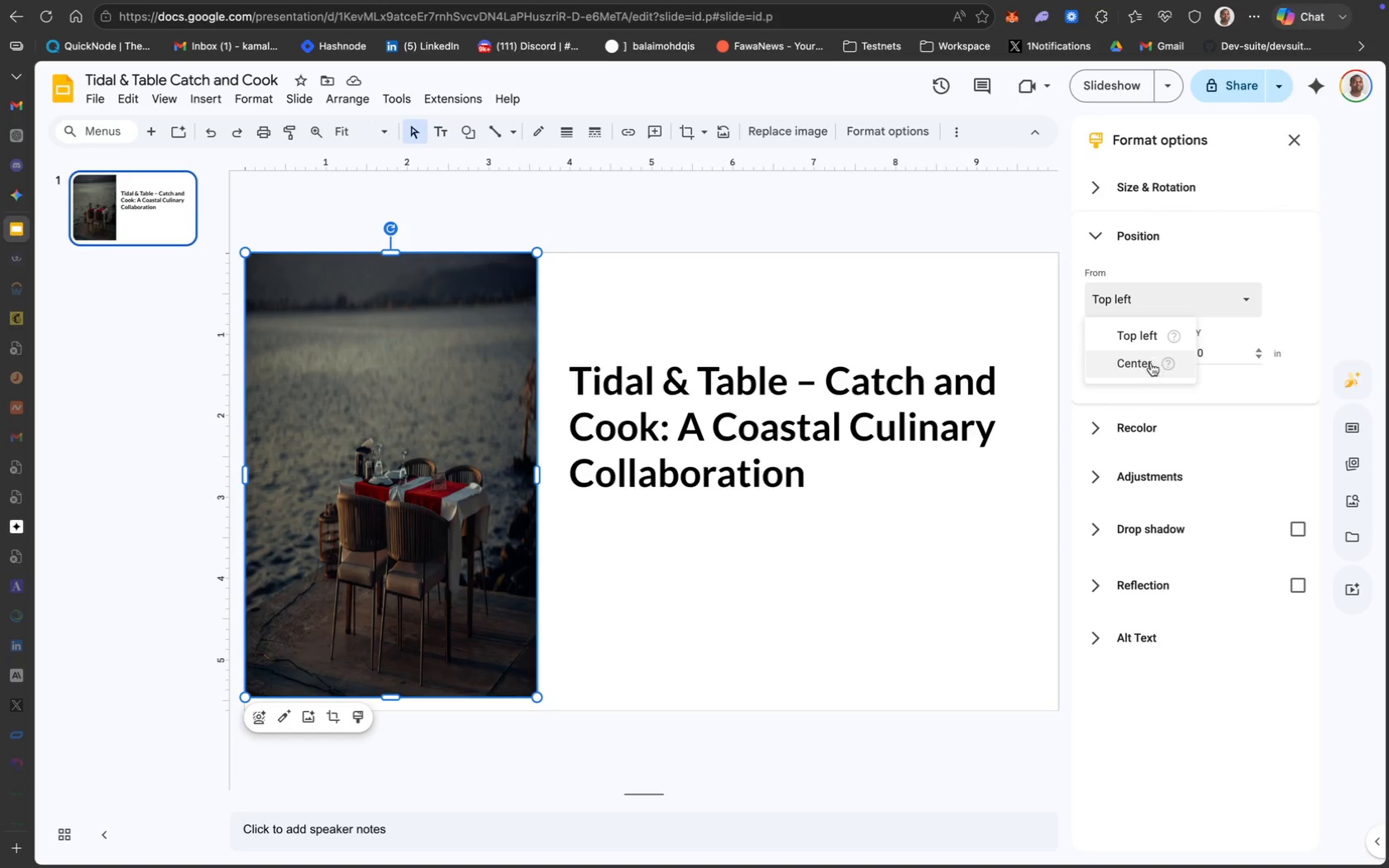 
left_click([1148, 366])
 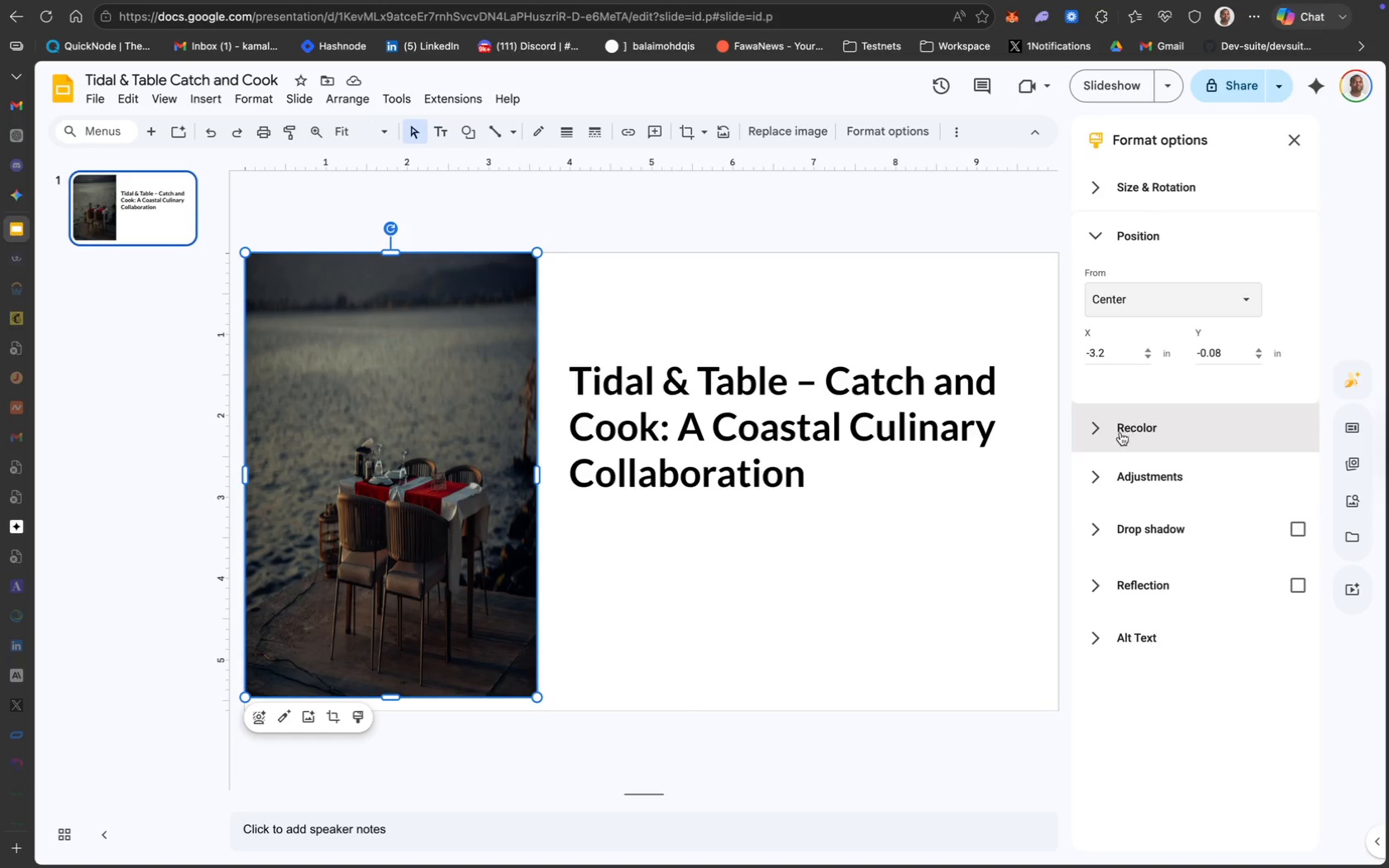 
left_click([1100, 471])
 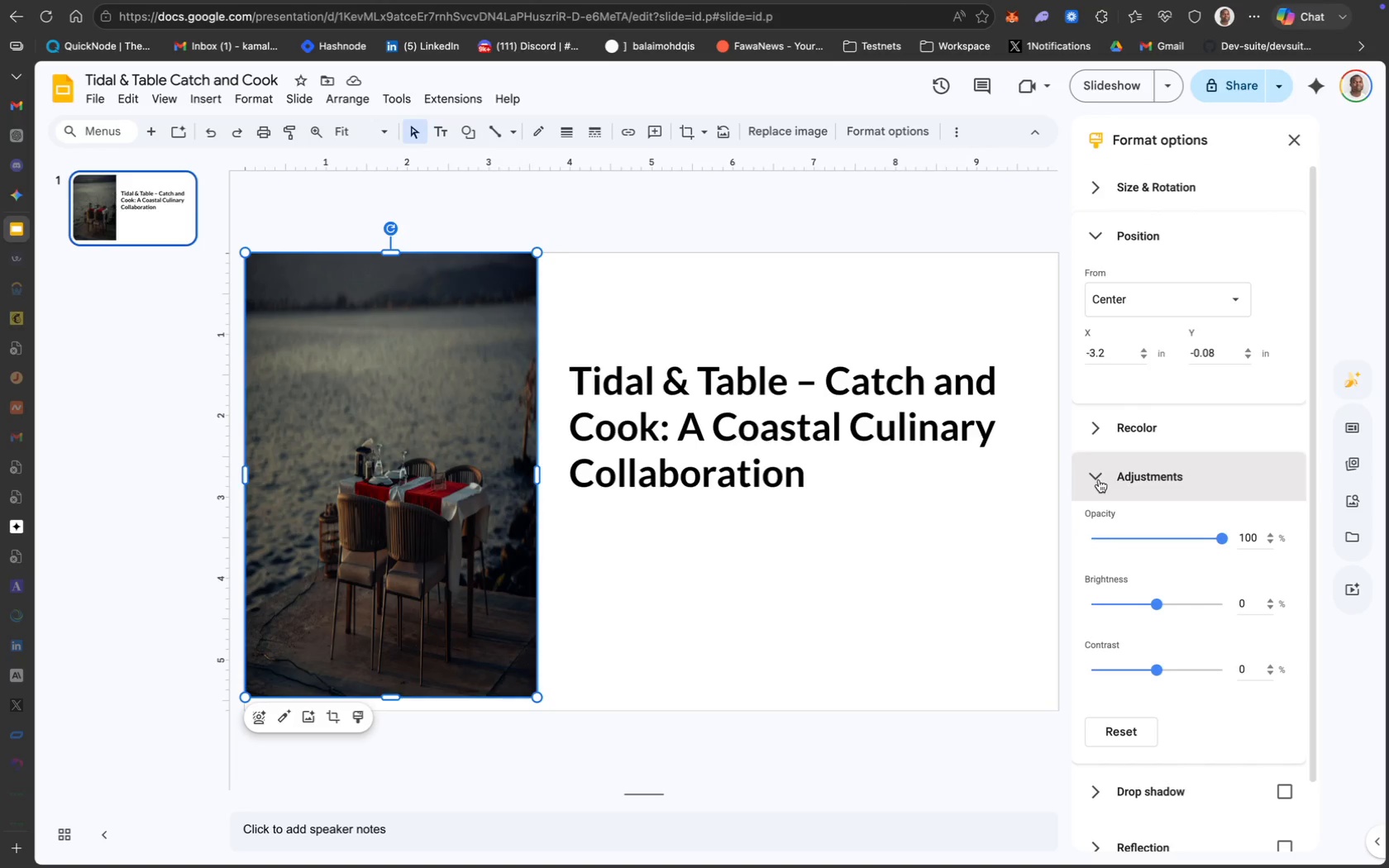 
left_click([1101, 480])
 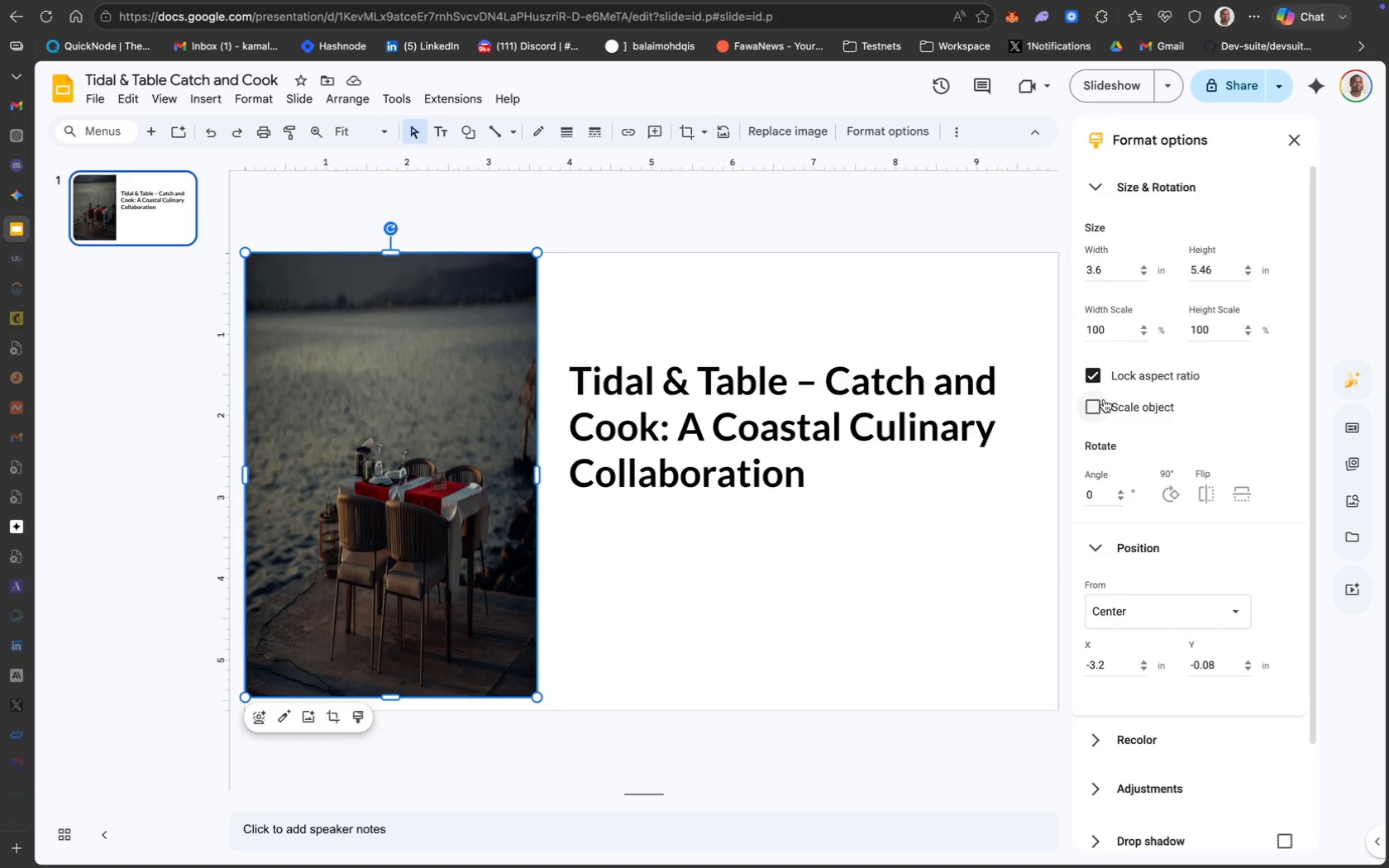 
wait(18.27)
 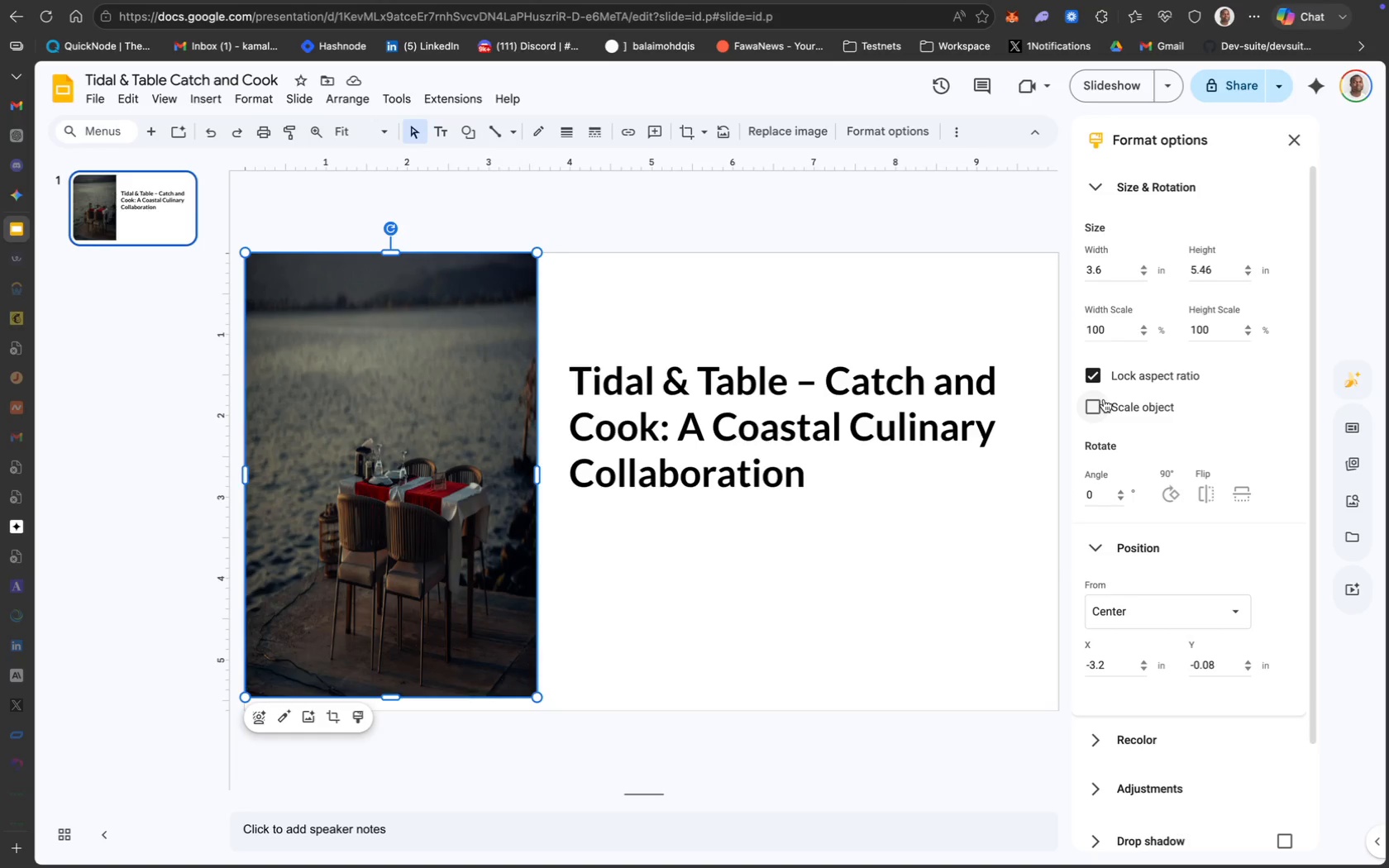 
scroll: coordinate [1165, 560], scroll_direction: down, amount: 5.0
 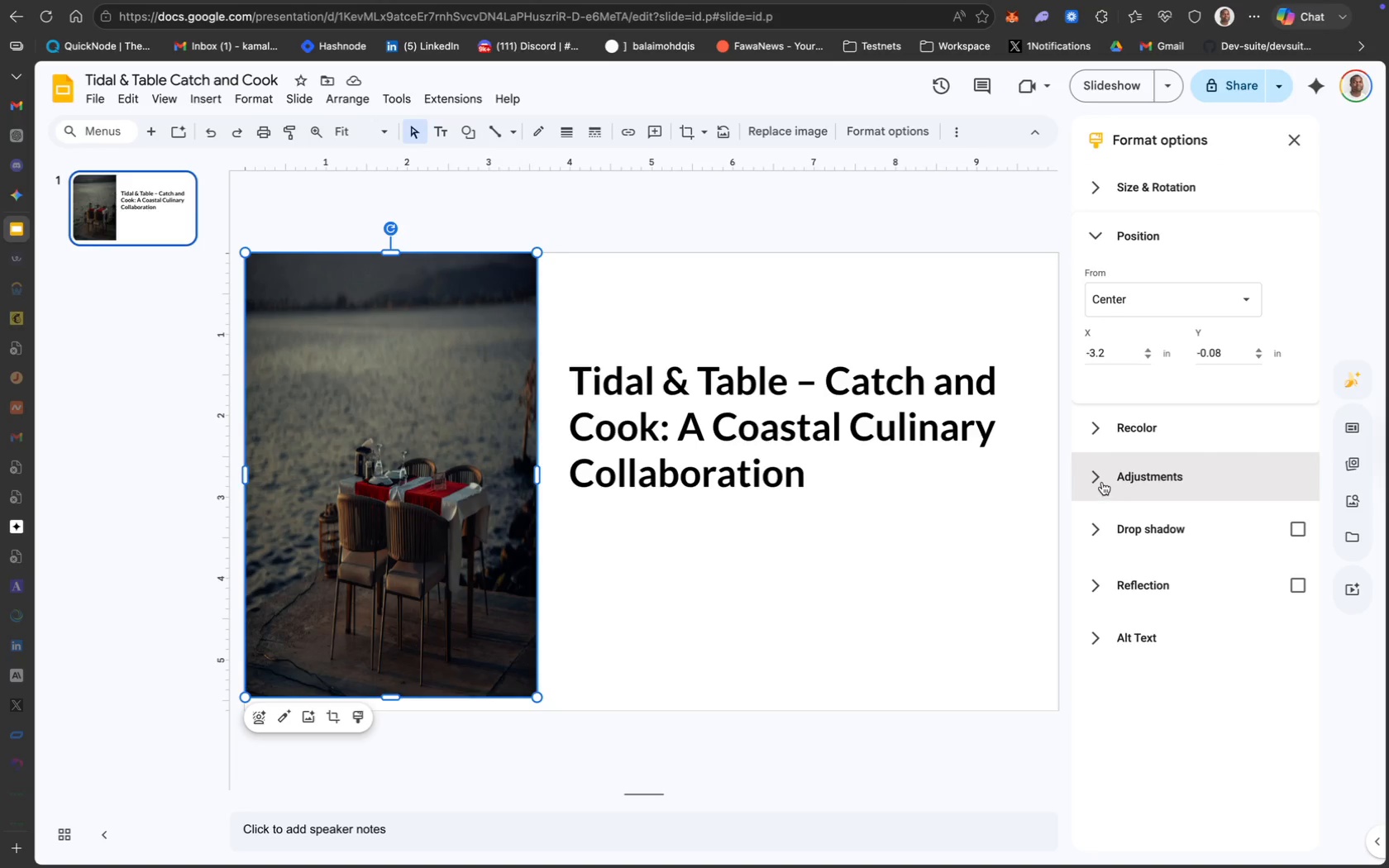 
left_click([1101, 474])
 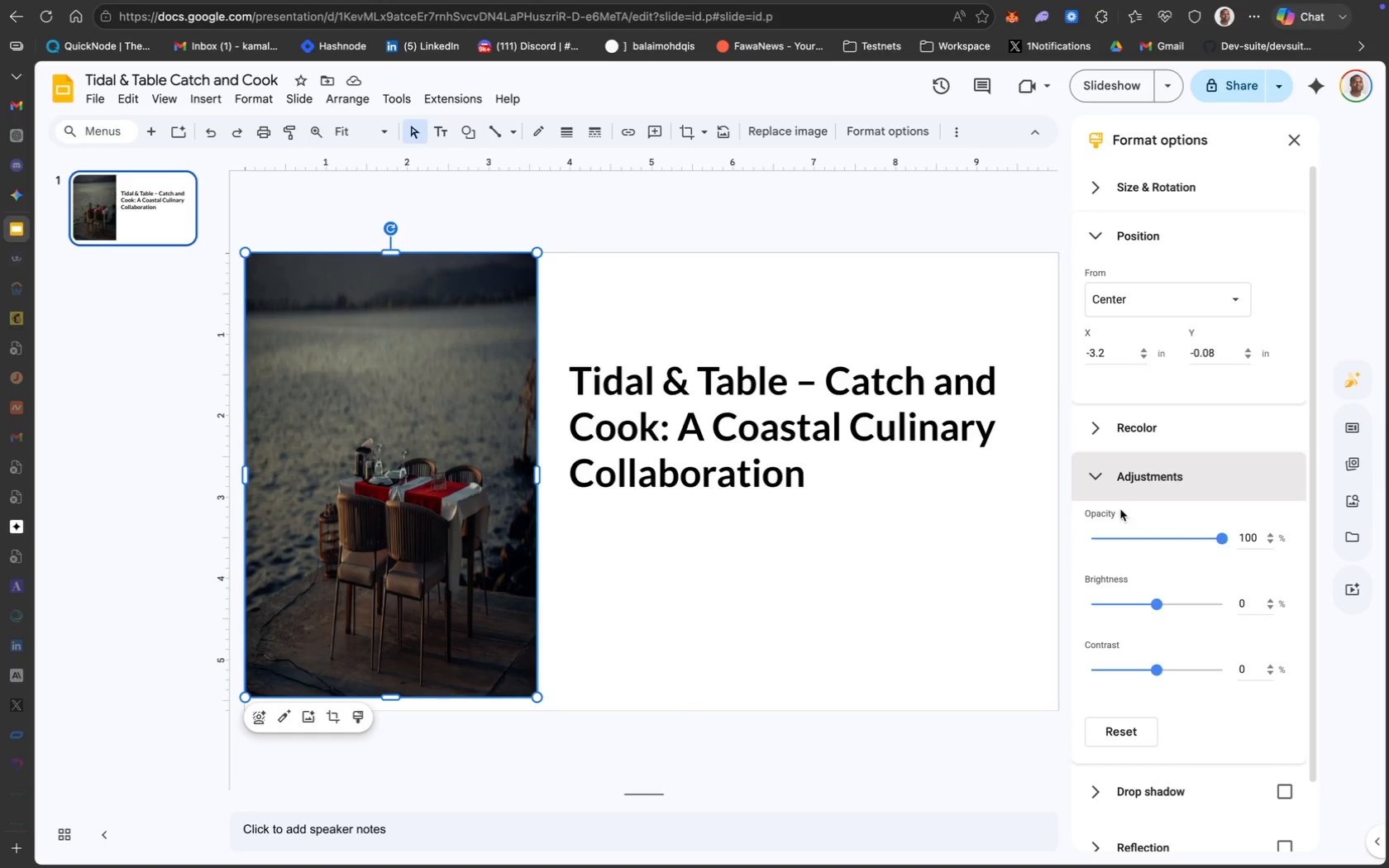 
left_click([1092, 442])
 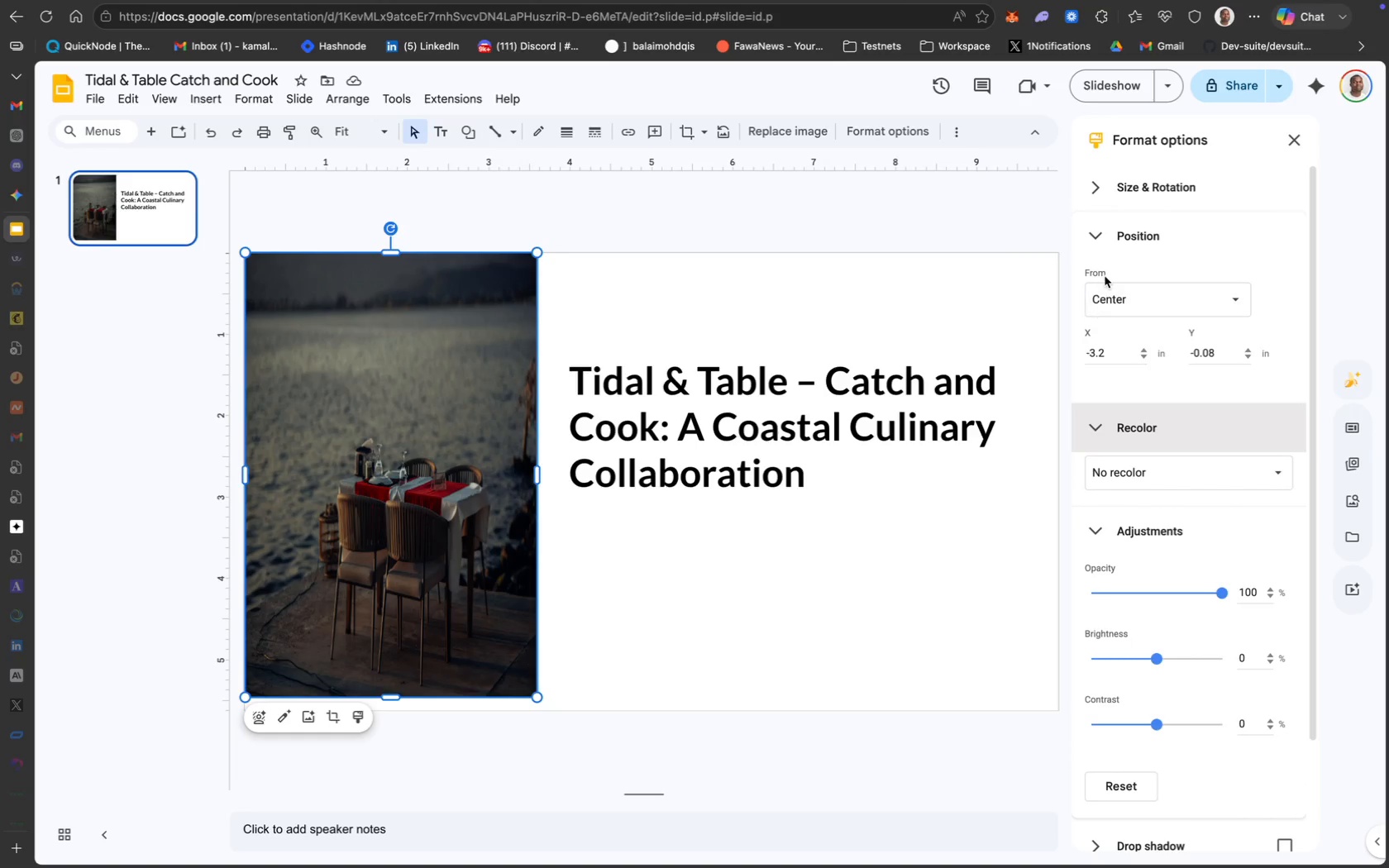 
mouse_move([1129, 268])
 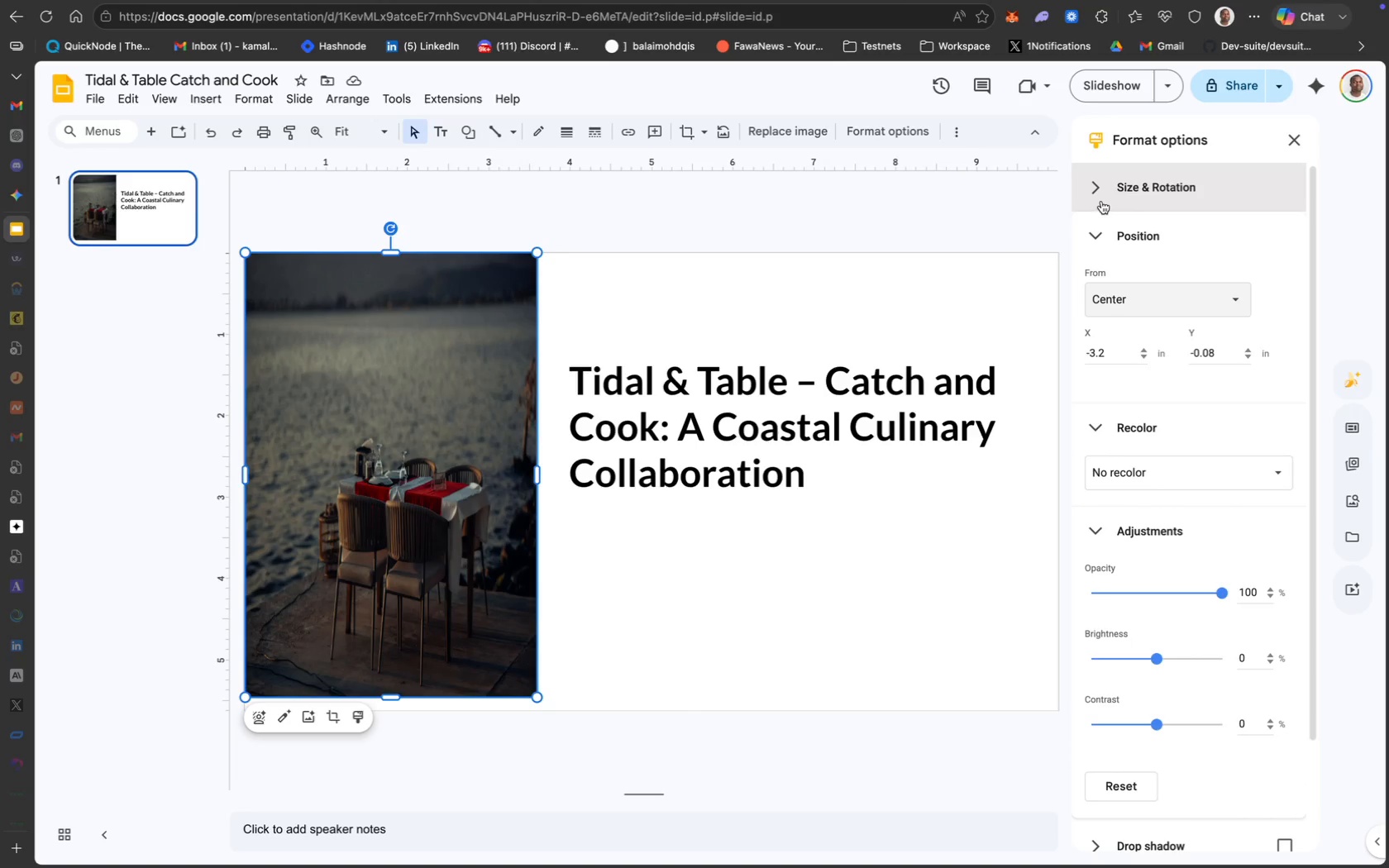 
left_click([1100, 194])
 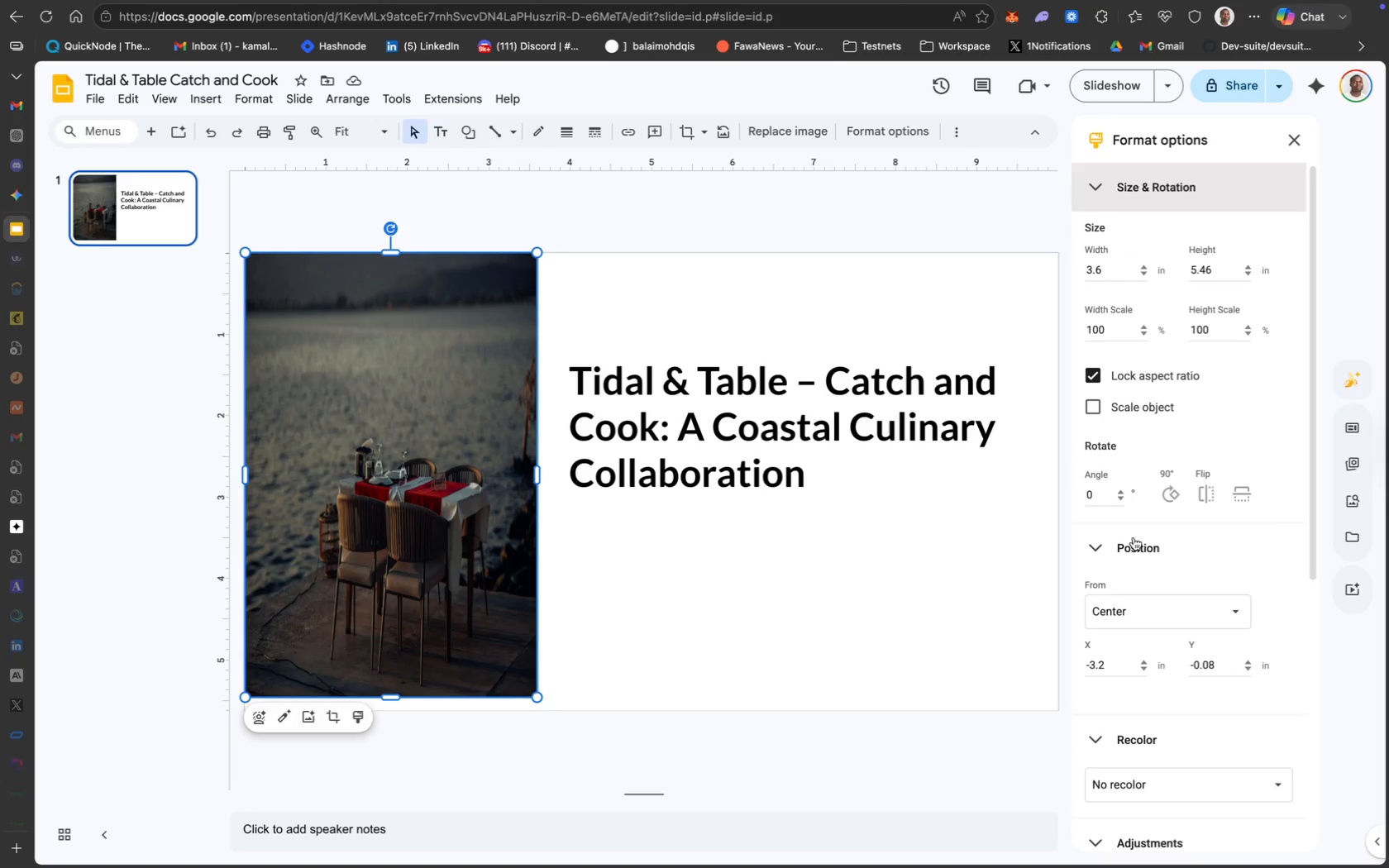 
wait(5.5)
 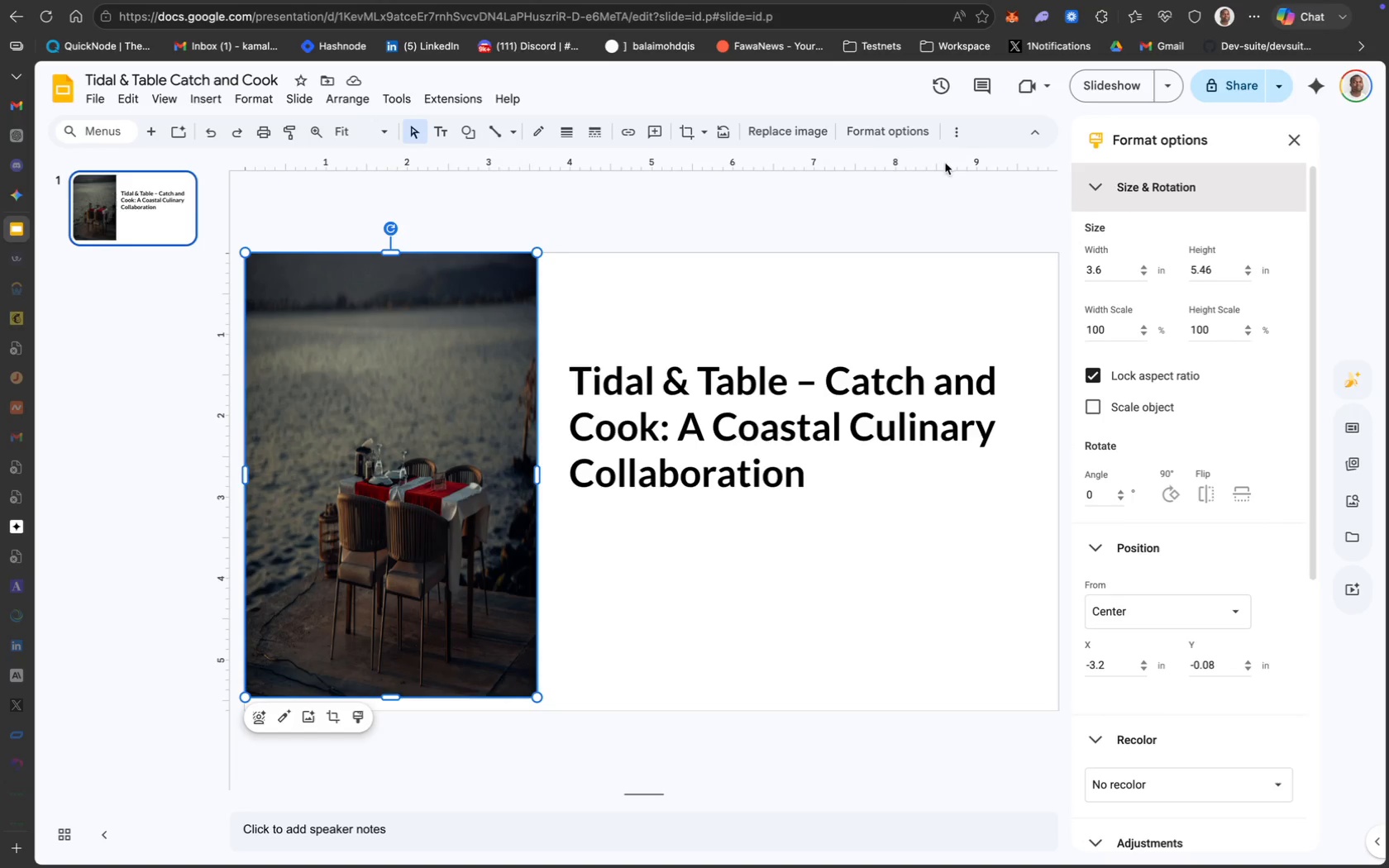 
left_click([1152, 643])
 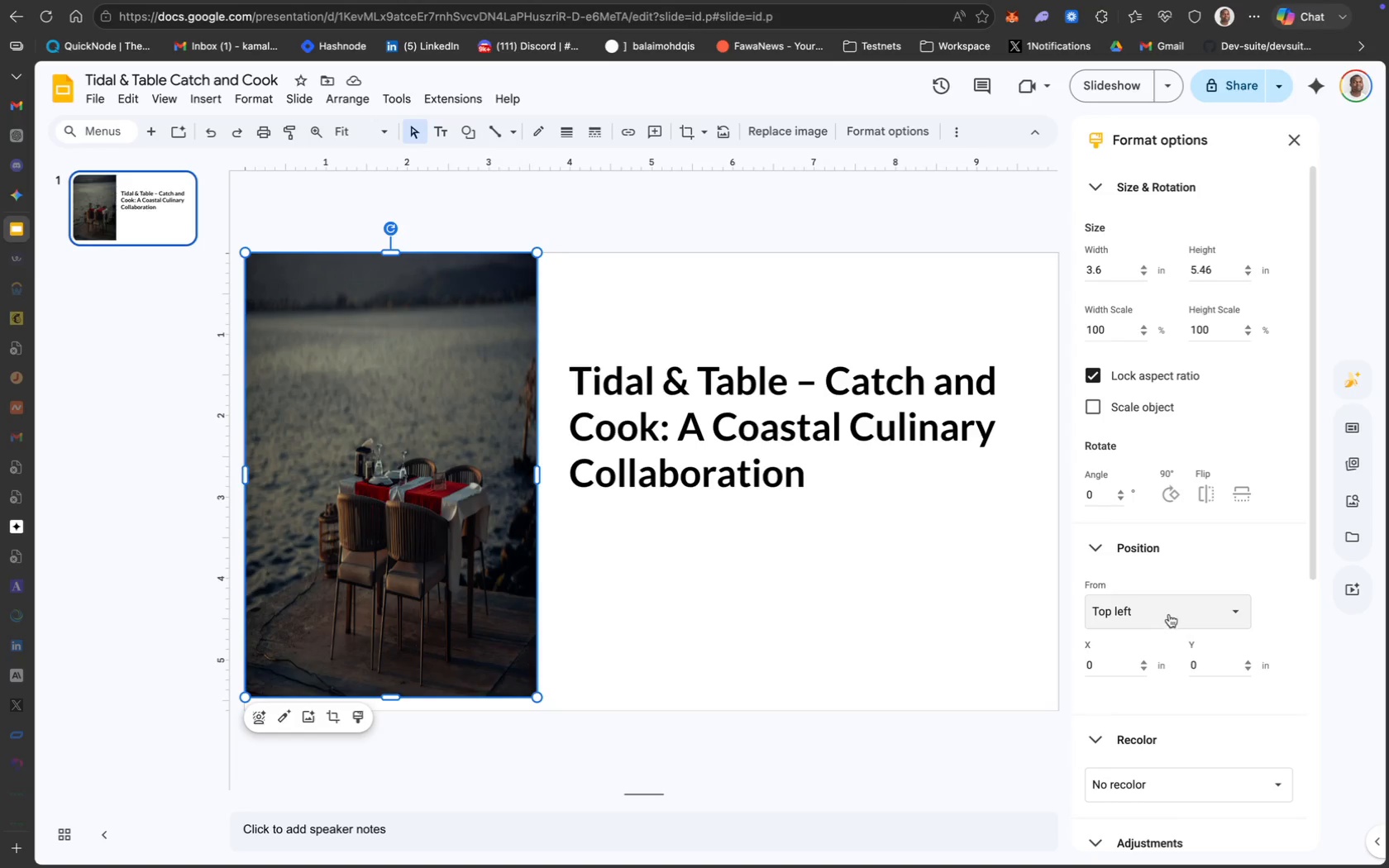 
mouse_move([1172, 621])
 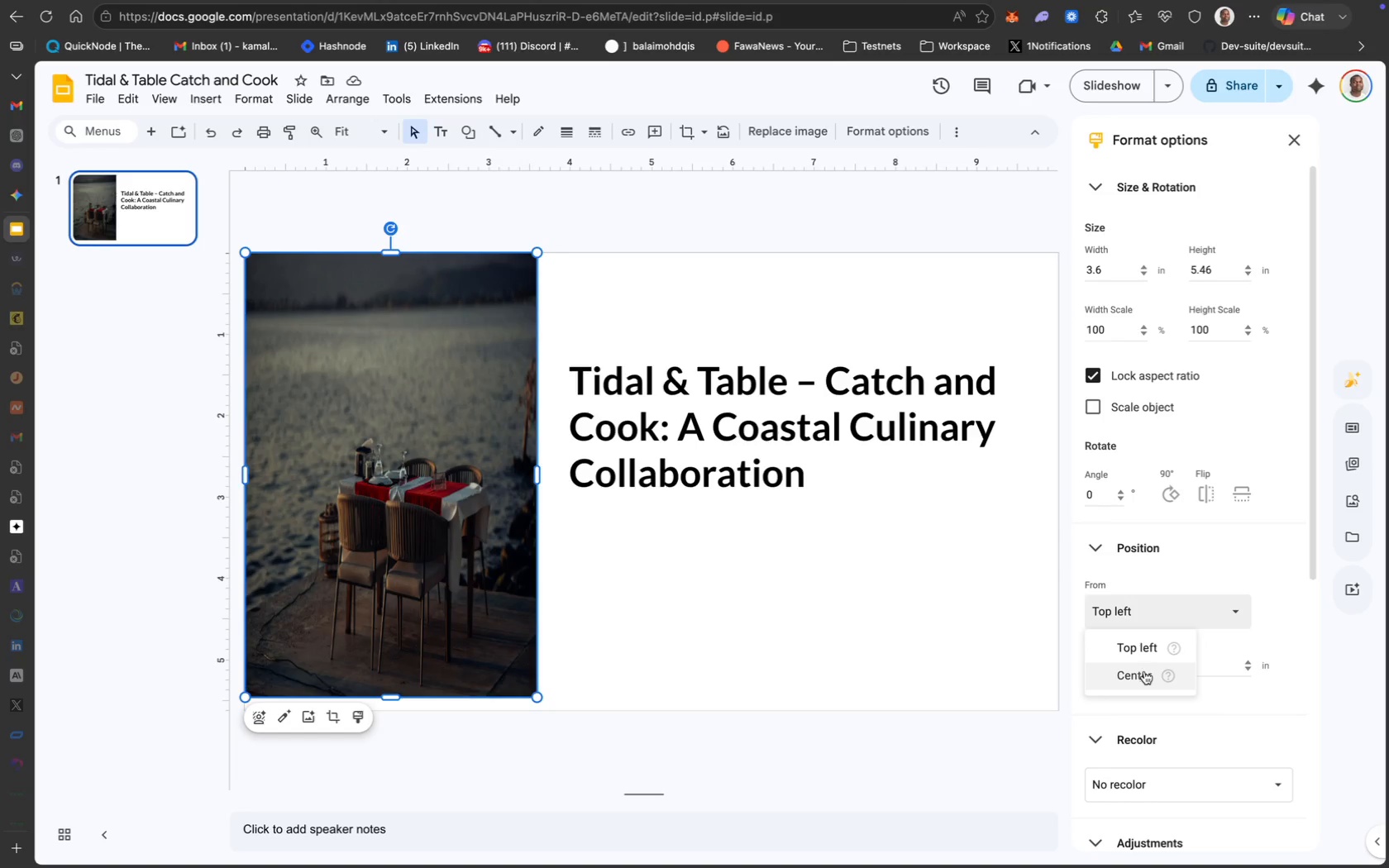 
left_click([1144, 671])
 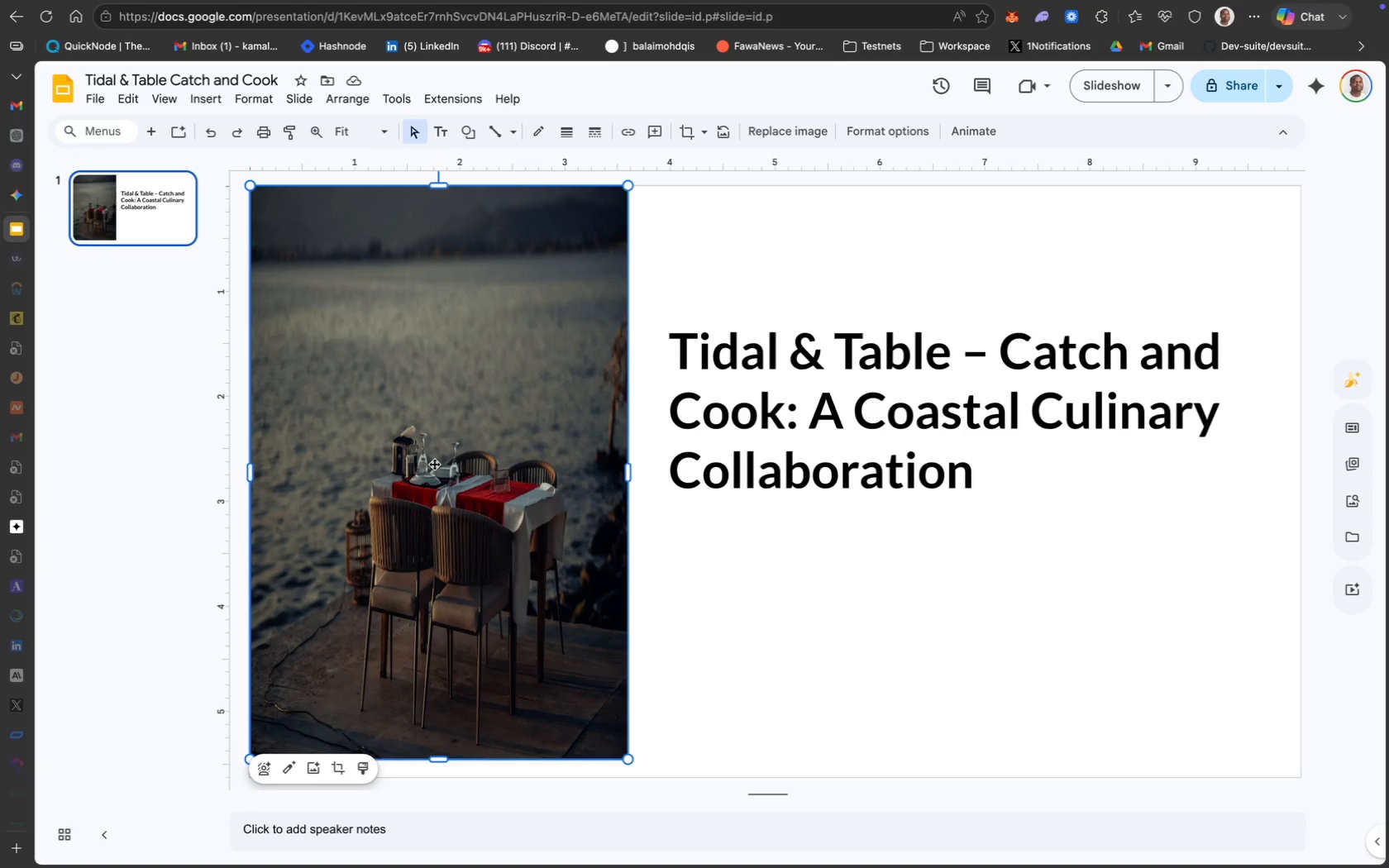 
left_click([437, 468])
 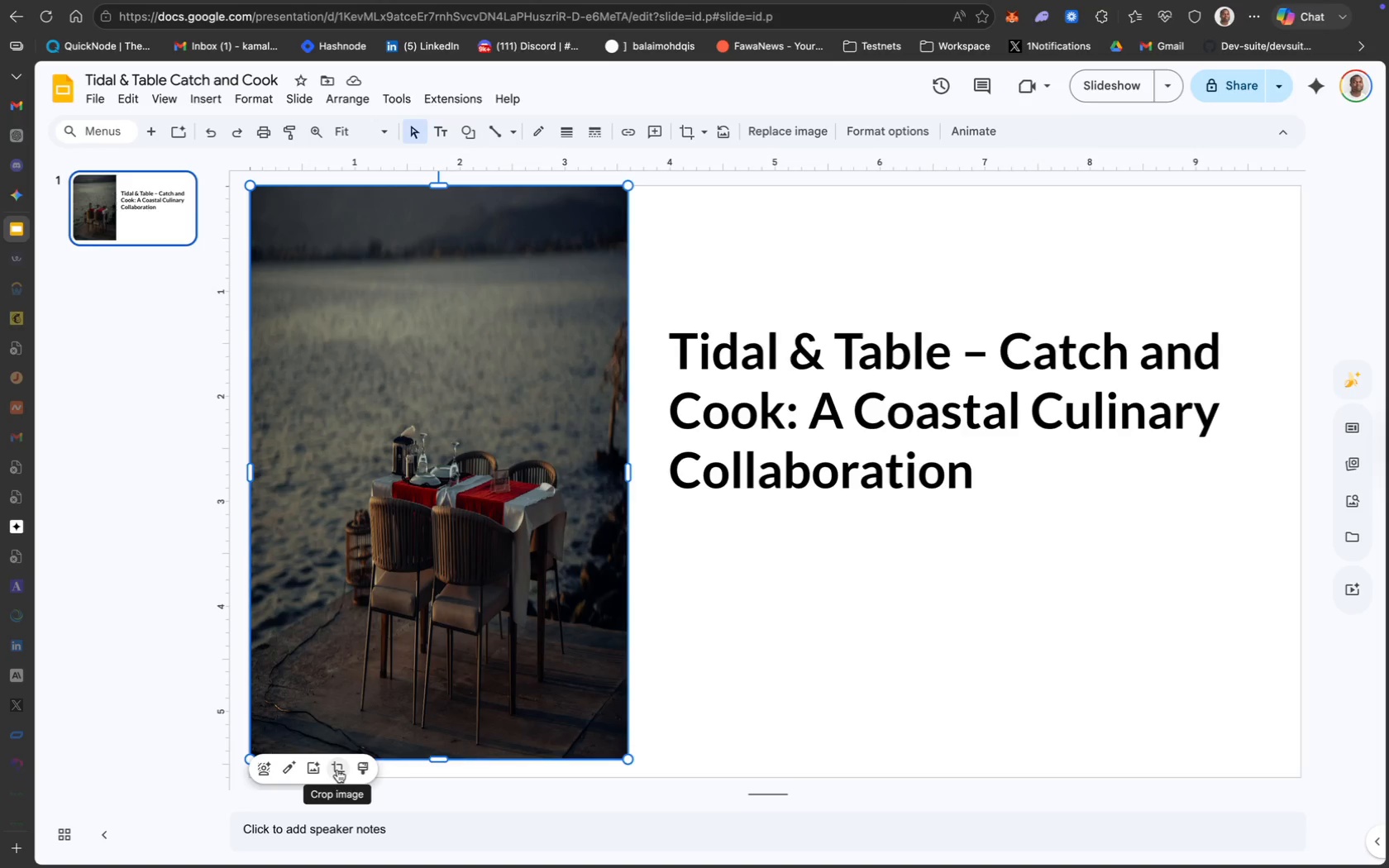 
wait(5.64)
 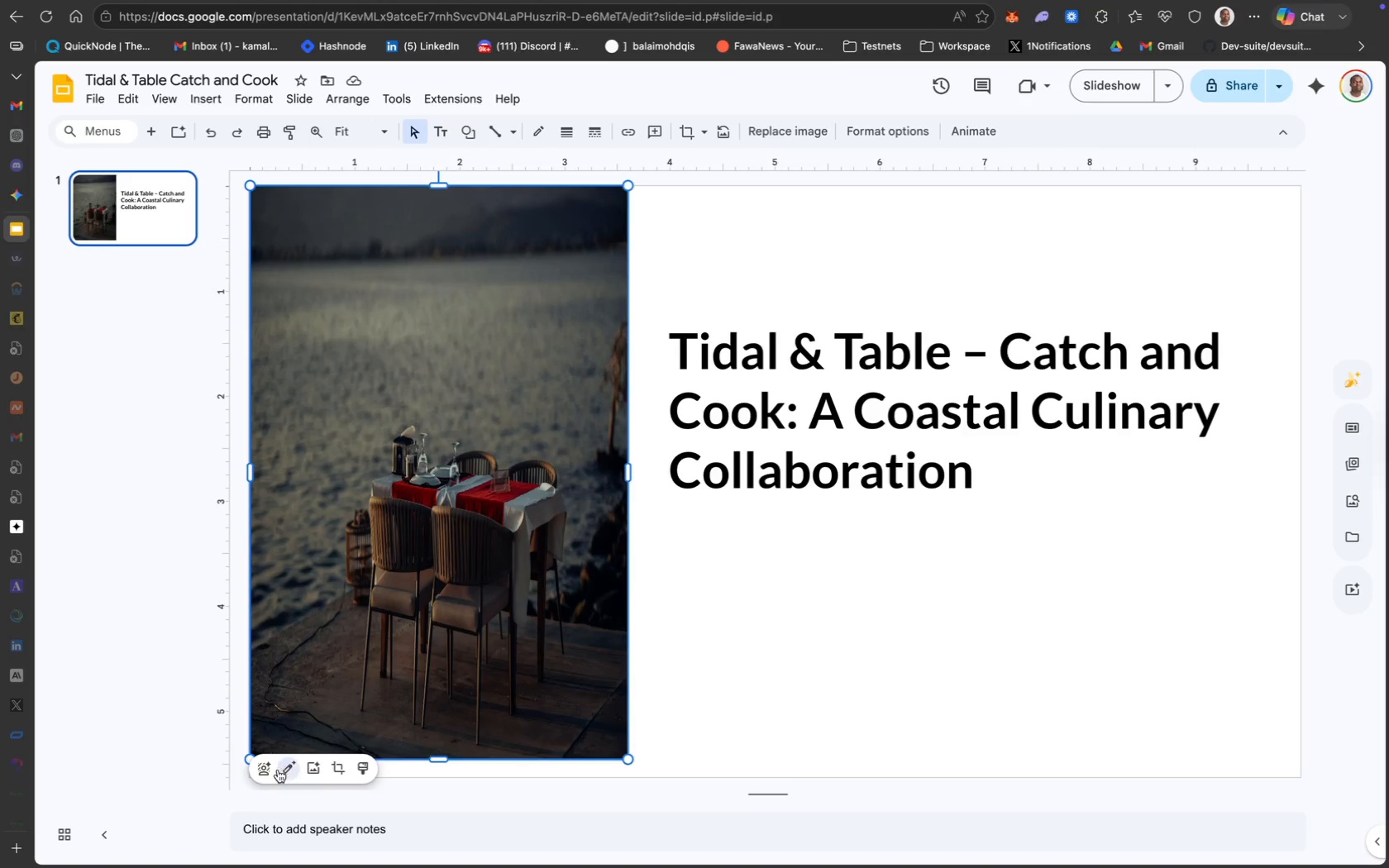 
left_click([560, 547])
 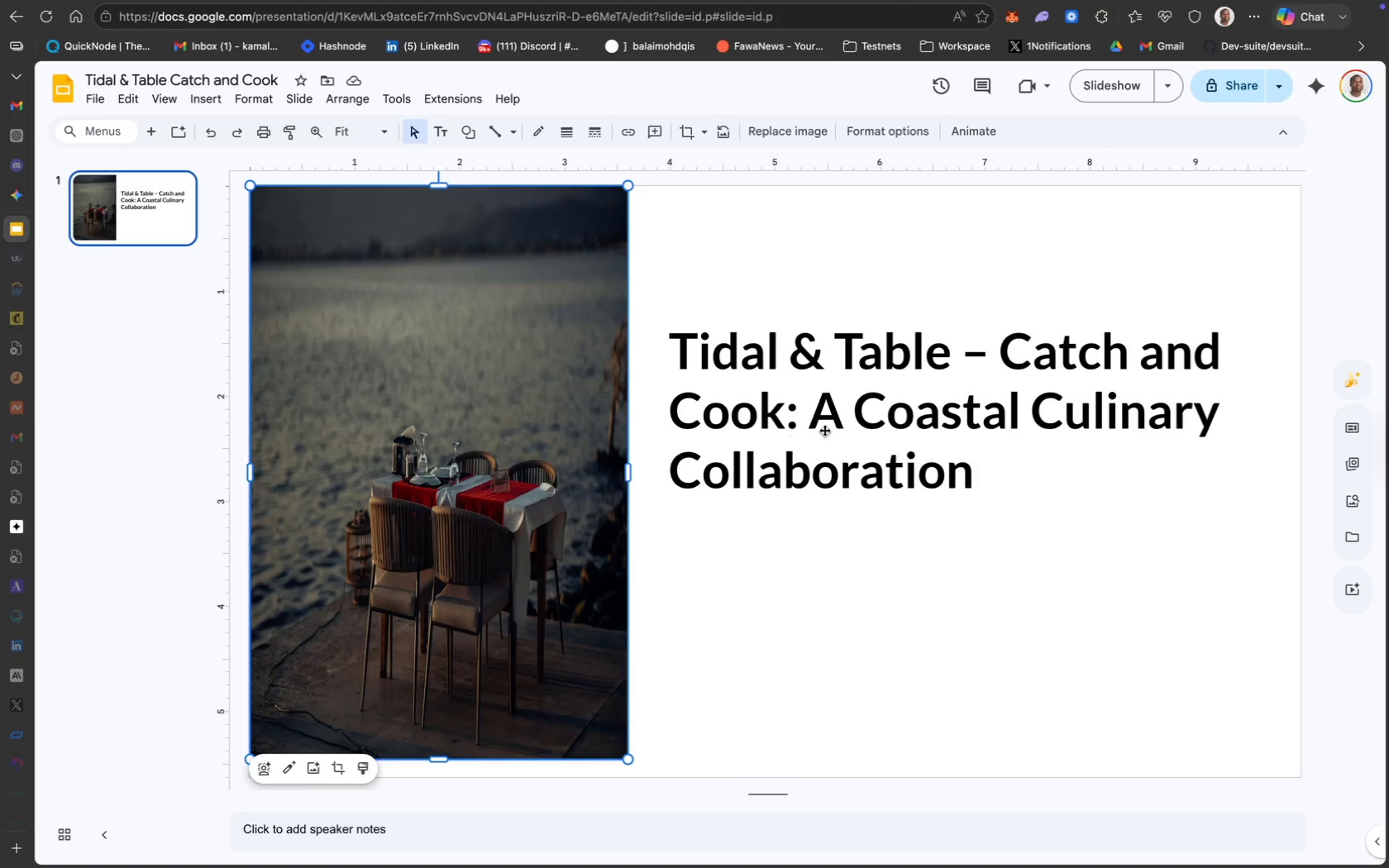 
left_click([824, 430])
 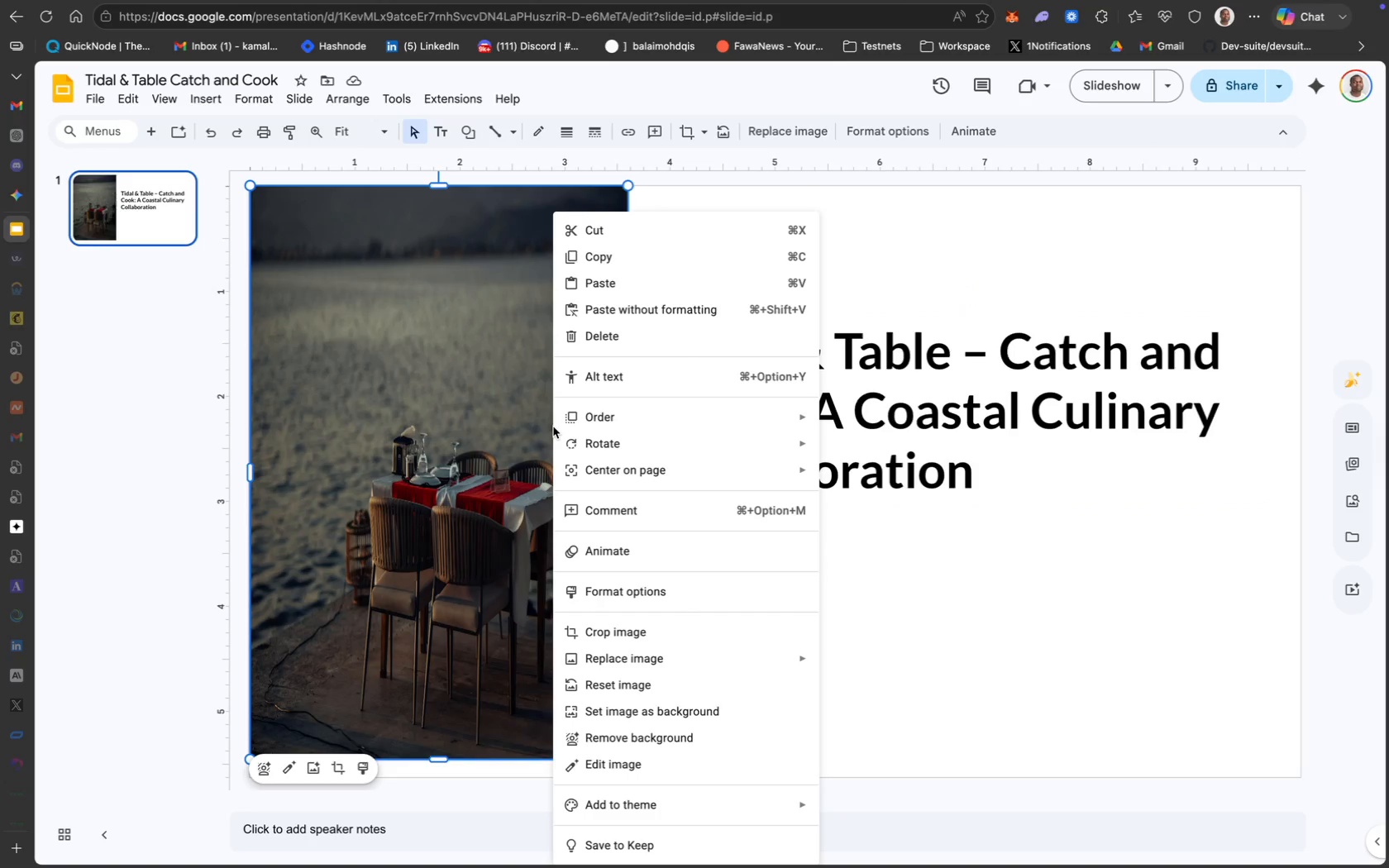 
wait(6.81)
 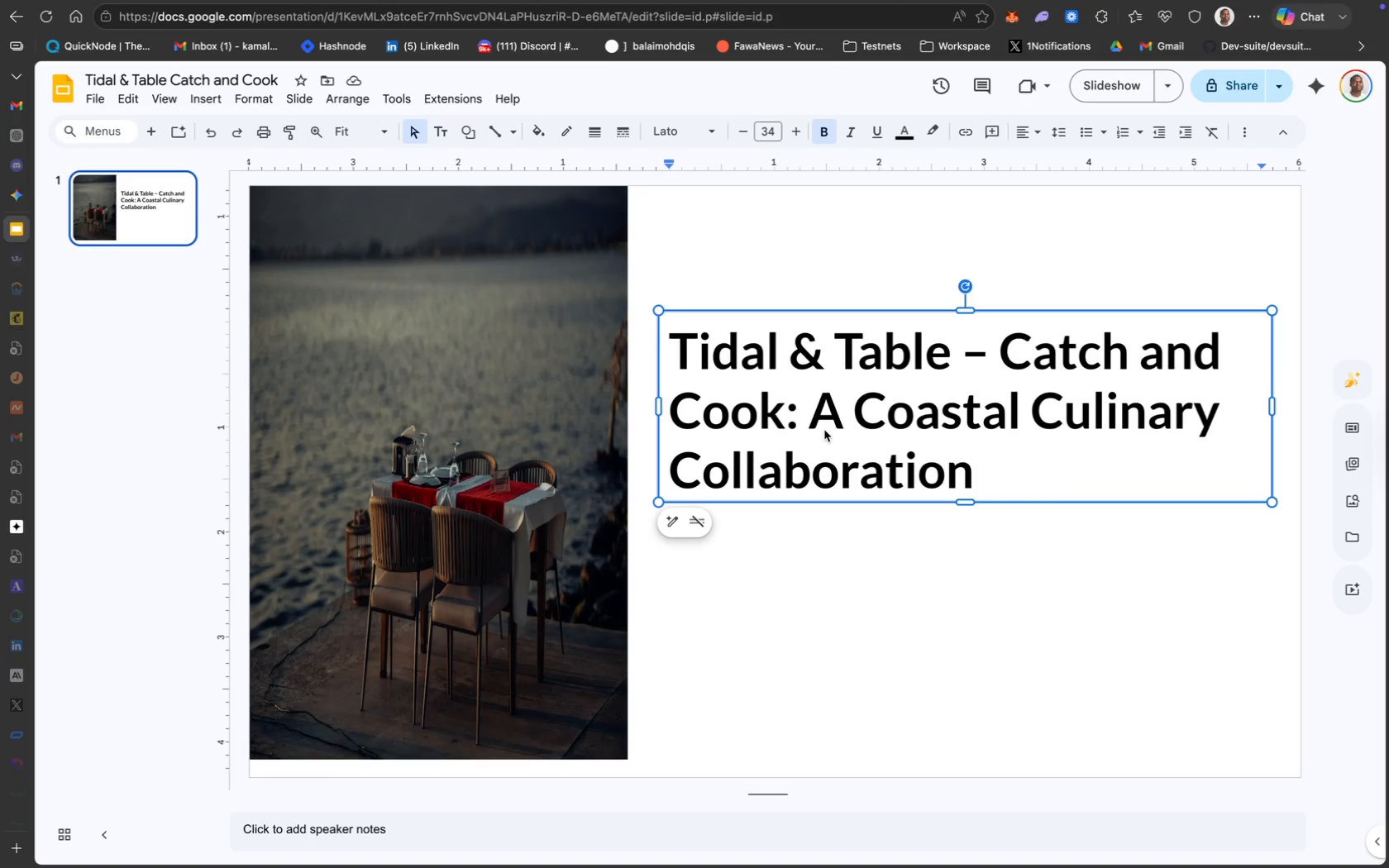 
mouse_move([673, 460])
 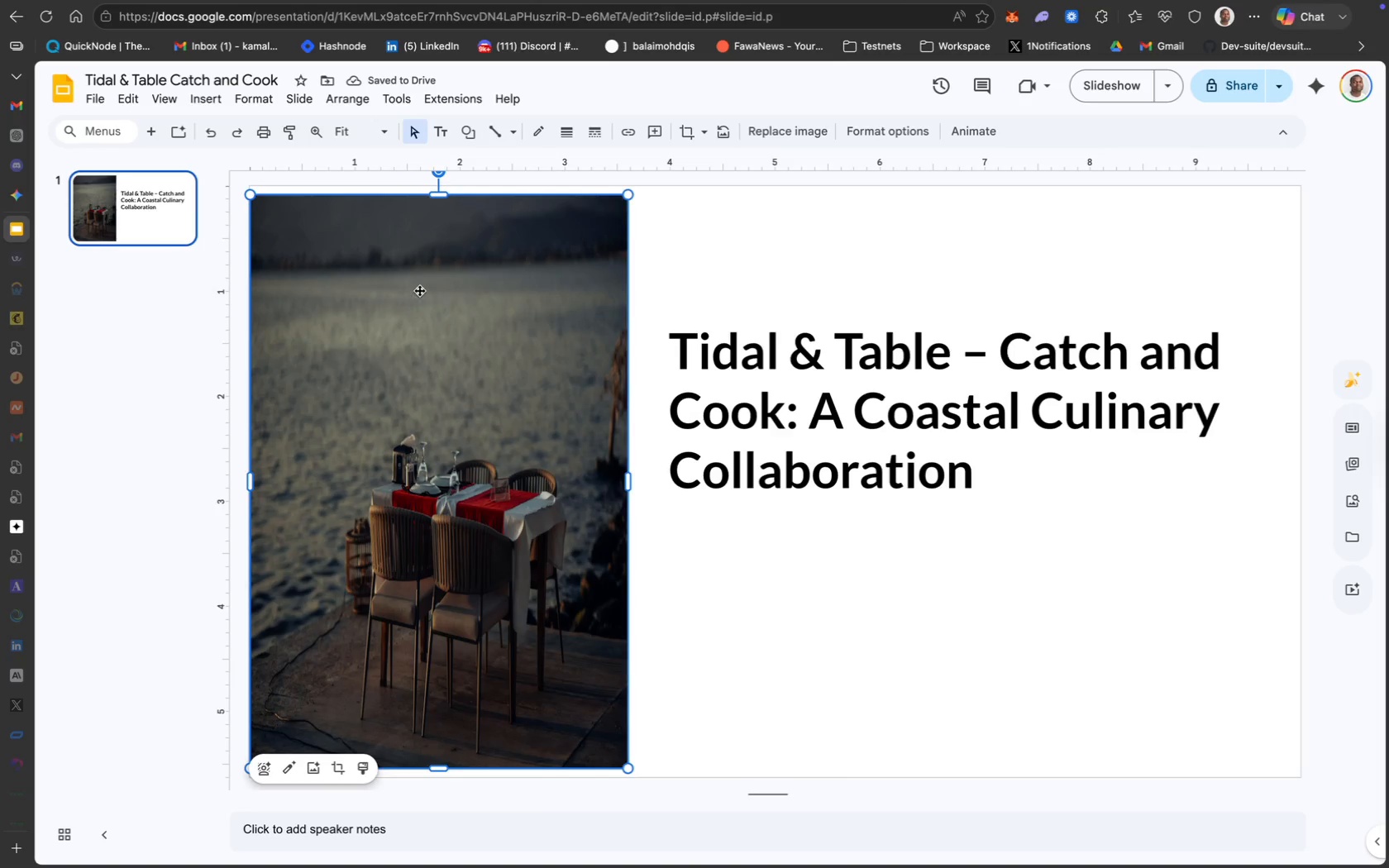 
wait(7.16)
 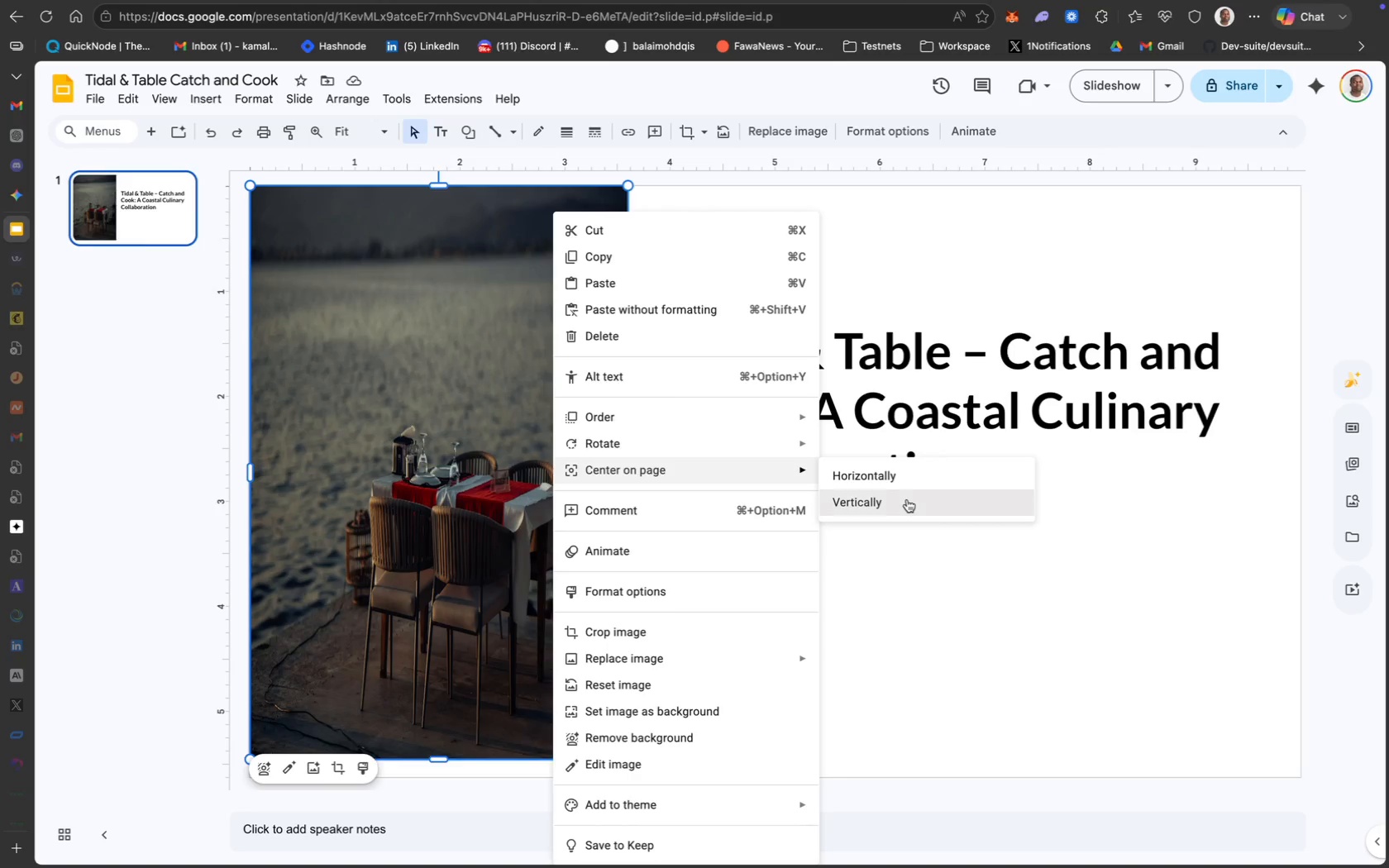 
left_click_drag(start_coordinate=[436, 193], to_coordinate=[437, 179])
 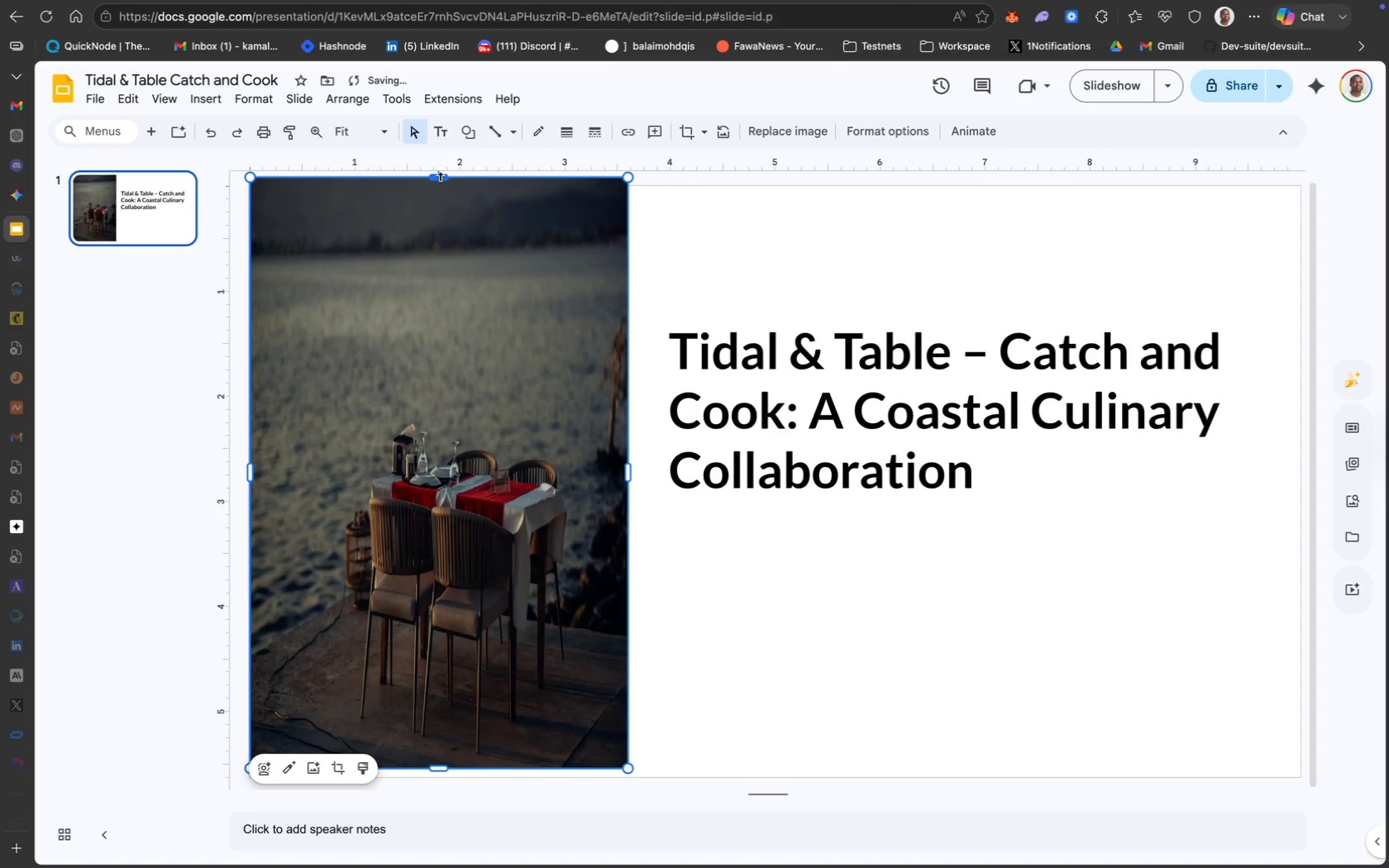 
left_click_drag(start_coordinate=[439, 178], to_coordinate=[438, 184])
 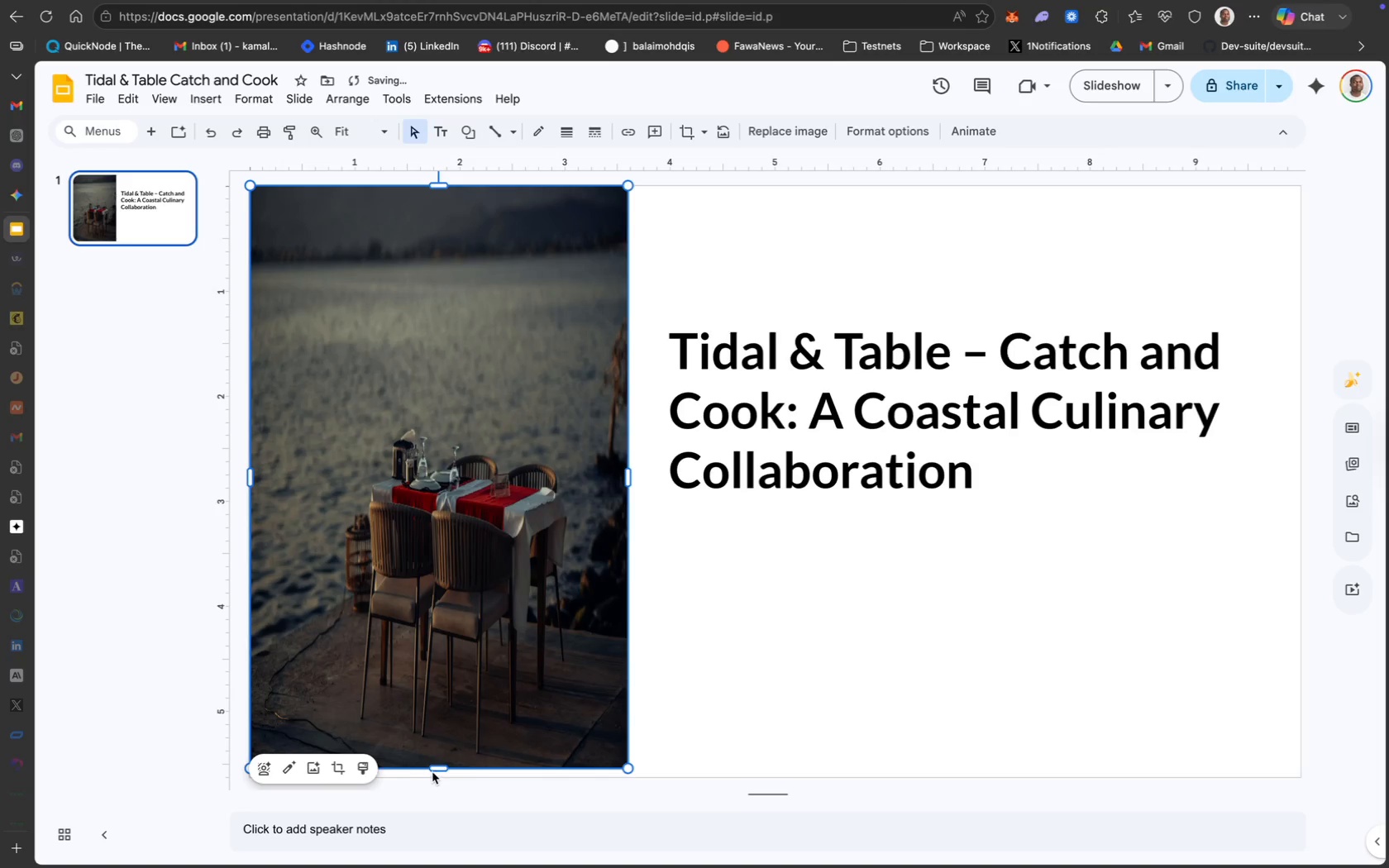 
left_click_drag(start_coordinate=[433, 767], to_coordinate=[432, 773])
 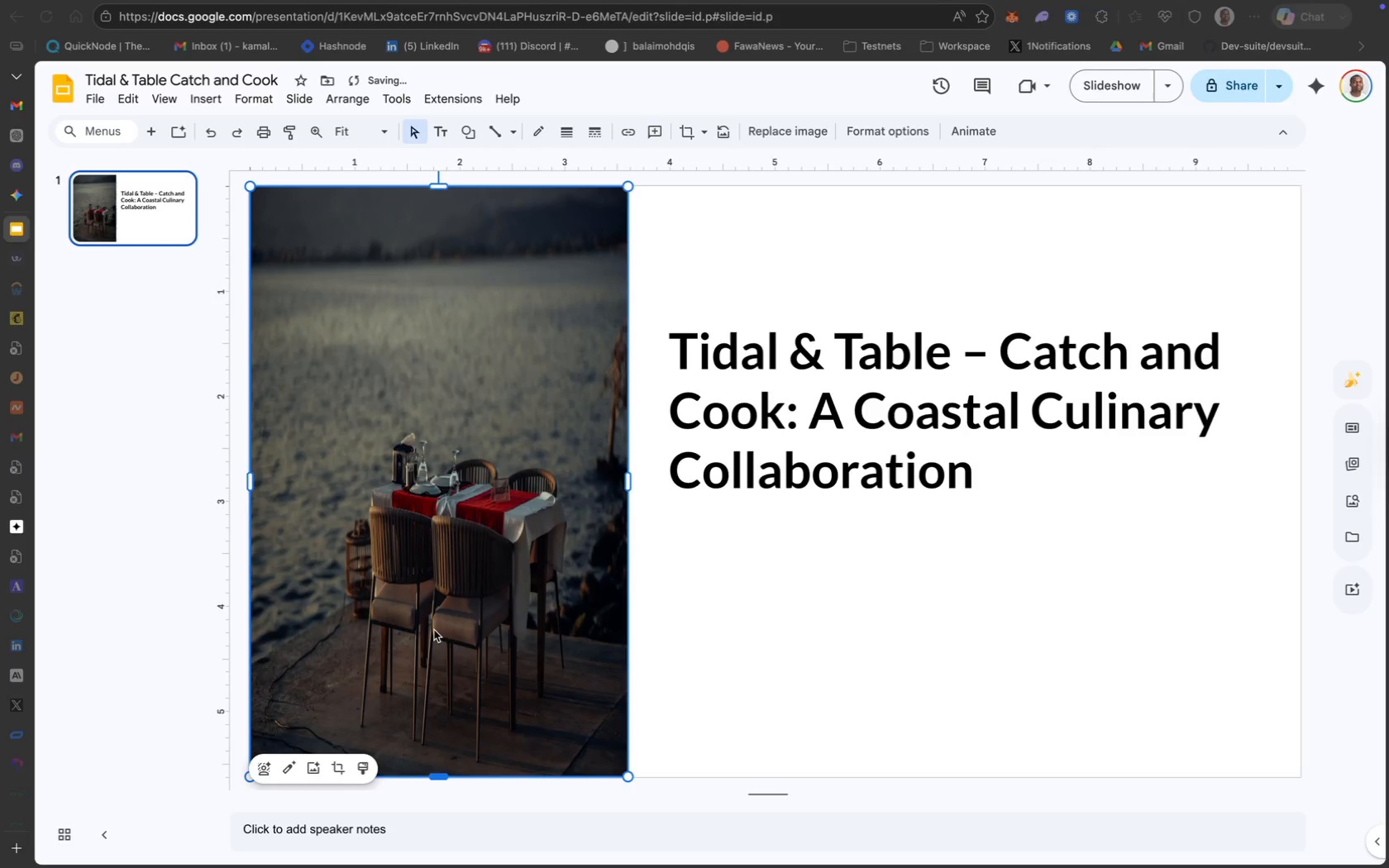 
right_click([434, 627])
 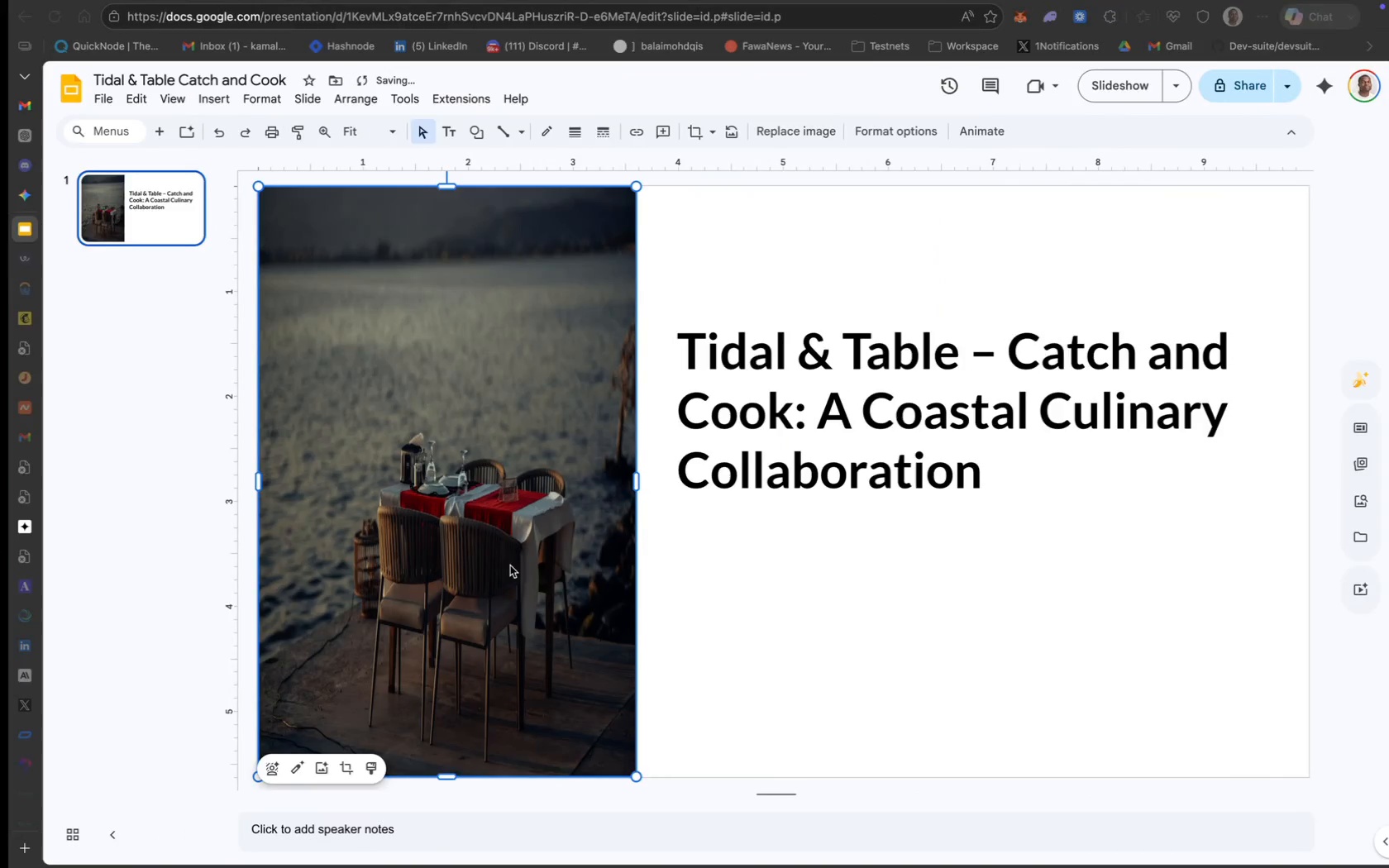 
left_click([489, 560])
 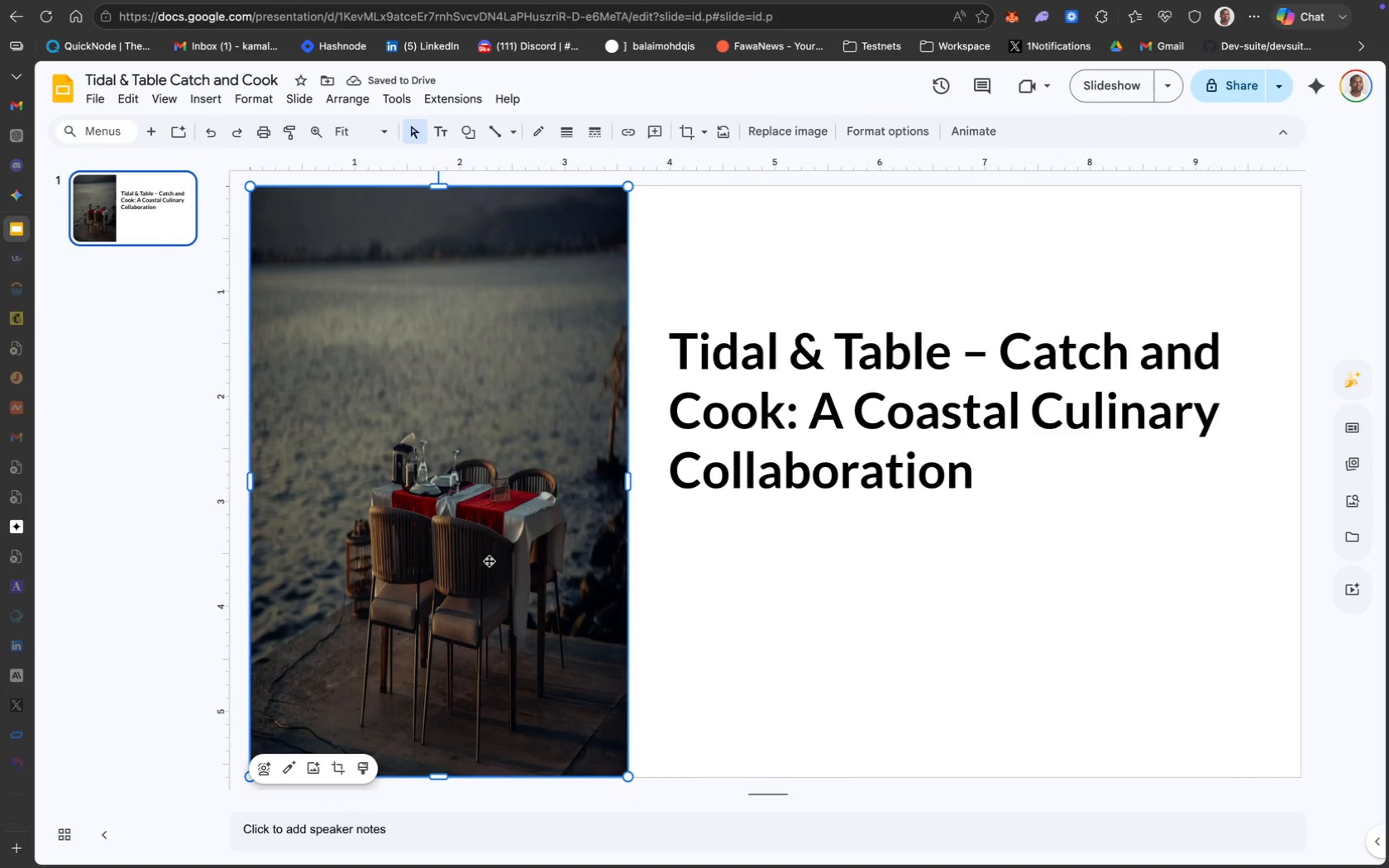 
right_click([489, 560])
 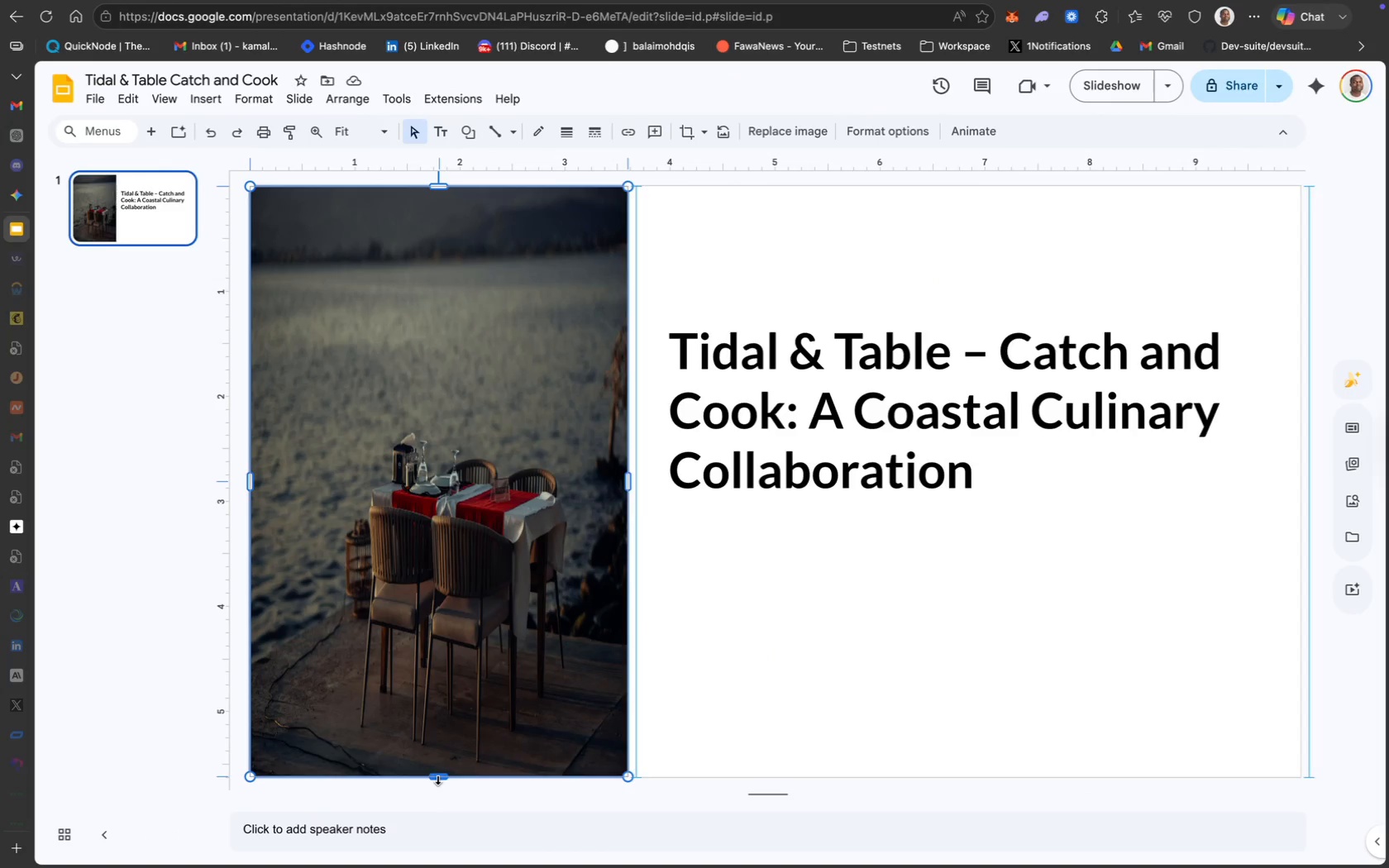 
left_click_drag(start_coordinate=[437, 782], to_coordinate=[438, 775])
 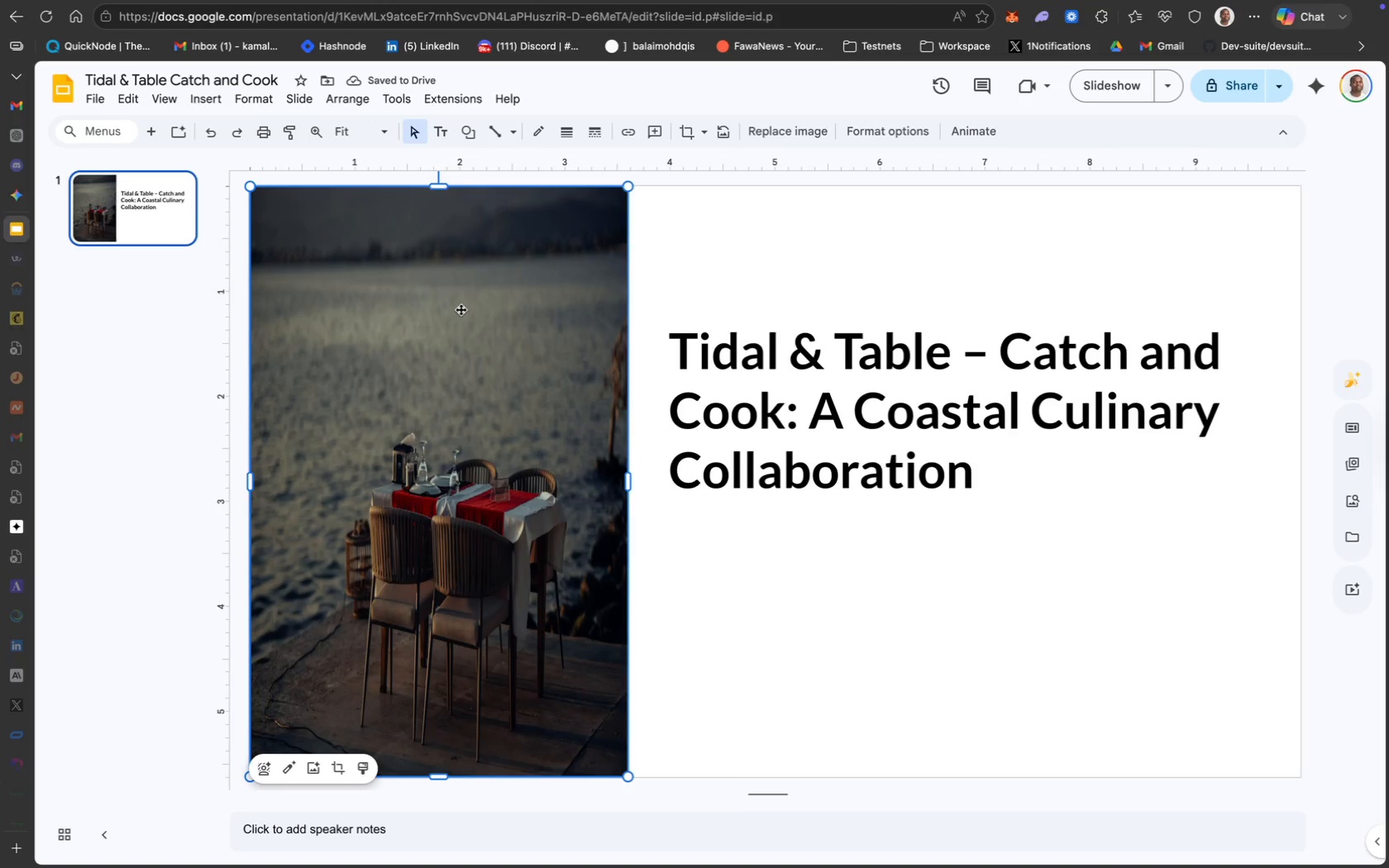 
wait(5.56)
 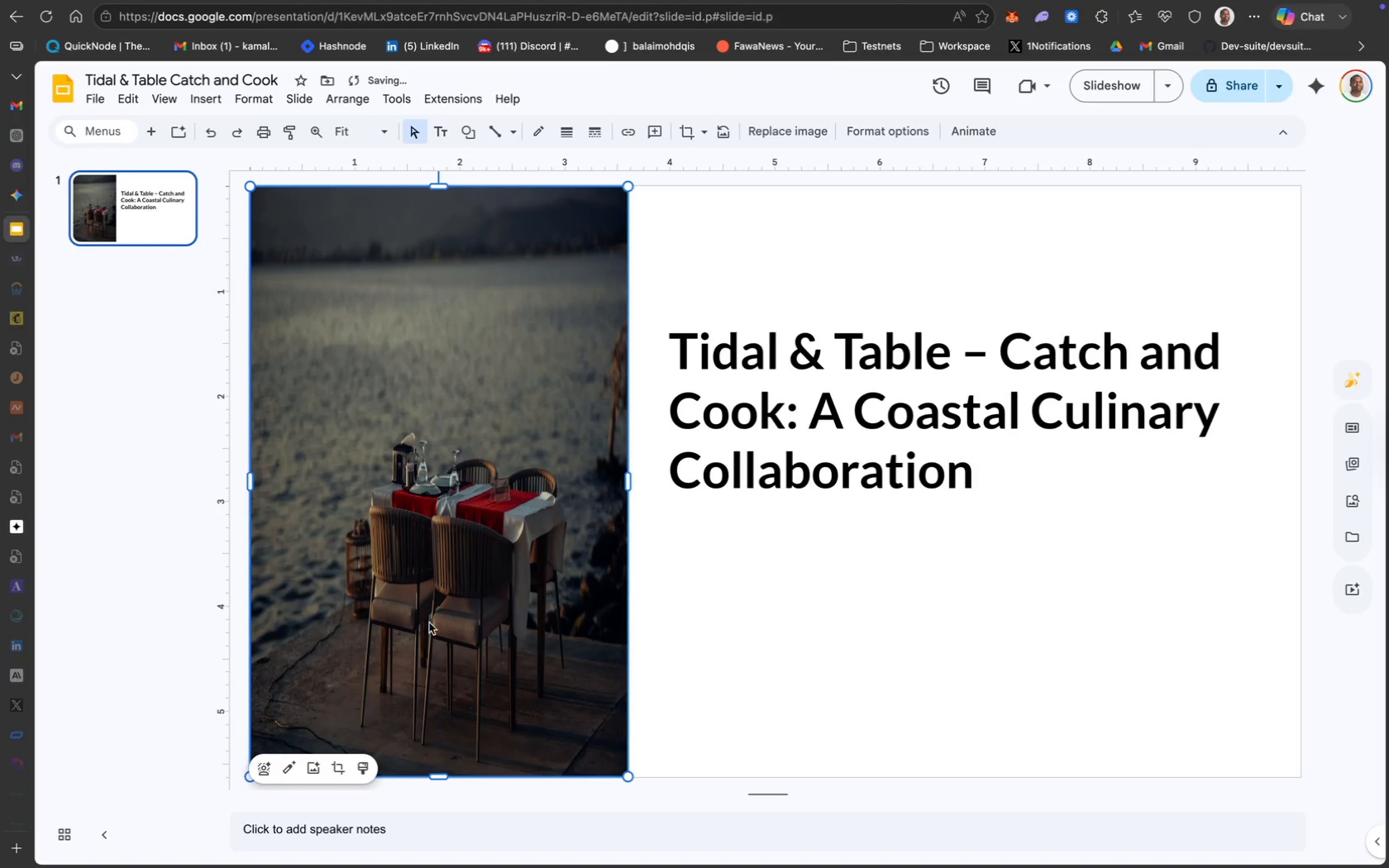 
right_click([448, 336])
 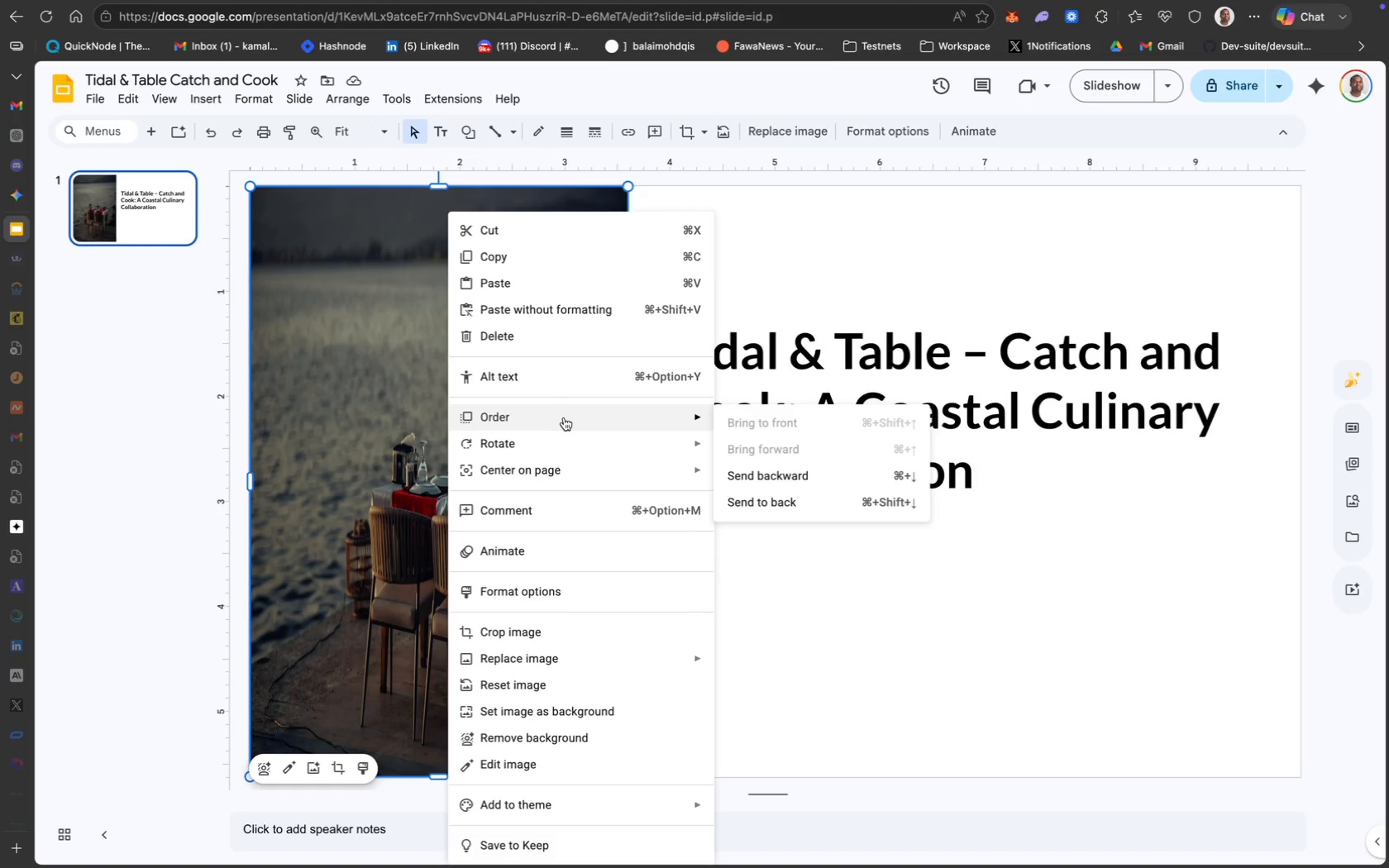 
mouse_move([609, 462])
 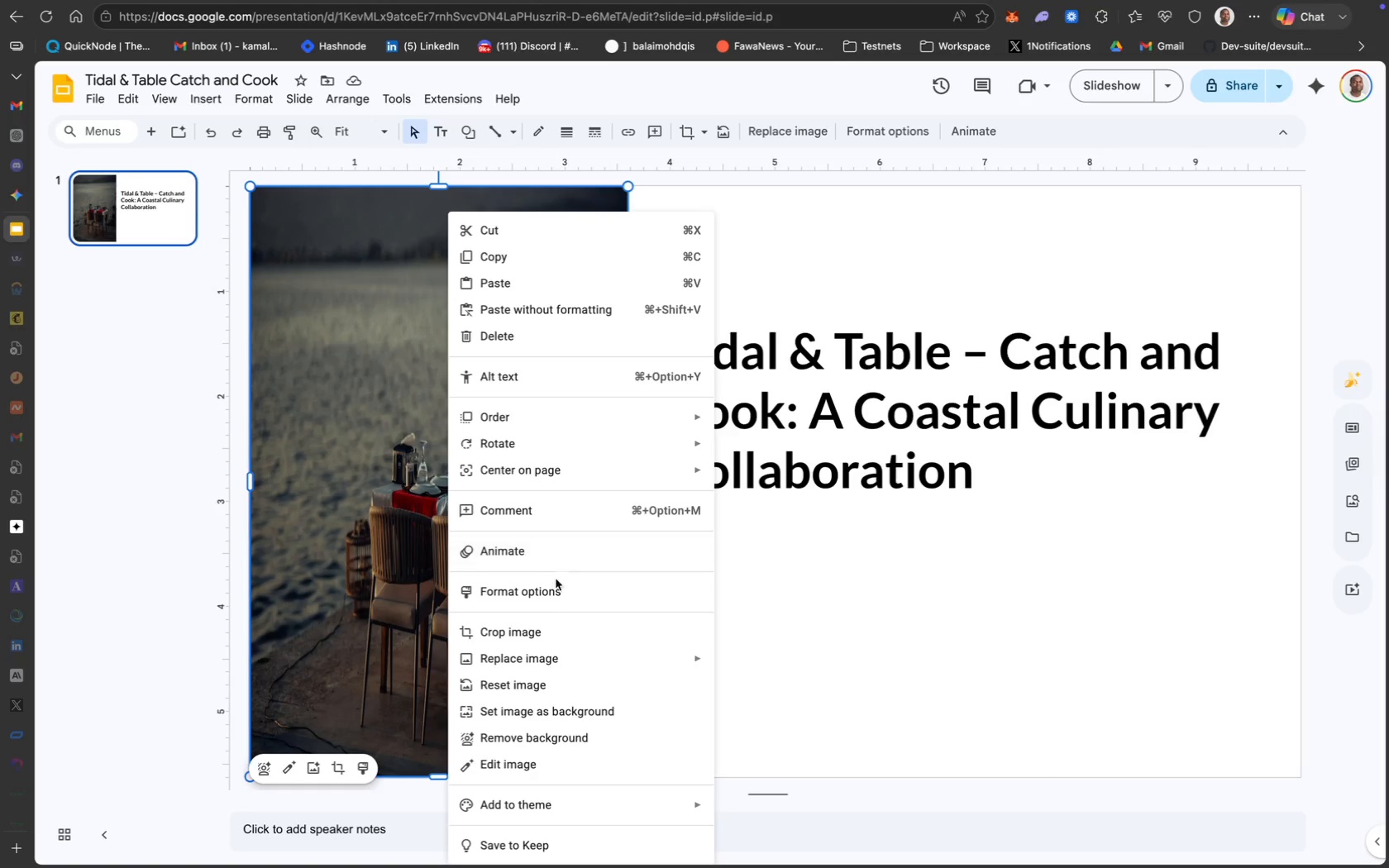 
mouse_move([553, 664])
 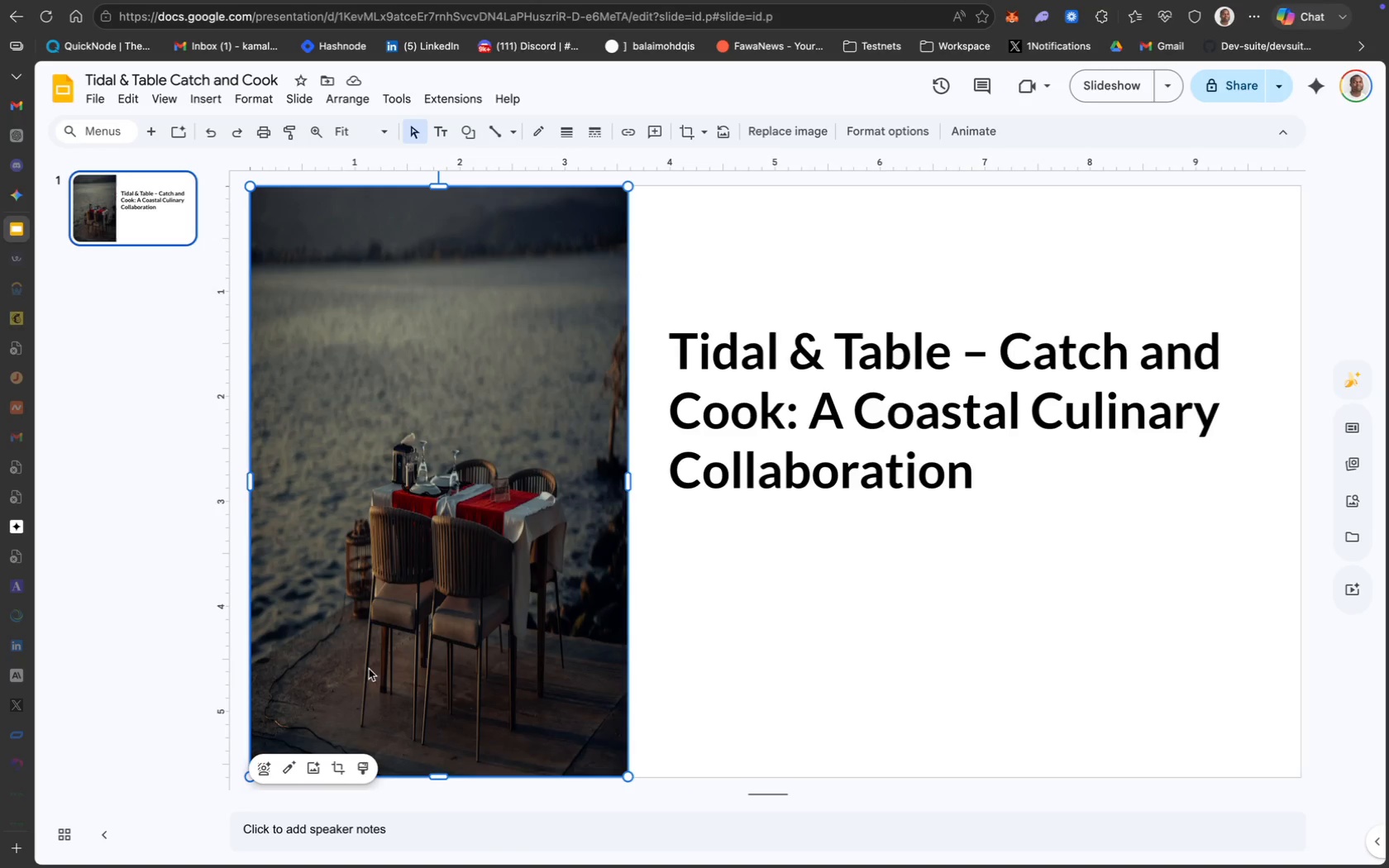 
left_click([843, 400])
 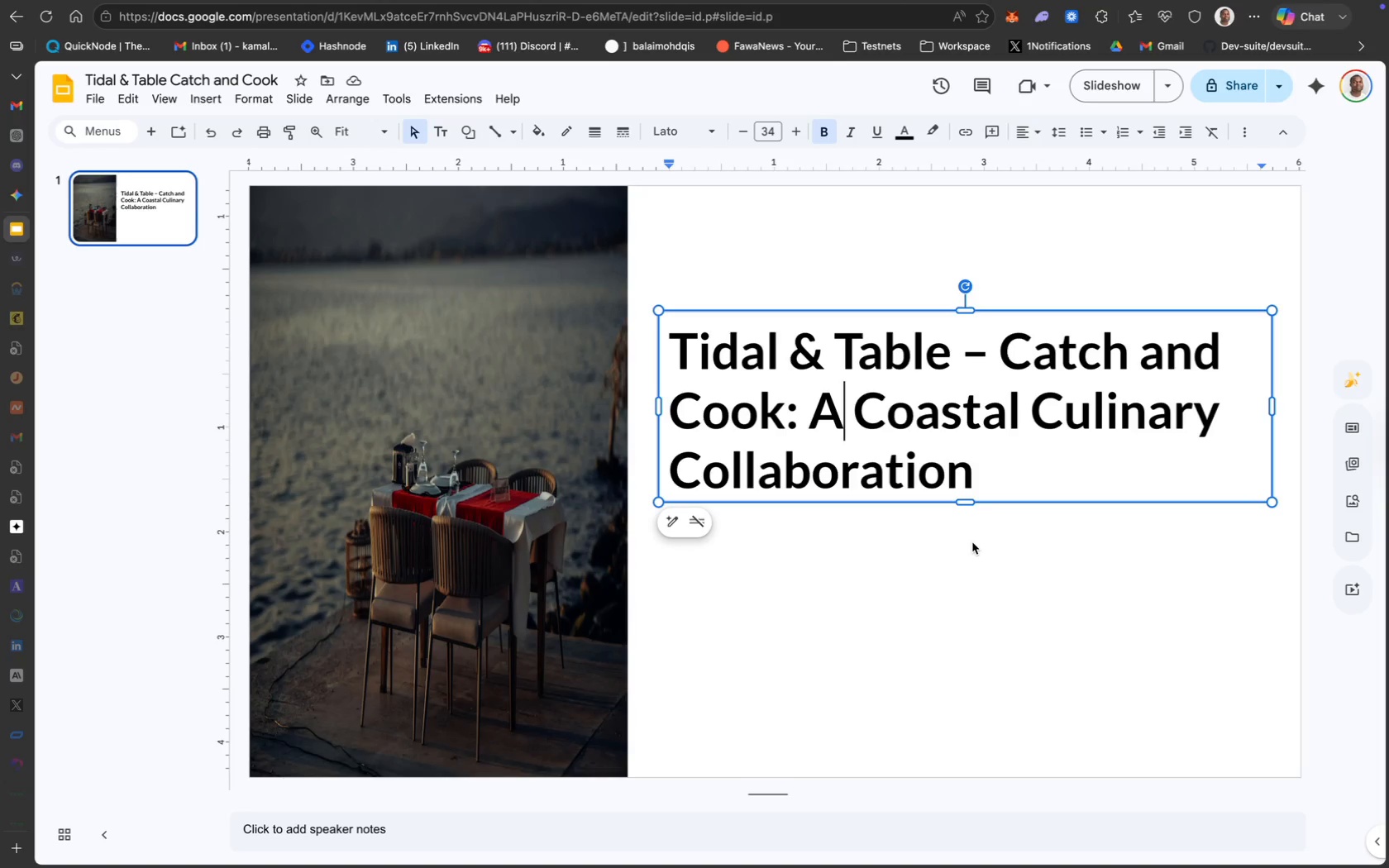 
wait(5.6)
 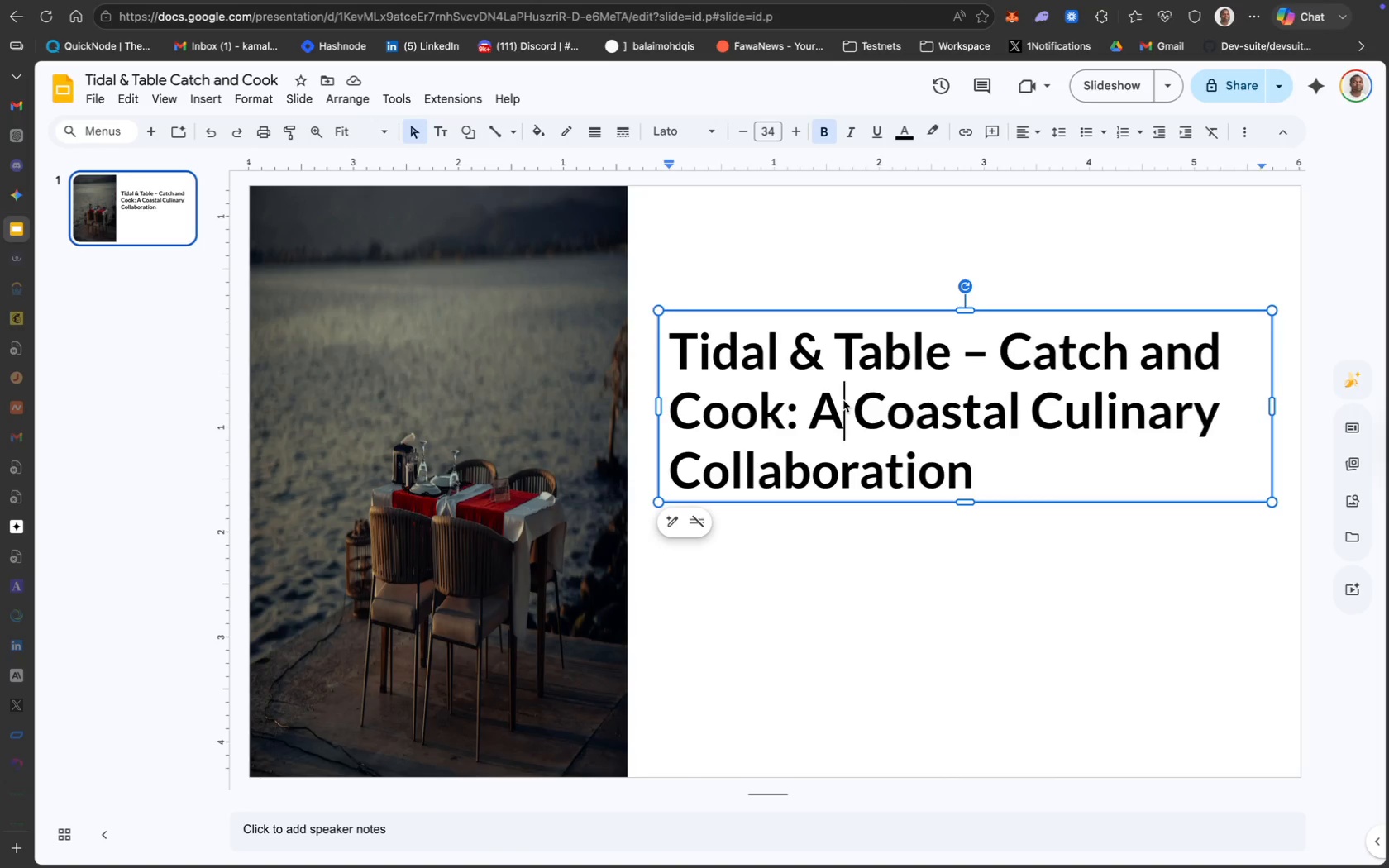 
left_click([837, 447])
 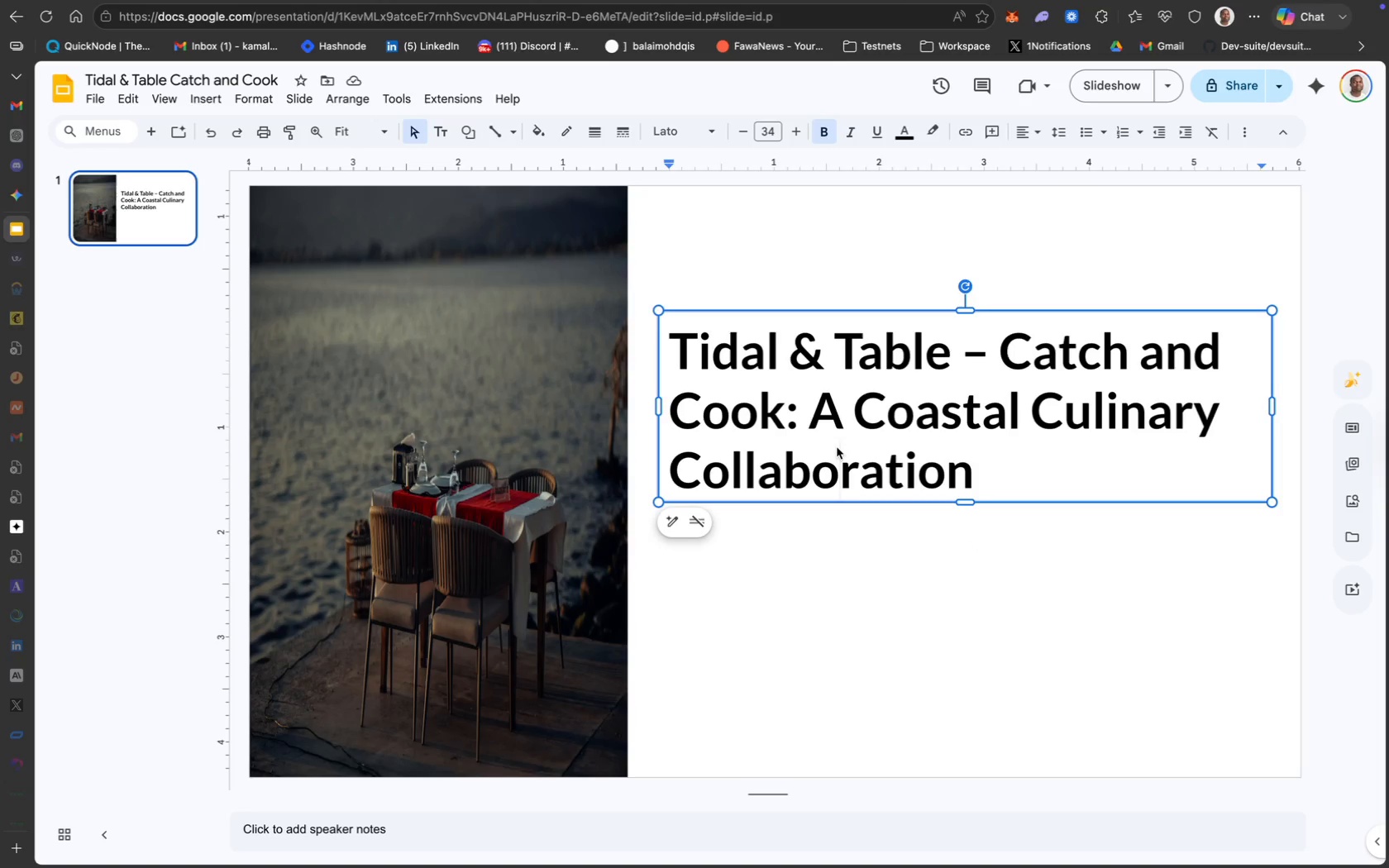 
key(ArrowUp)
 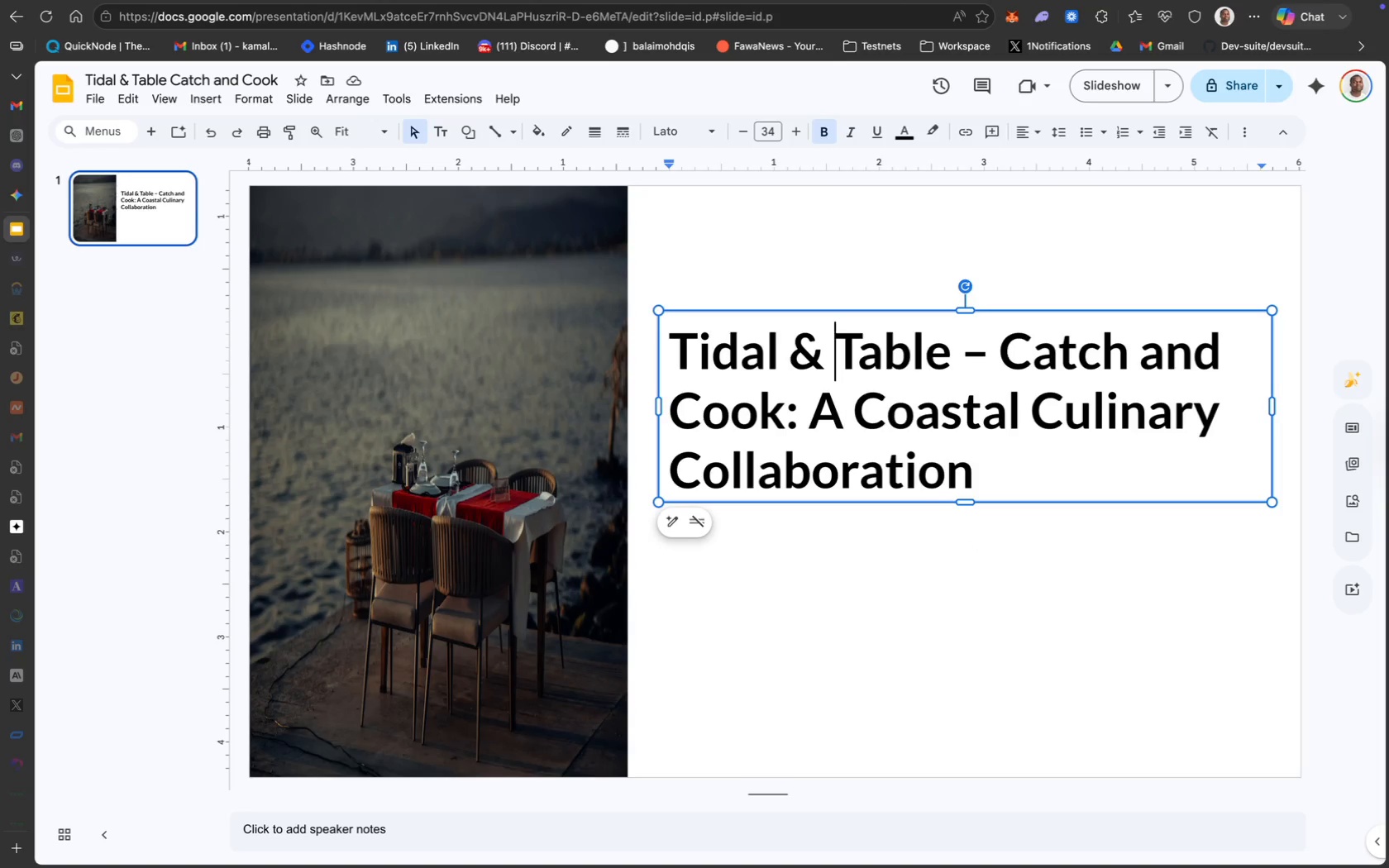 
key(ArrowUp)
 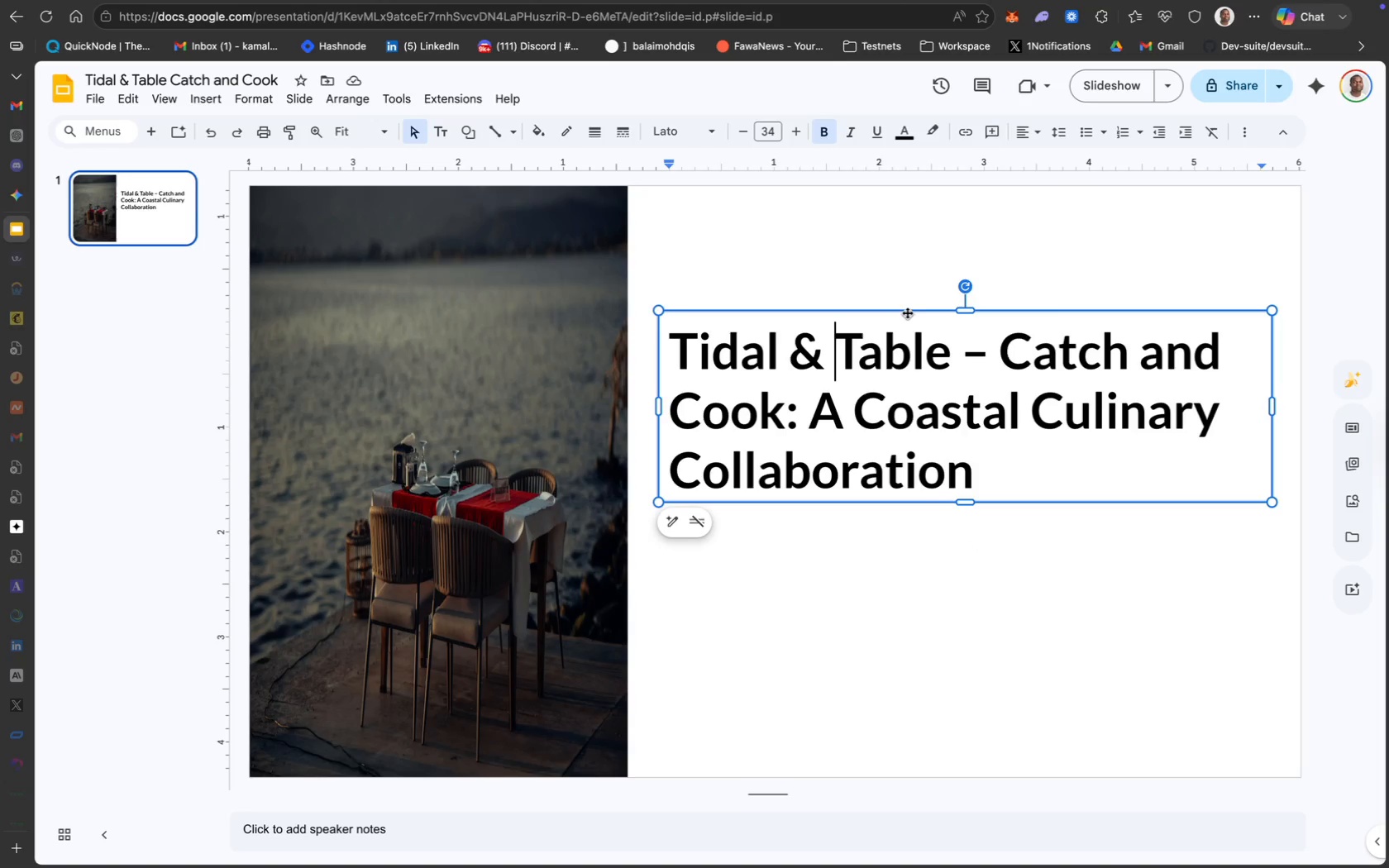 
left_click_drag(start_coordinate=[907, 309], to_coordinate=[906, 269])
 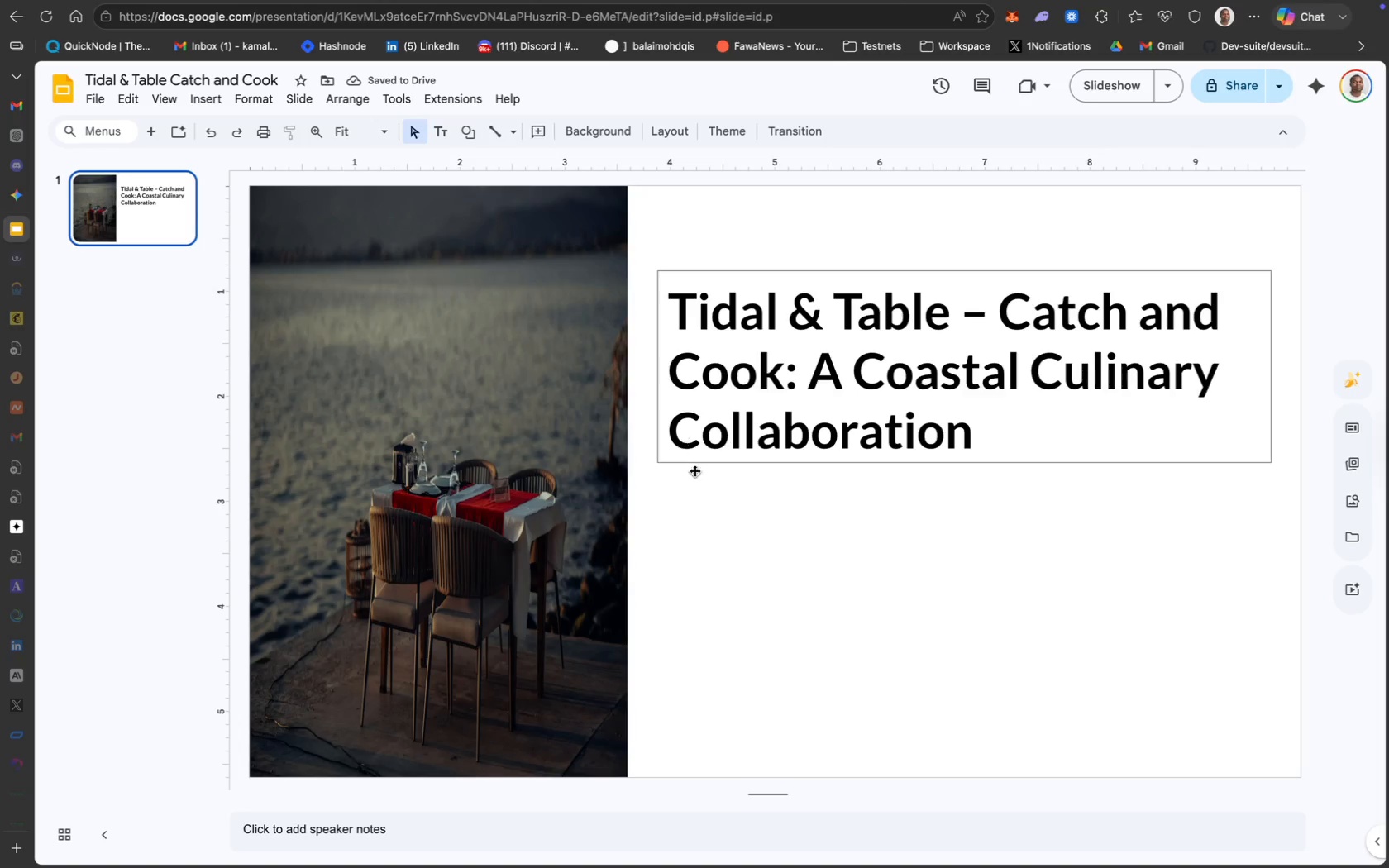 
left_click_drag(start_coordinate=[670, 498], to_coordinate=[1044, 620])
 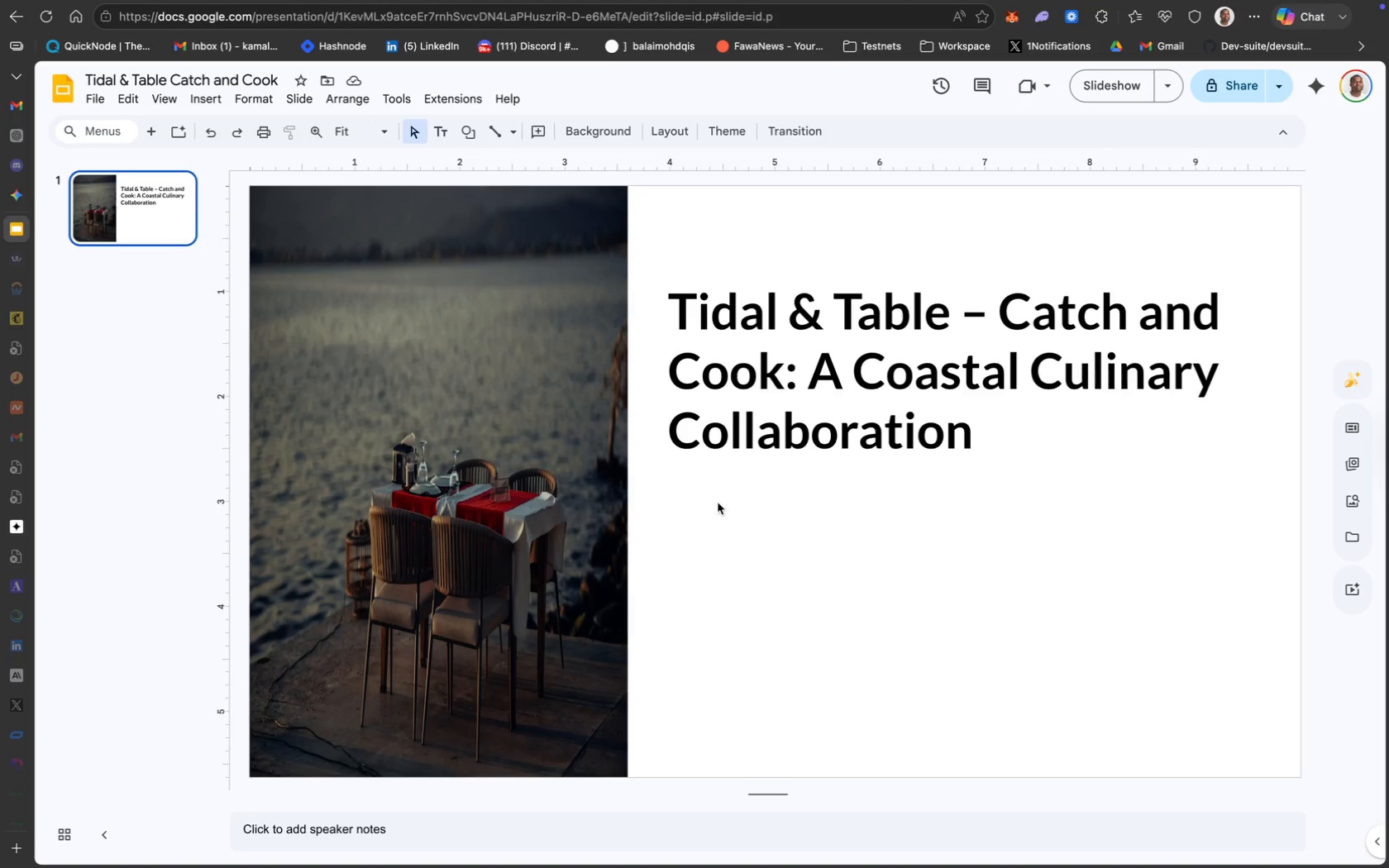 
left_click([687, 493])
 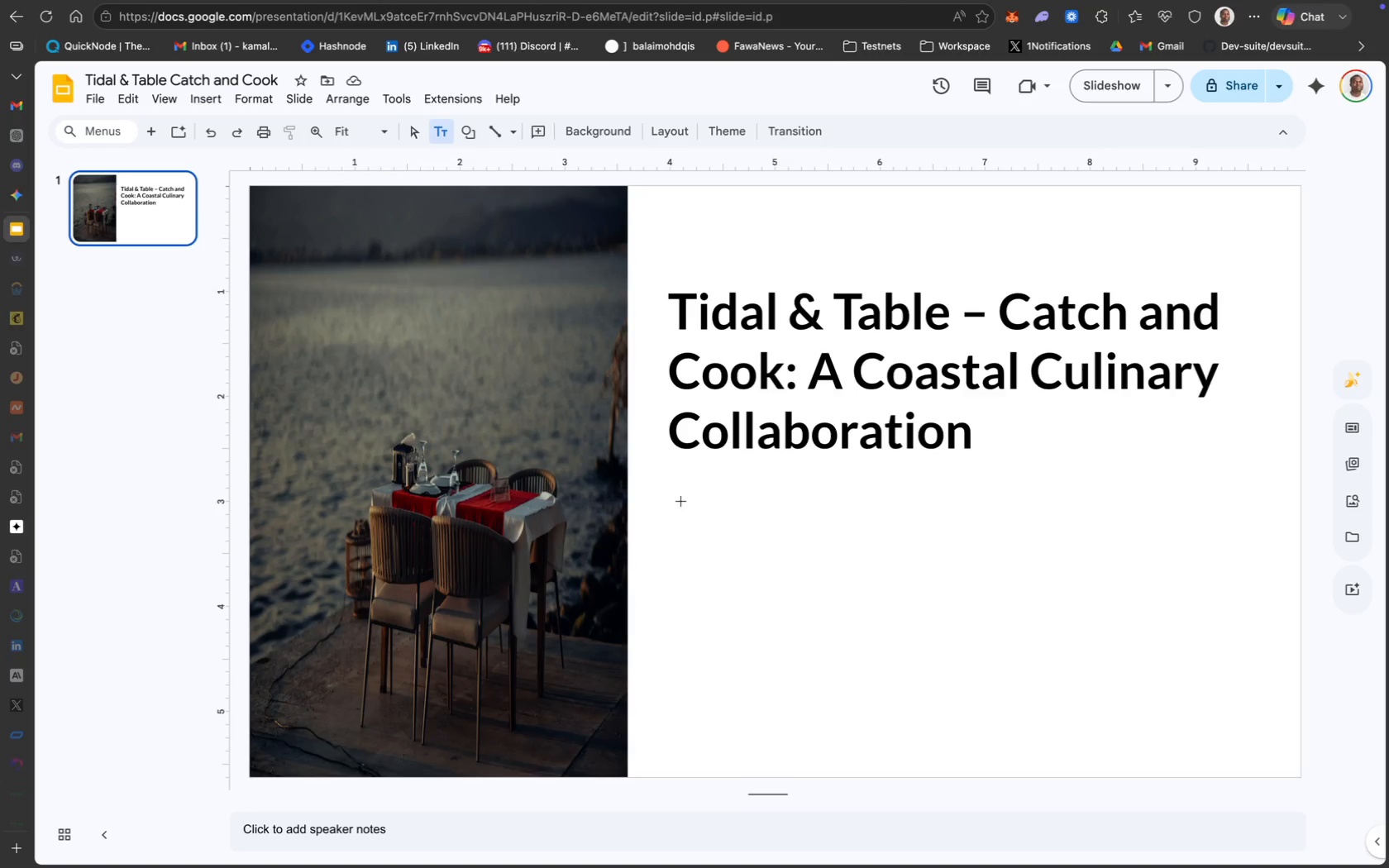 
left_click_drag(start_coordinate=[681, 492], to_coordinate=[1269, 663])
 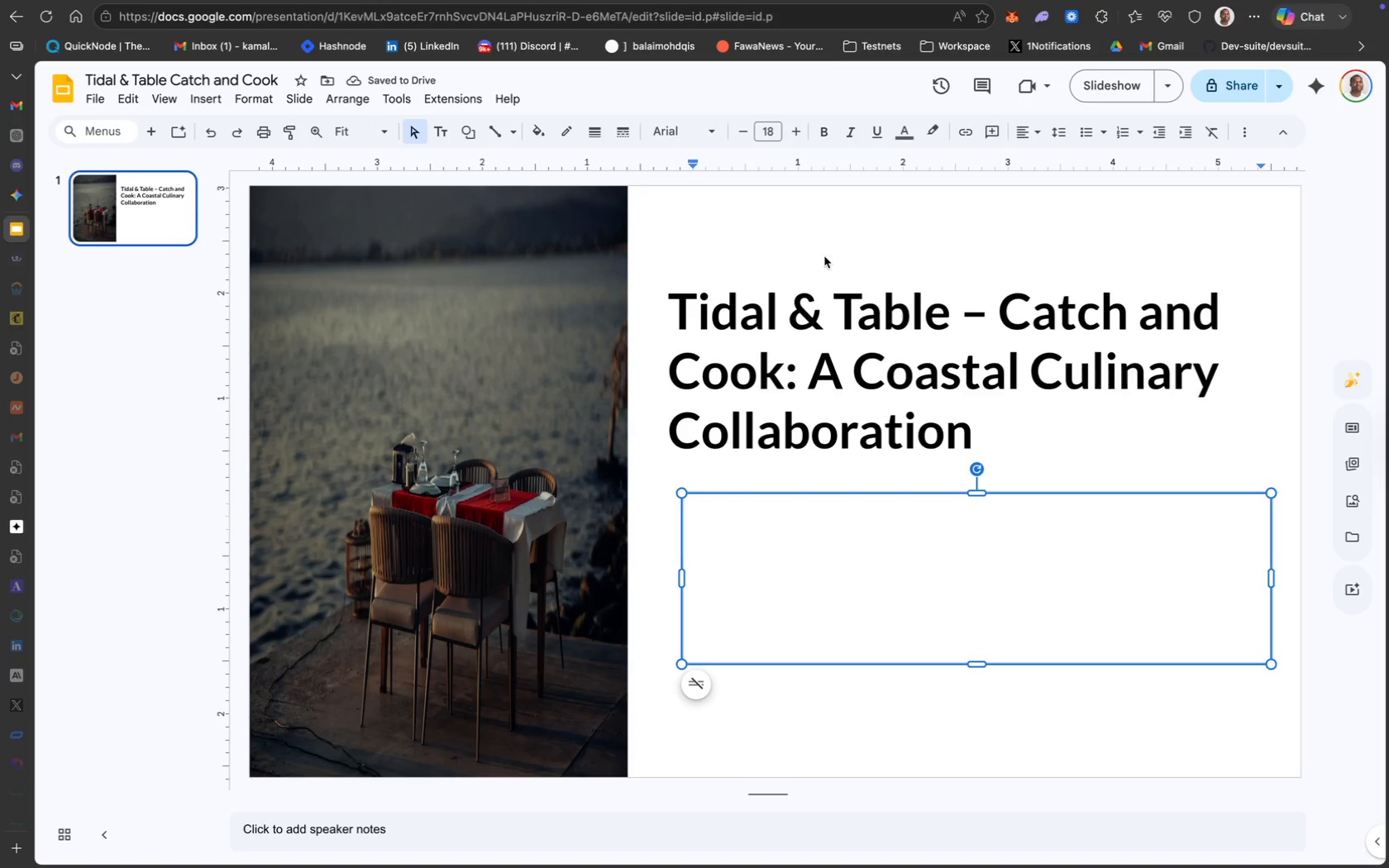 
left_click([698, 131])
 